 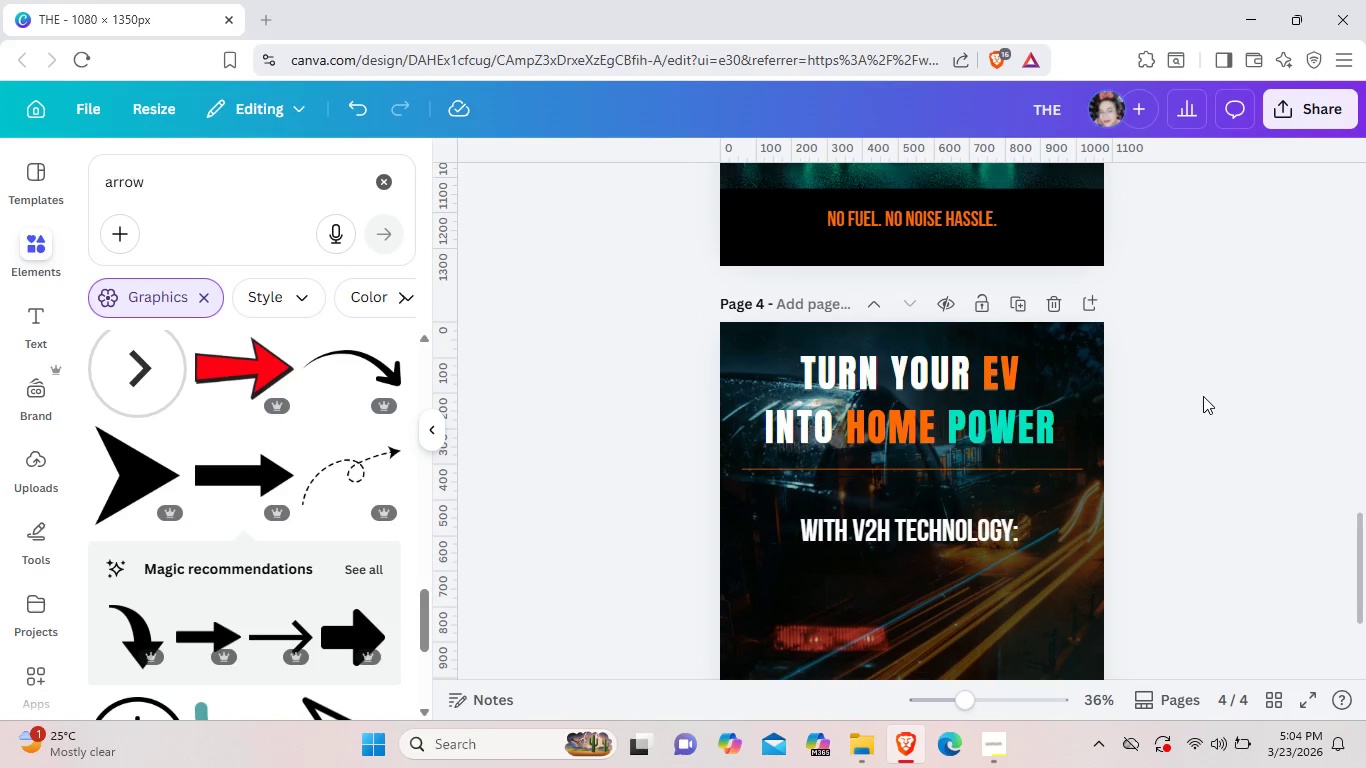 
scroll: coordinate [1203, 396], scroll_direction: up, amount: 2.0
 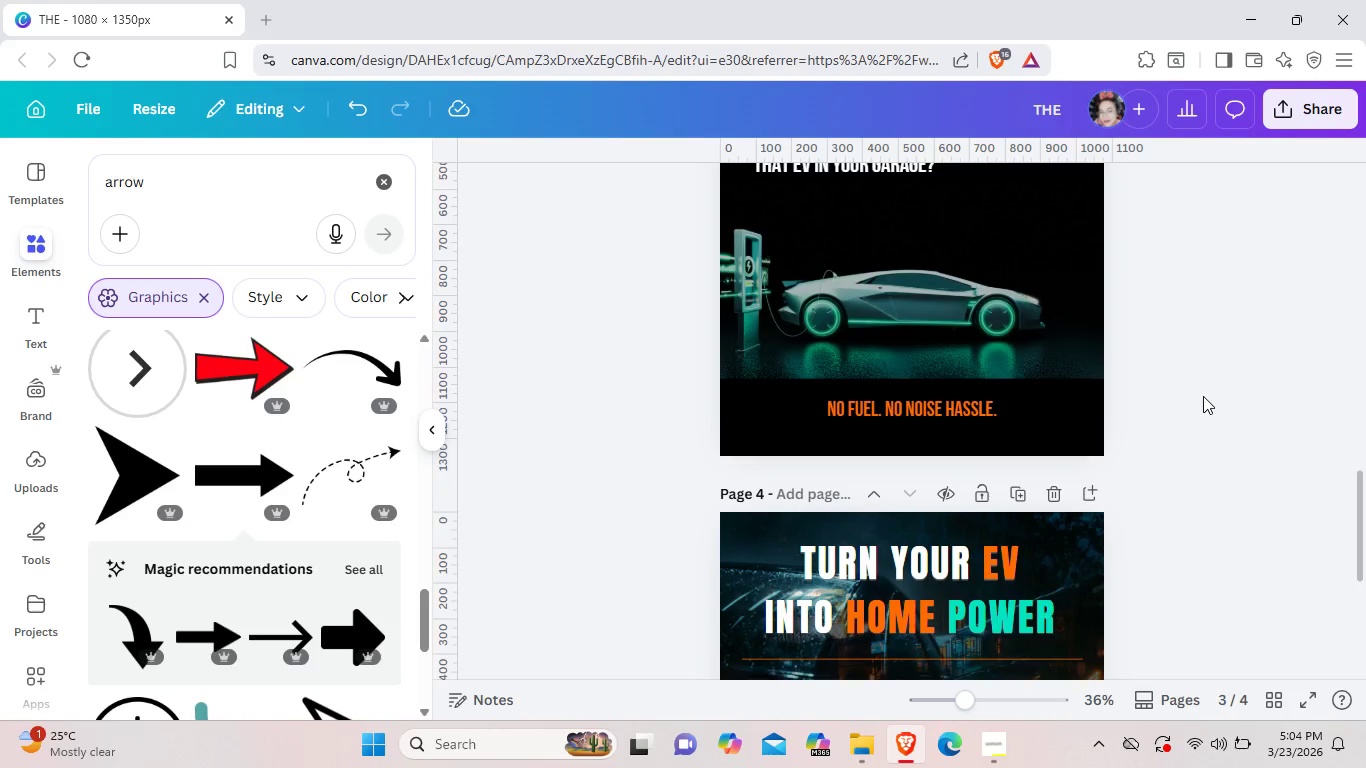 
scroll: coordinate [1203, 396], scroll_direction: down, amount: 4.0
 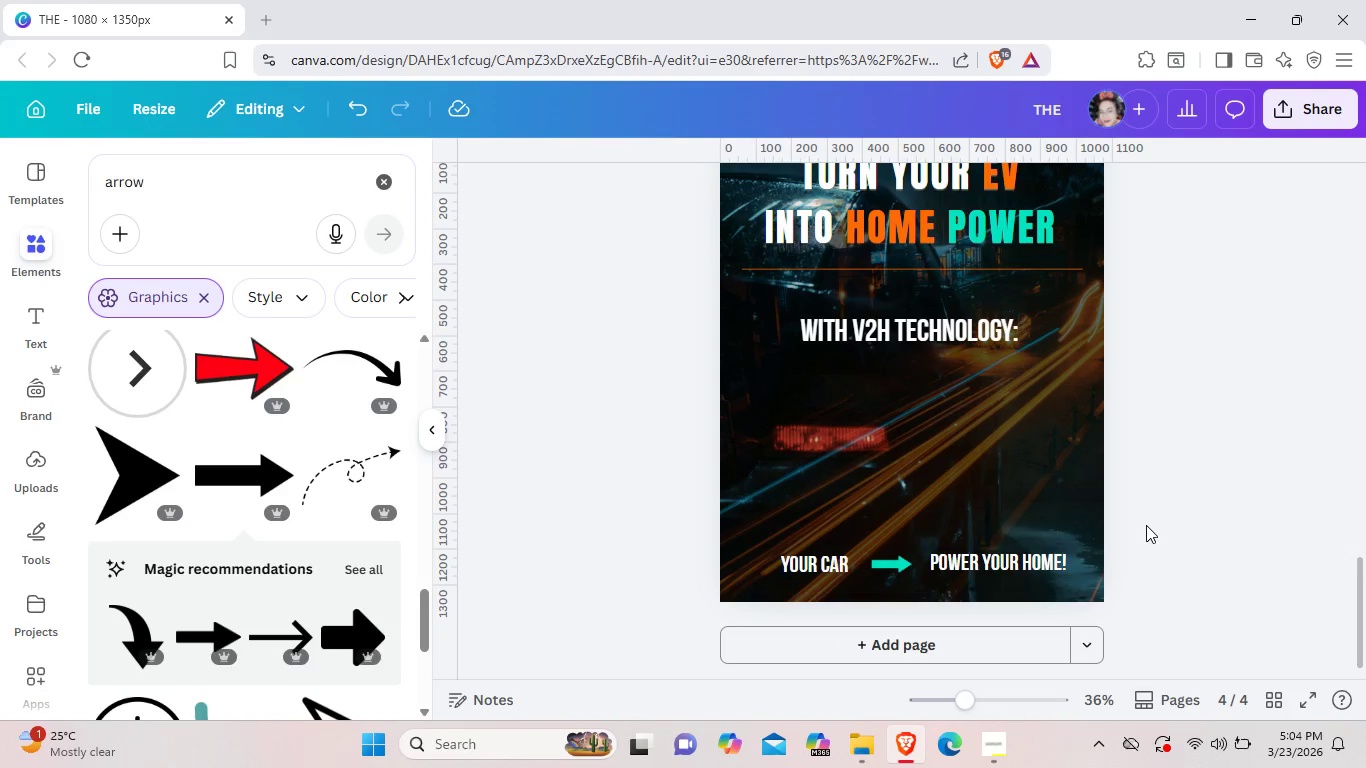 
scroll: coordinate [1146, 525], scroll_direction: up, amount: 1.0
 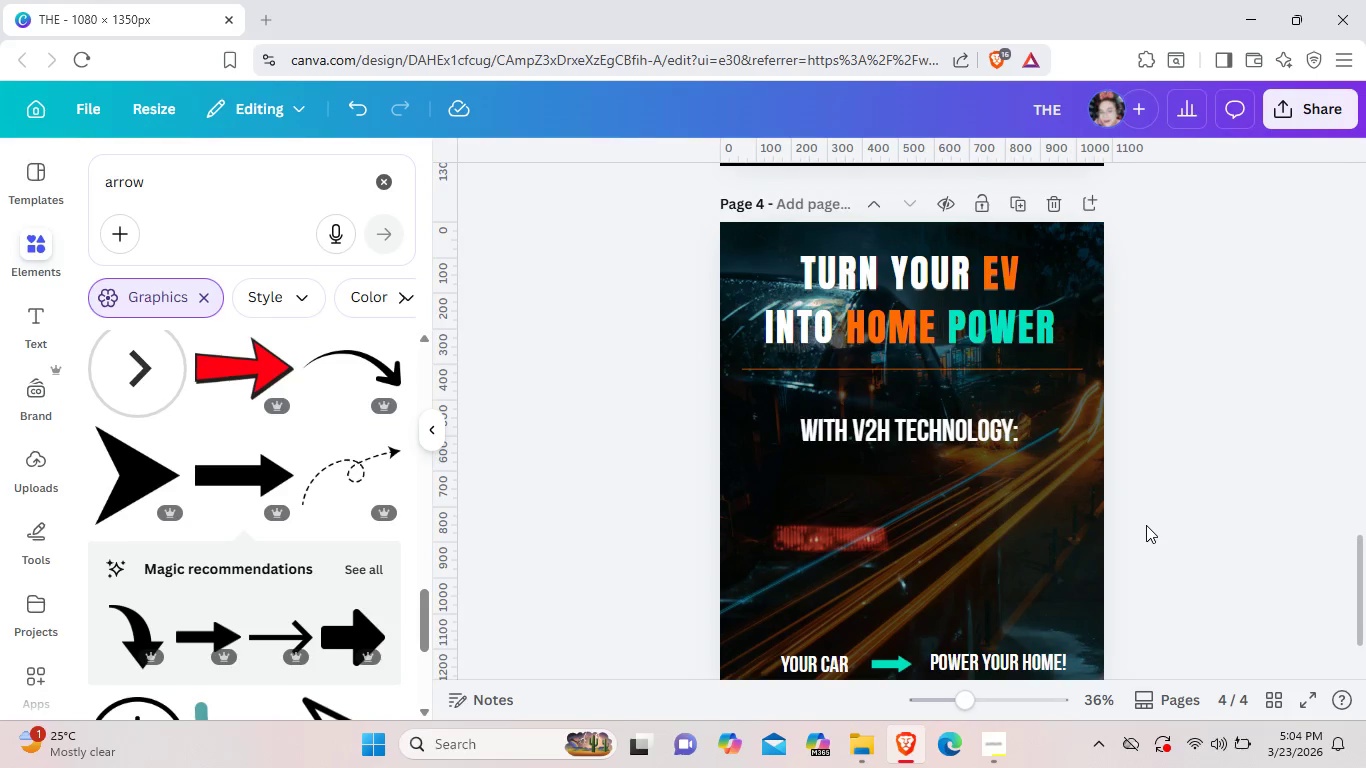 
scroll: coordinate [1146, 525], scroll_direction: down, amount: 1.0
 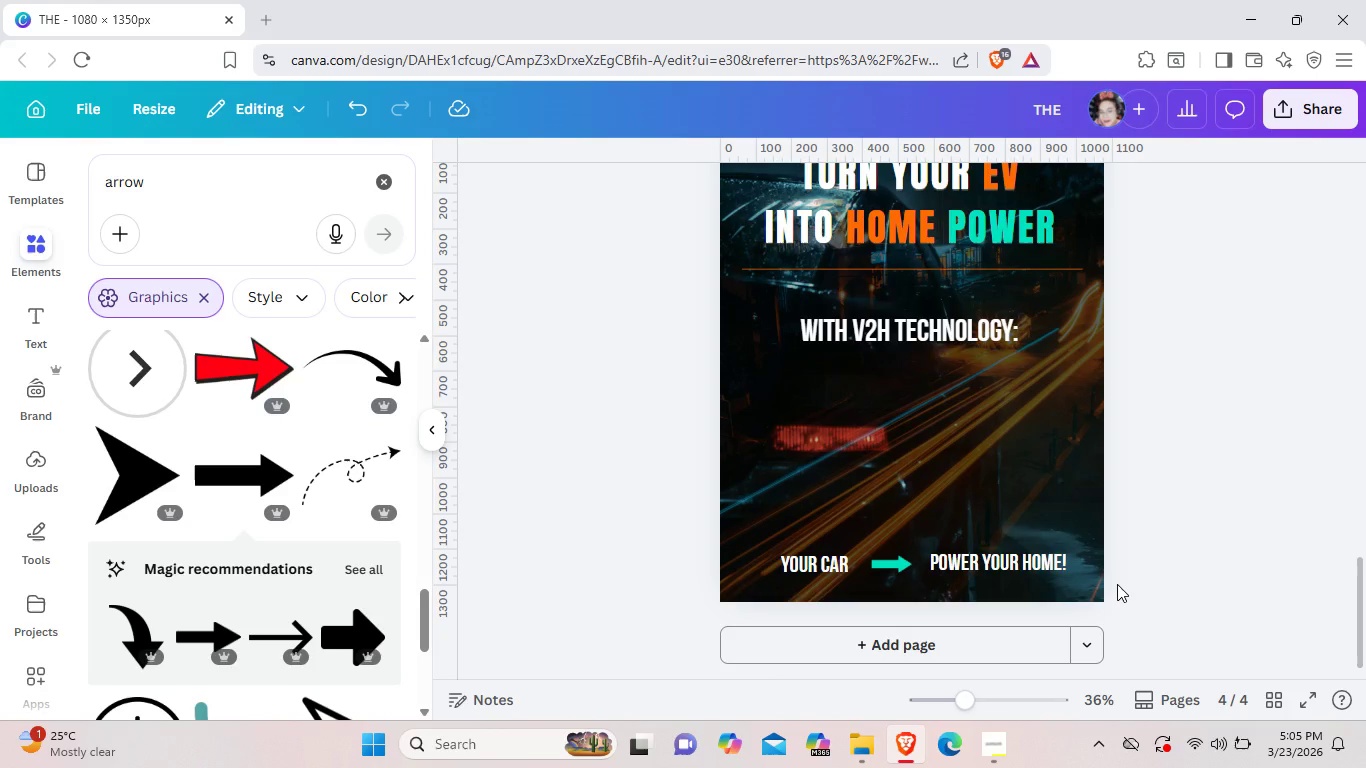 
wait(25.75)
 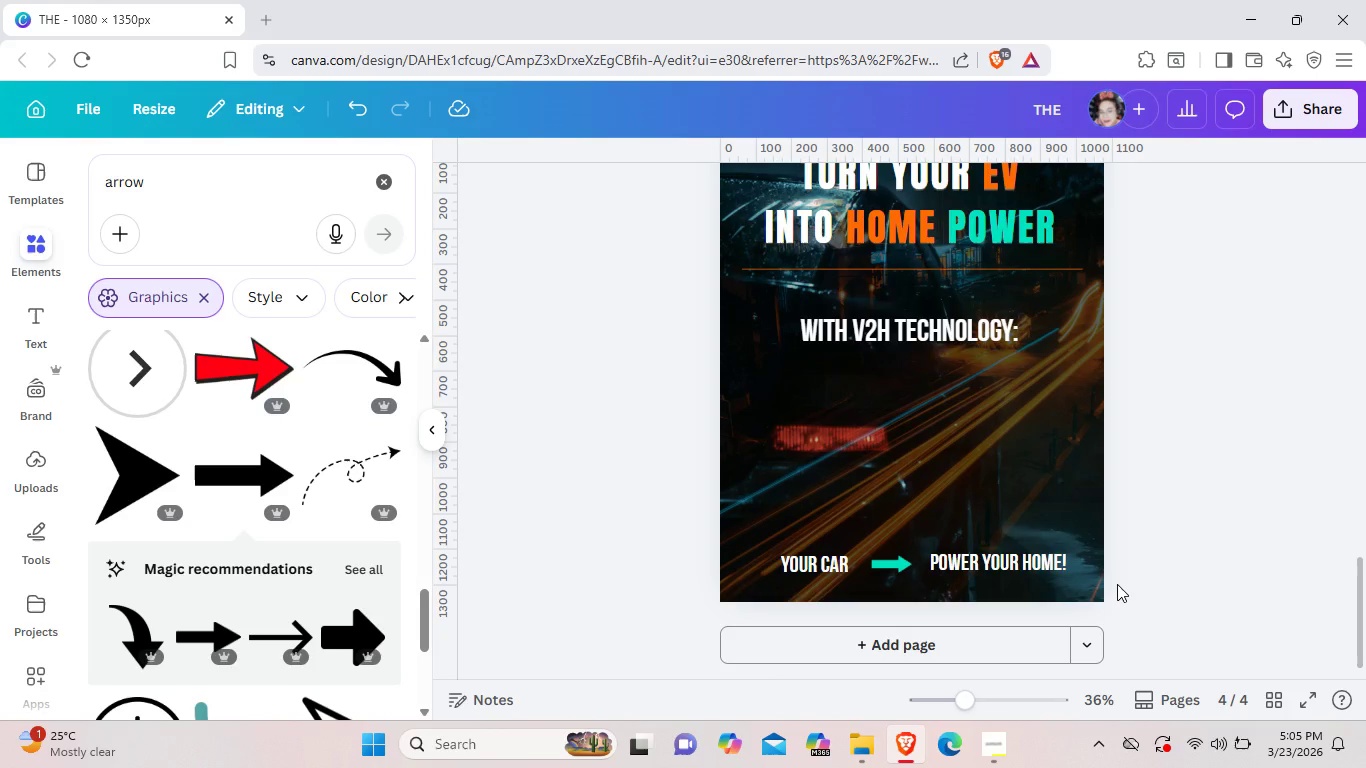 
left_click([1016, 649])
 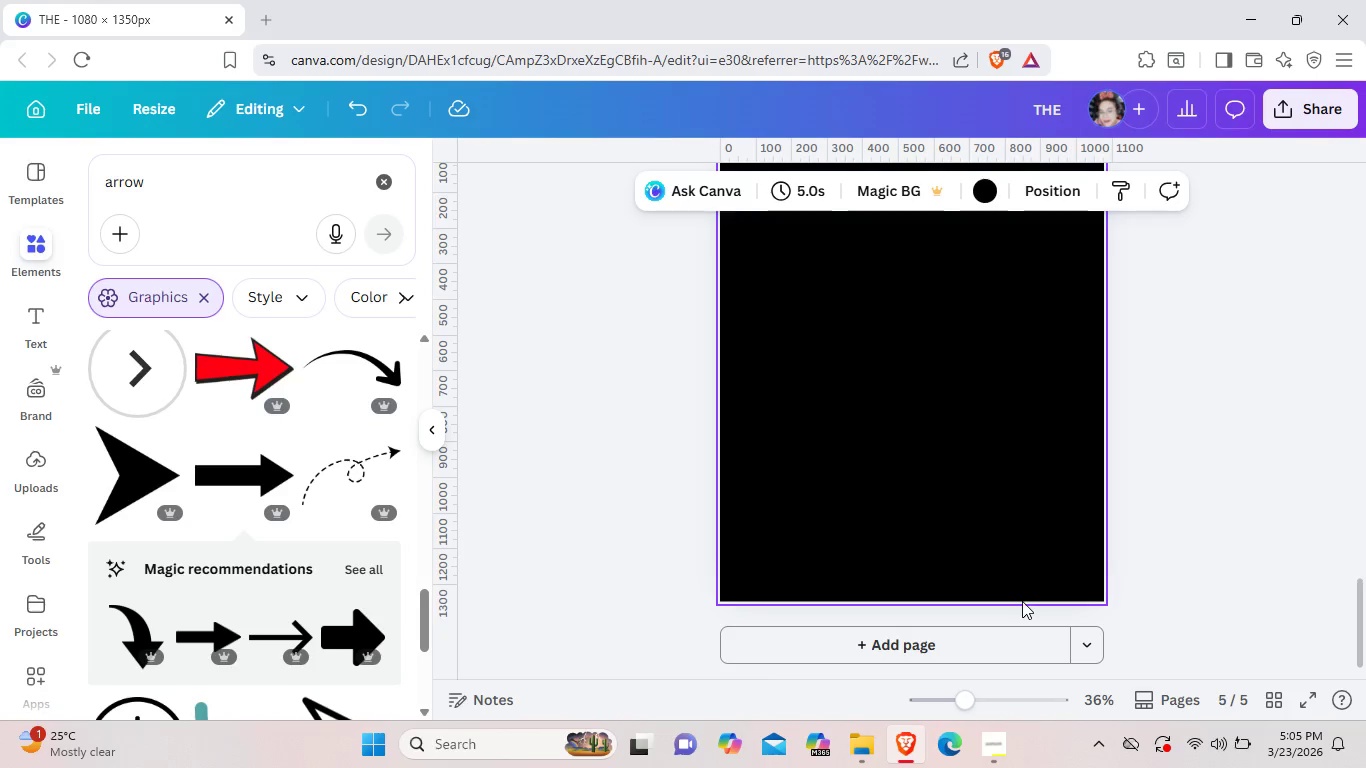 
wait(18.28)
 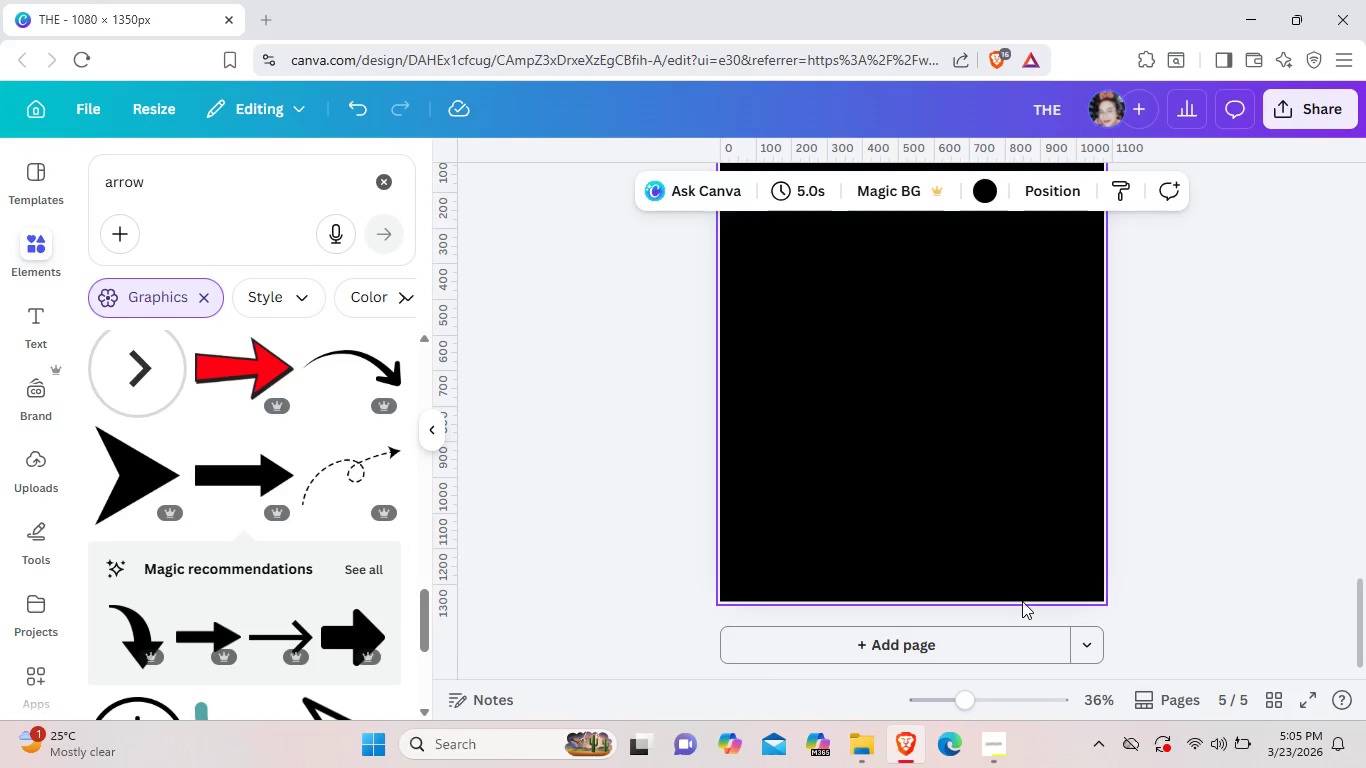 
left_click([395, 179])
 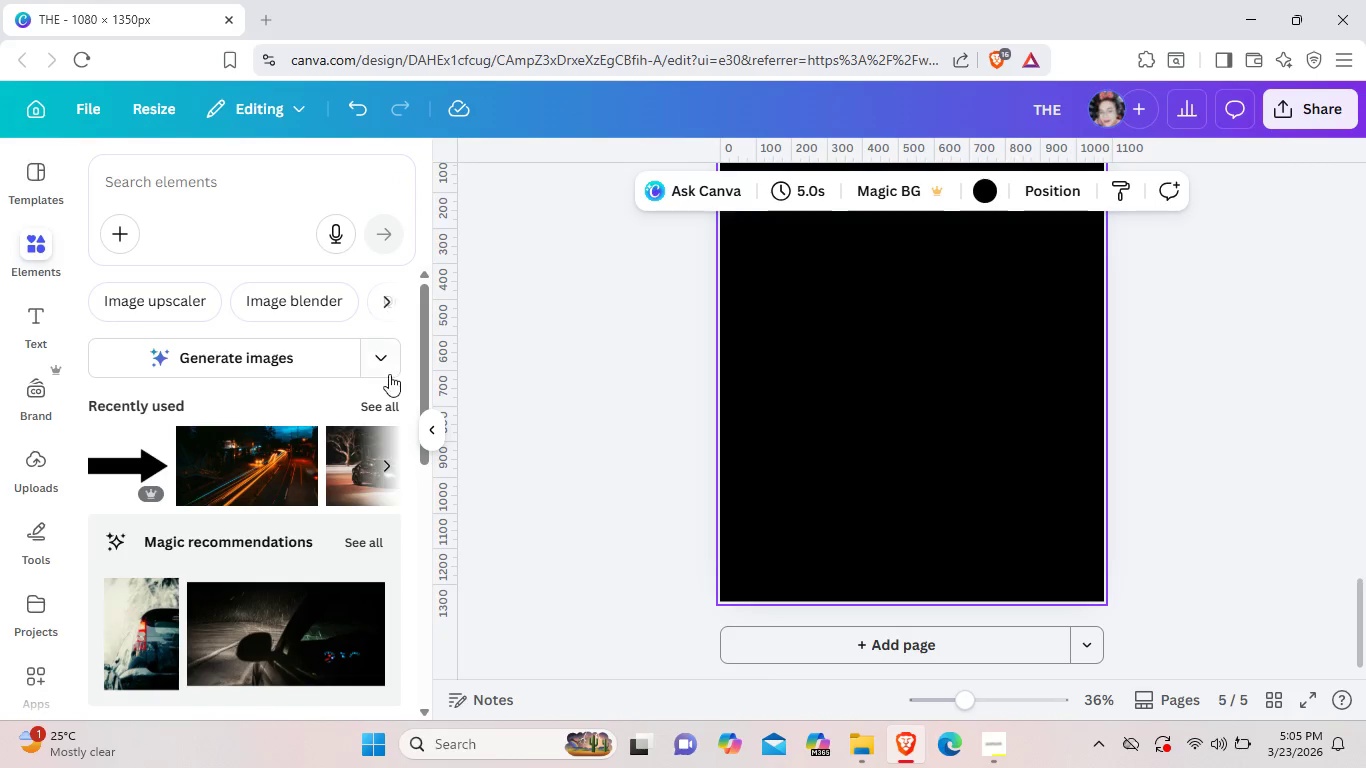 
left_click([385, 406])
 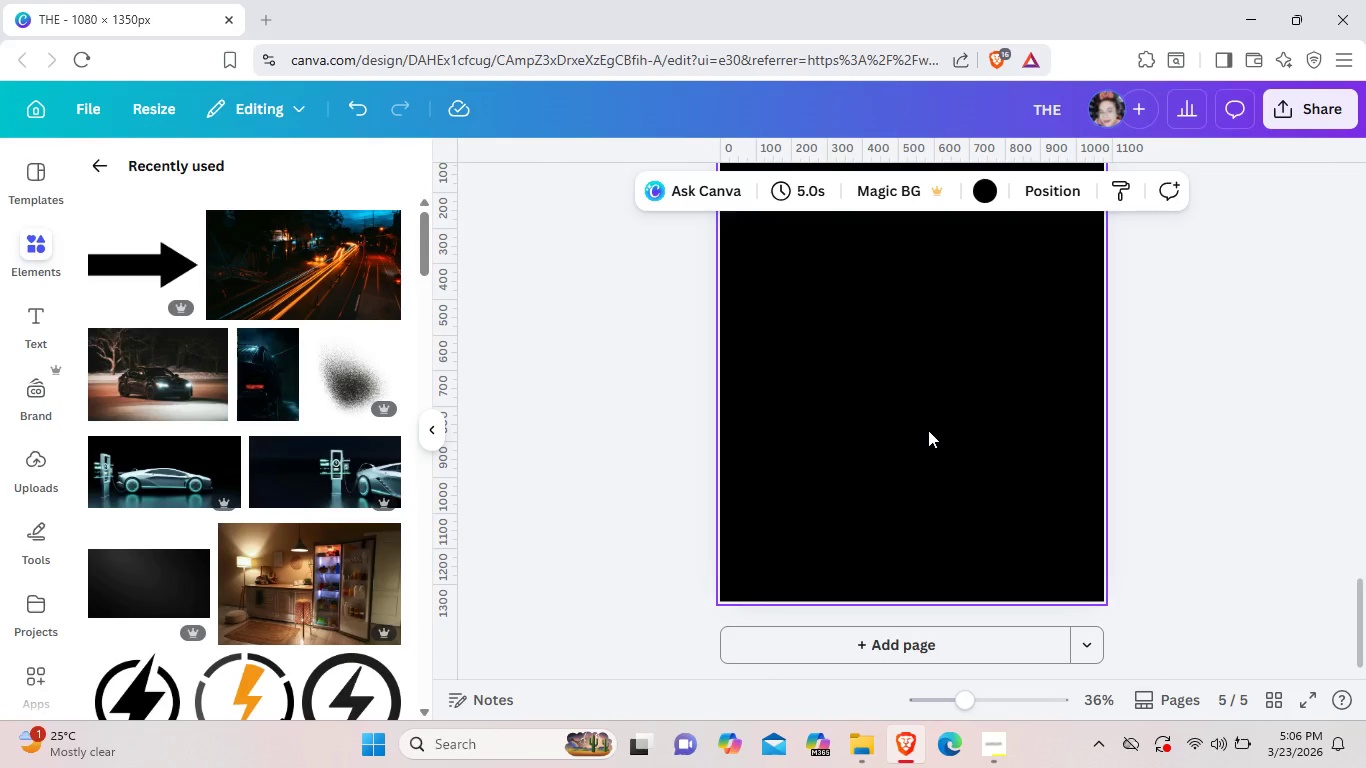 
wait(42.14)
 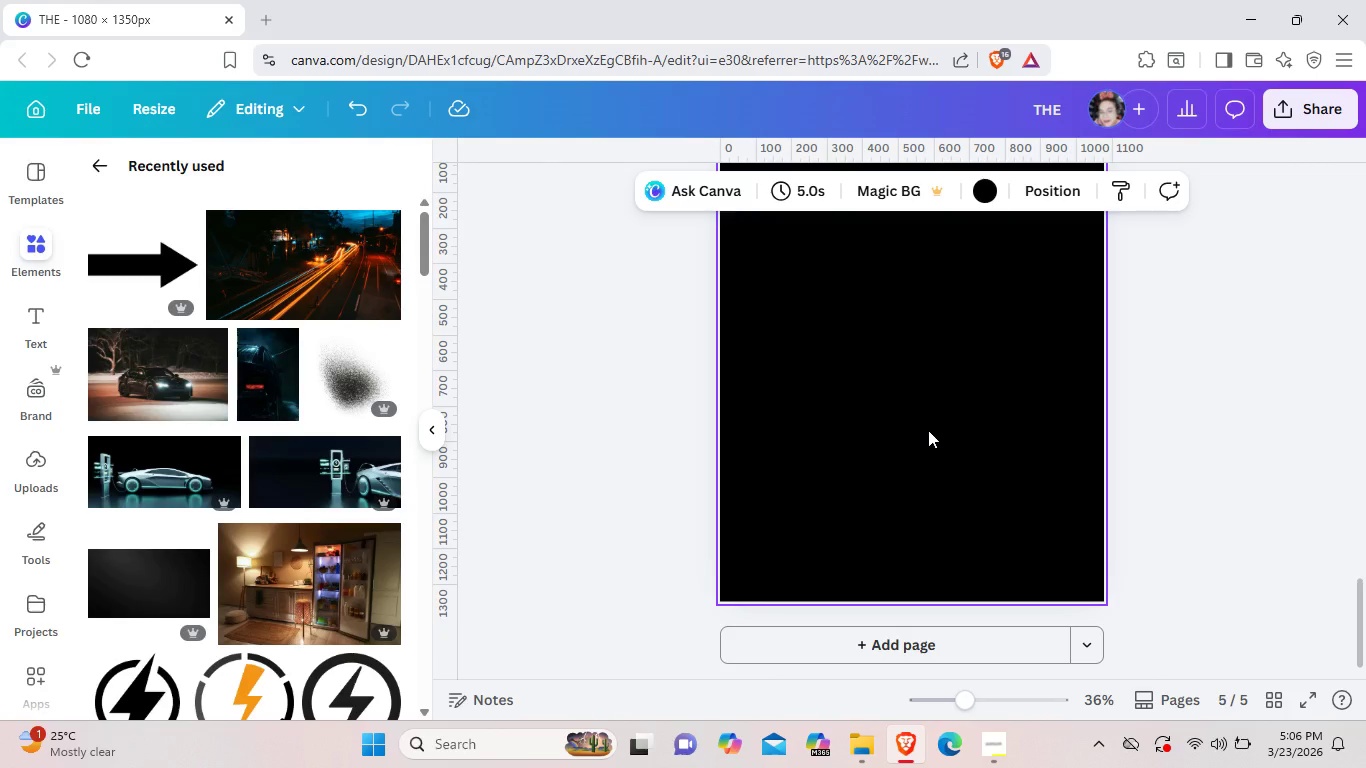 
scroll: coordinate [352, 476], scroll_direction: down, amount: 1.0
 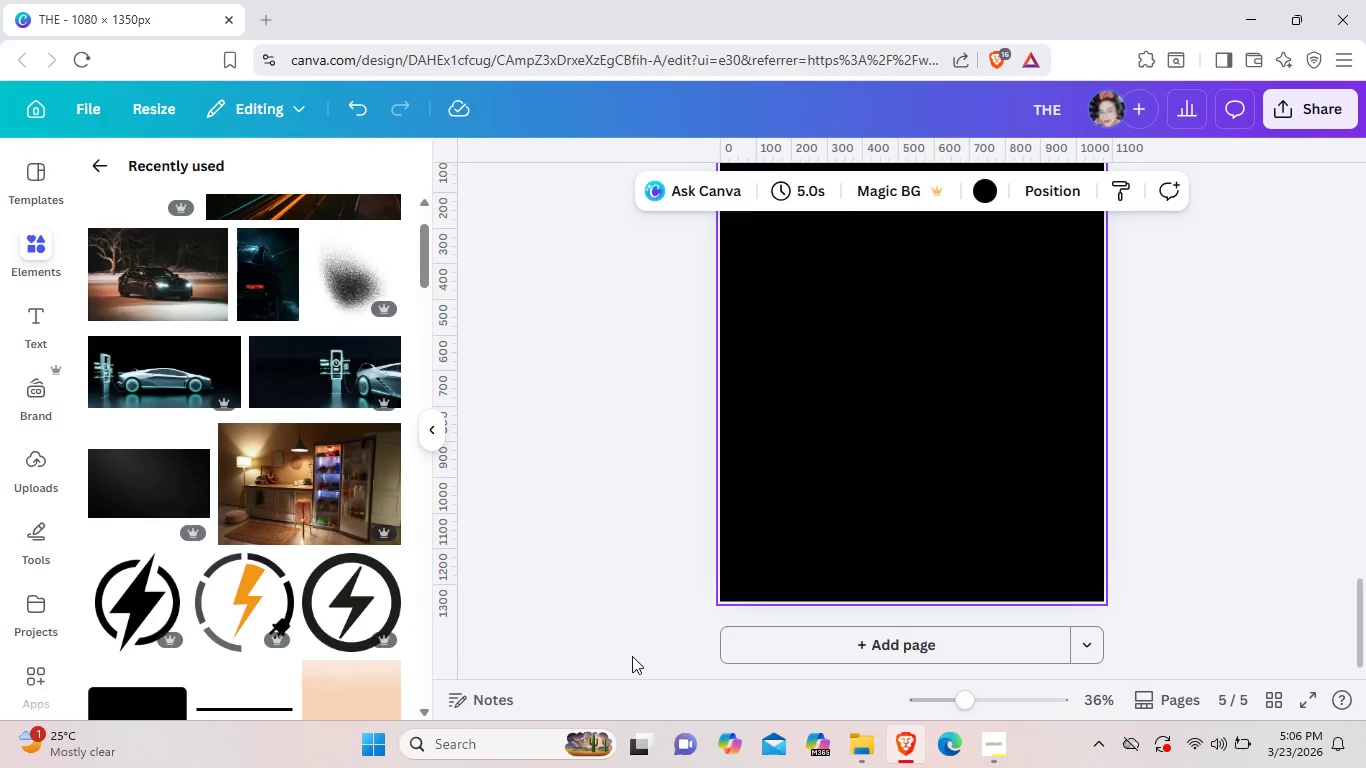 
wait(20.15)
 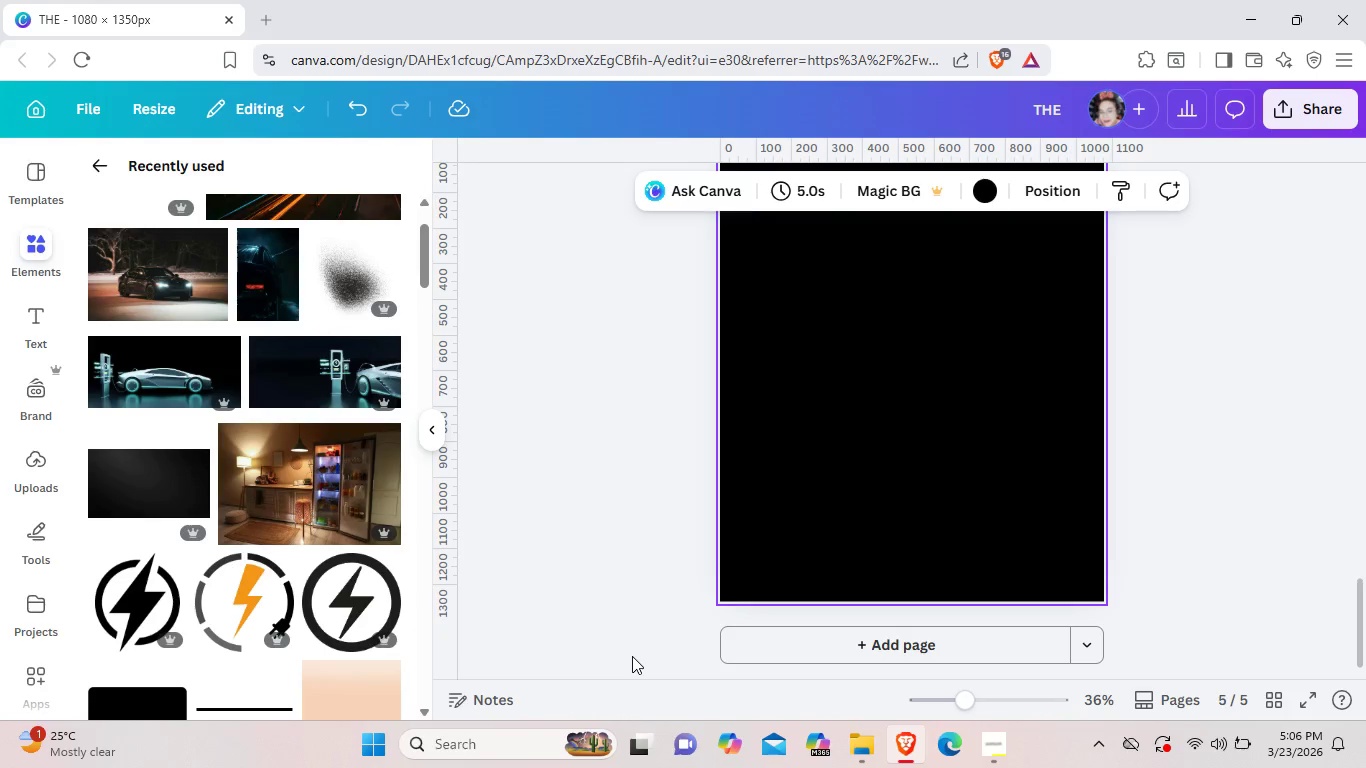 
scroll: coordinate [322, 372], scroll_direction: up, amount: 4.0
 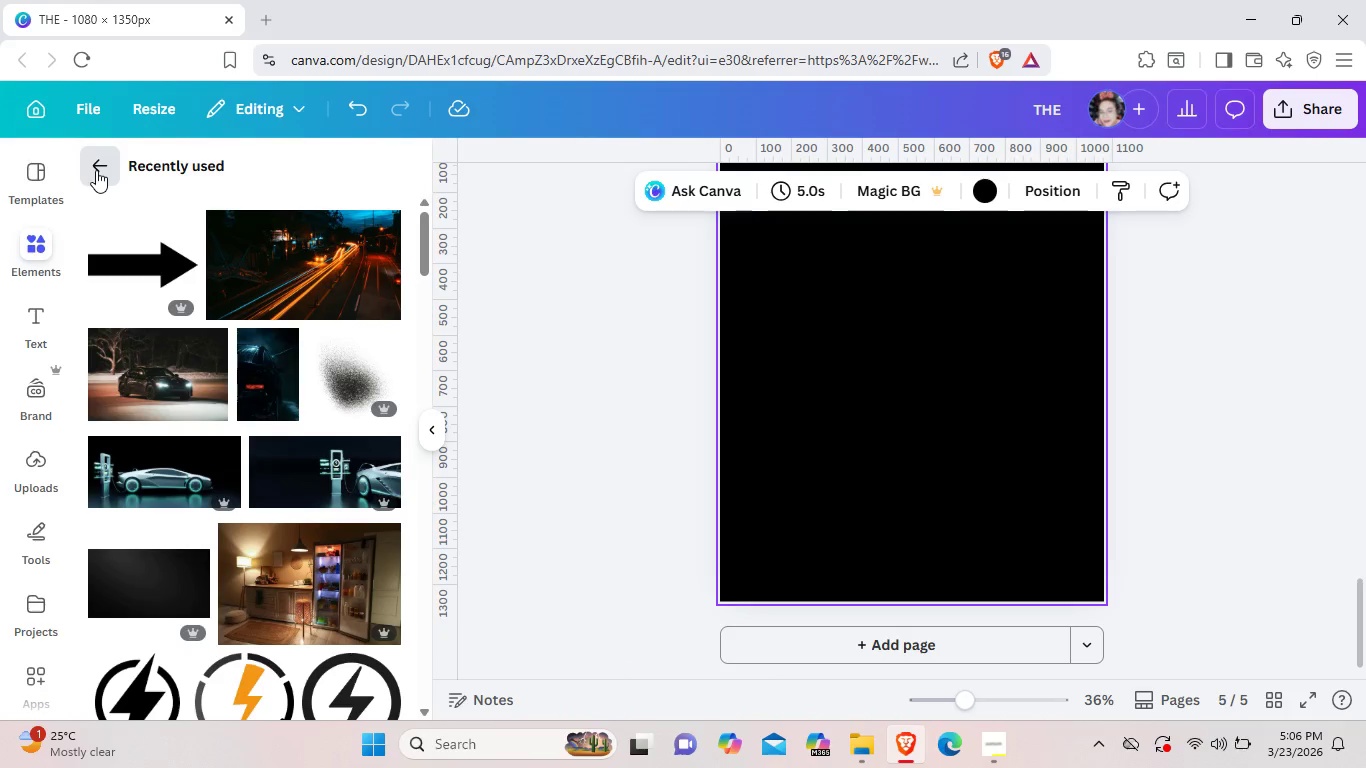 
left_click([96, 170])
 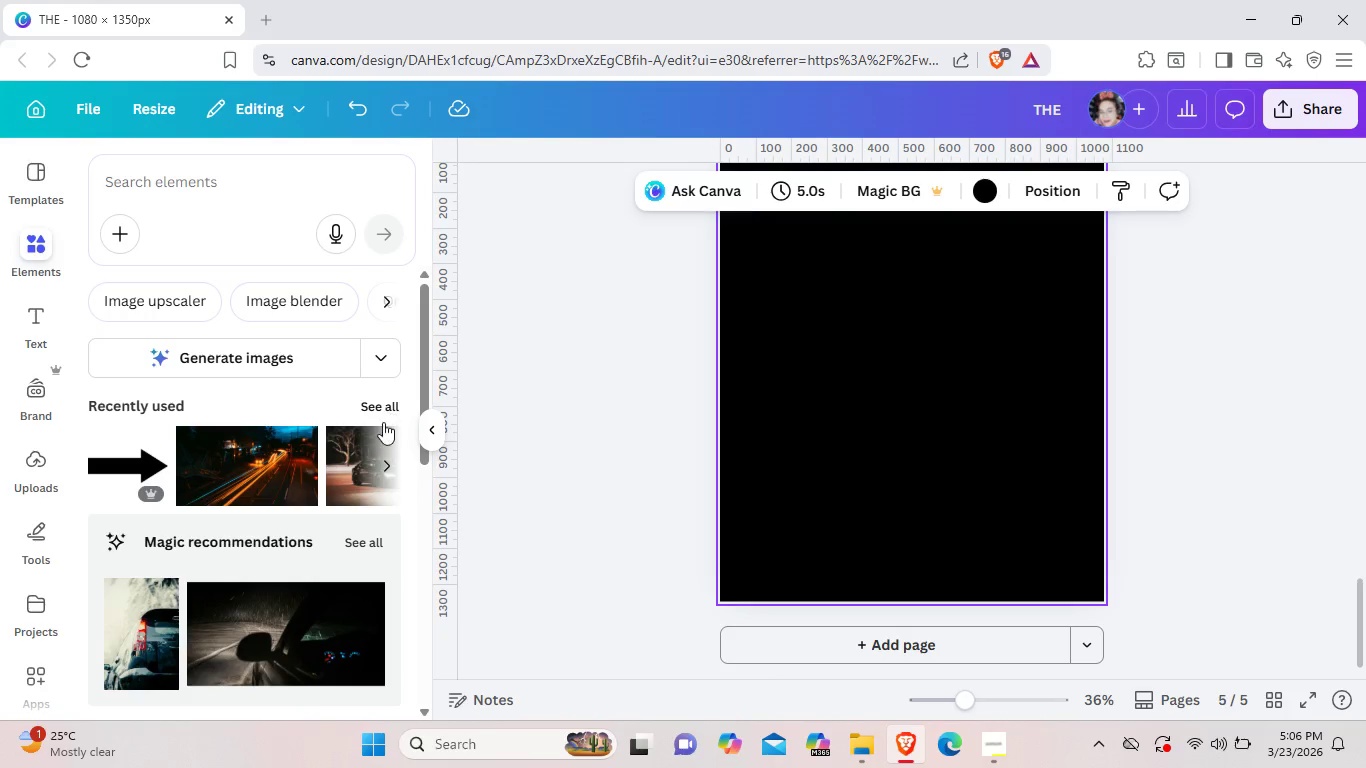 
wait(5.34)
 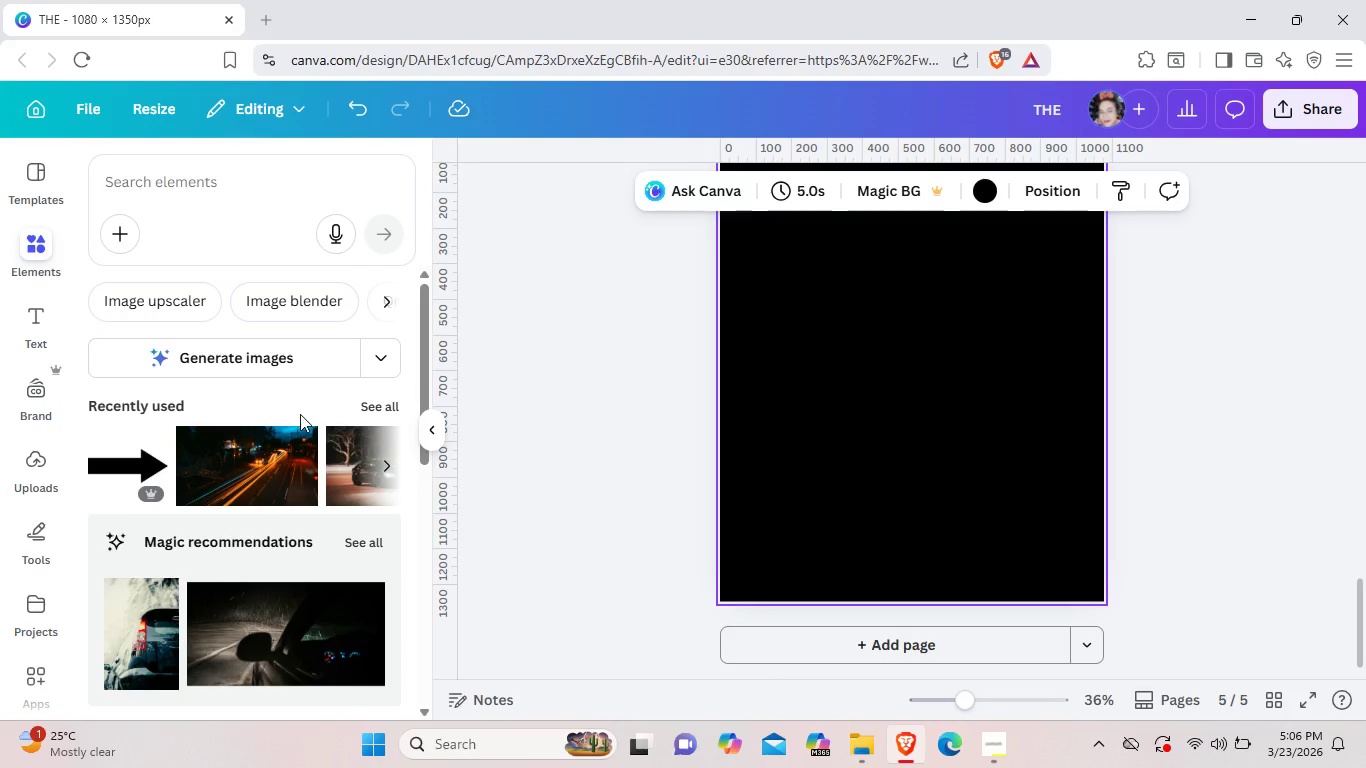 
left_click([373, 536])
 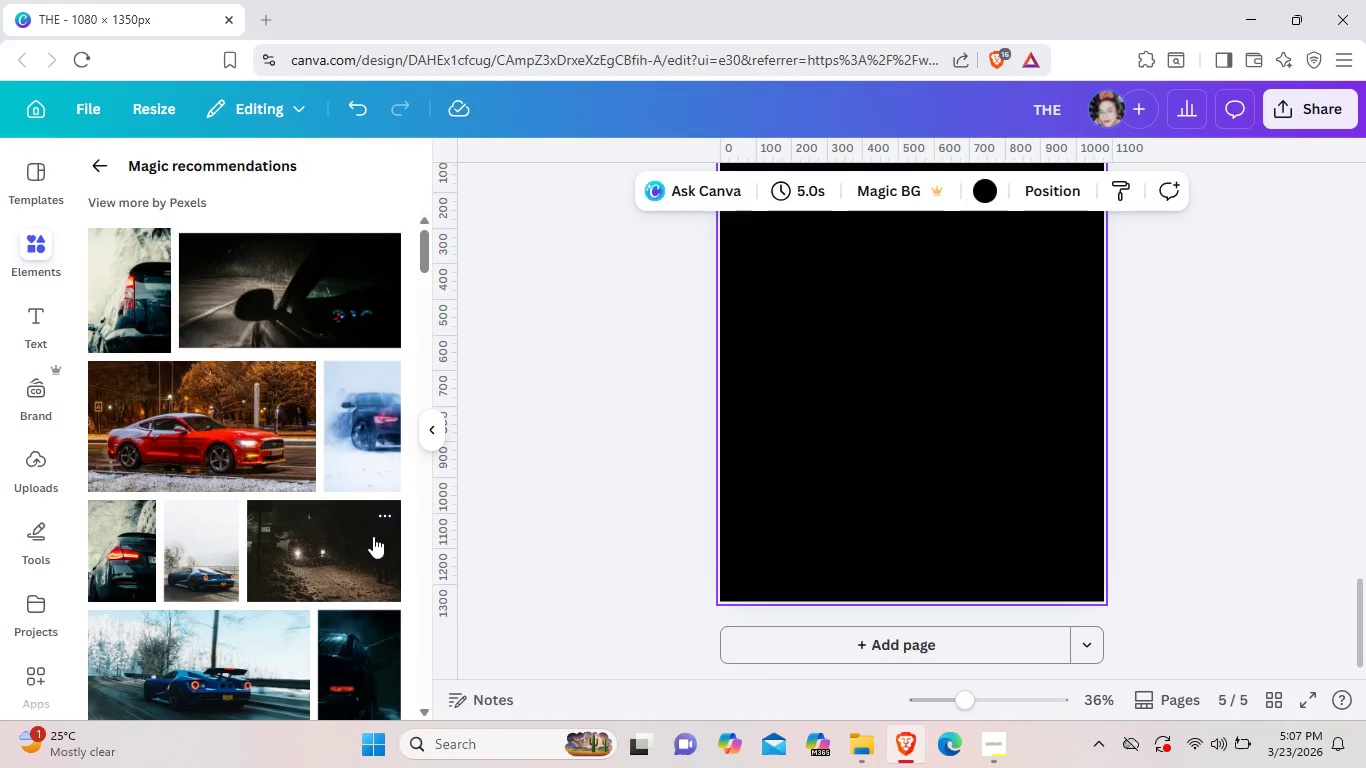 
wait(19.42)
 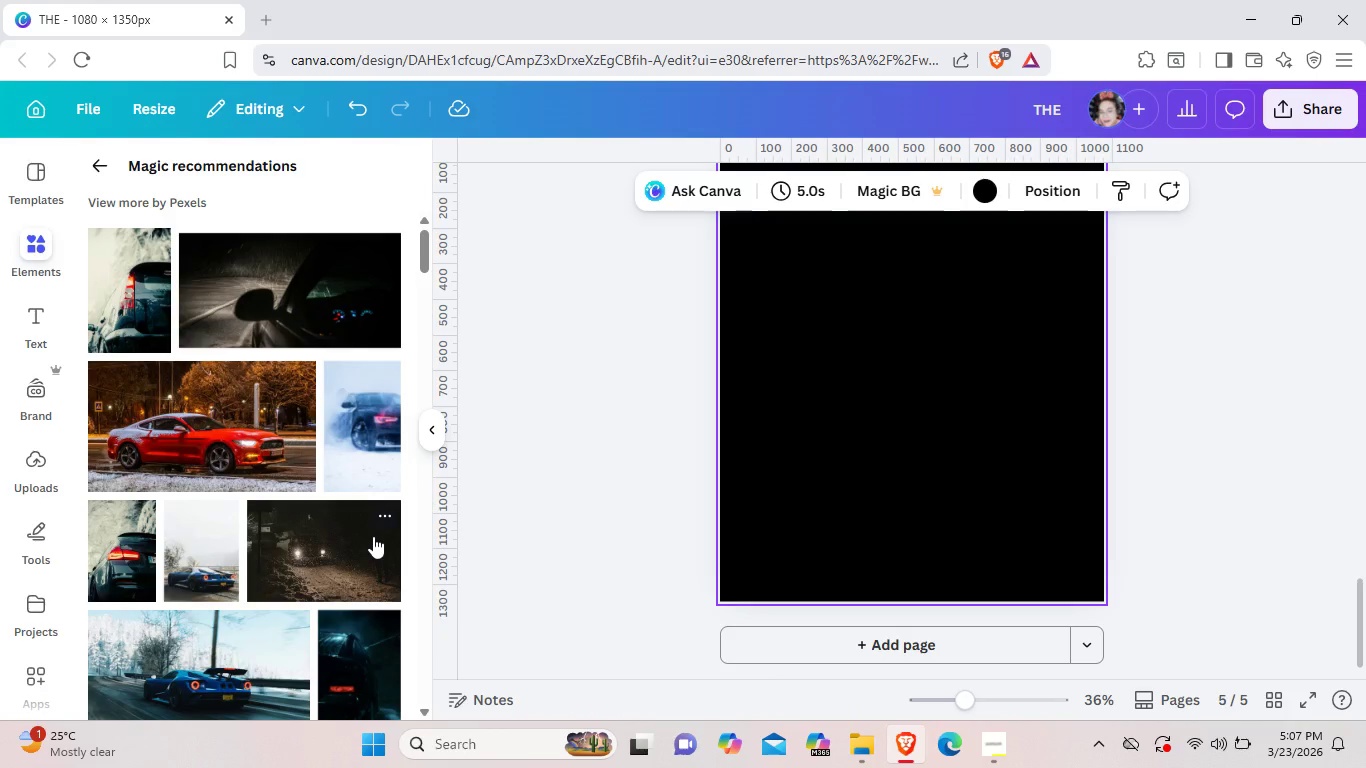 
left_click([109, 173])
 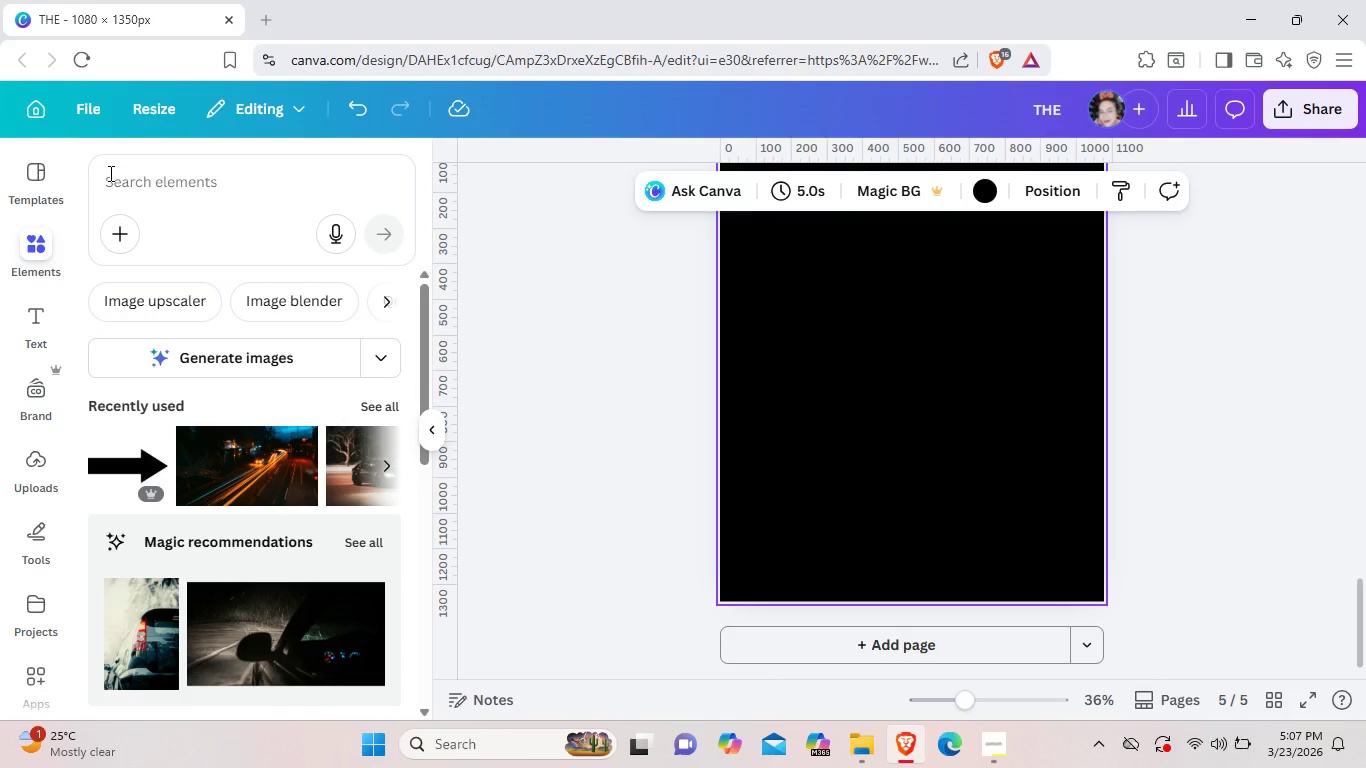 
wait(15.45)
 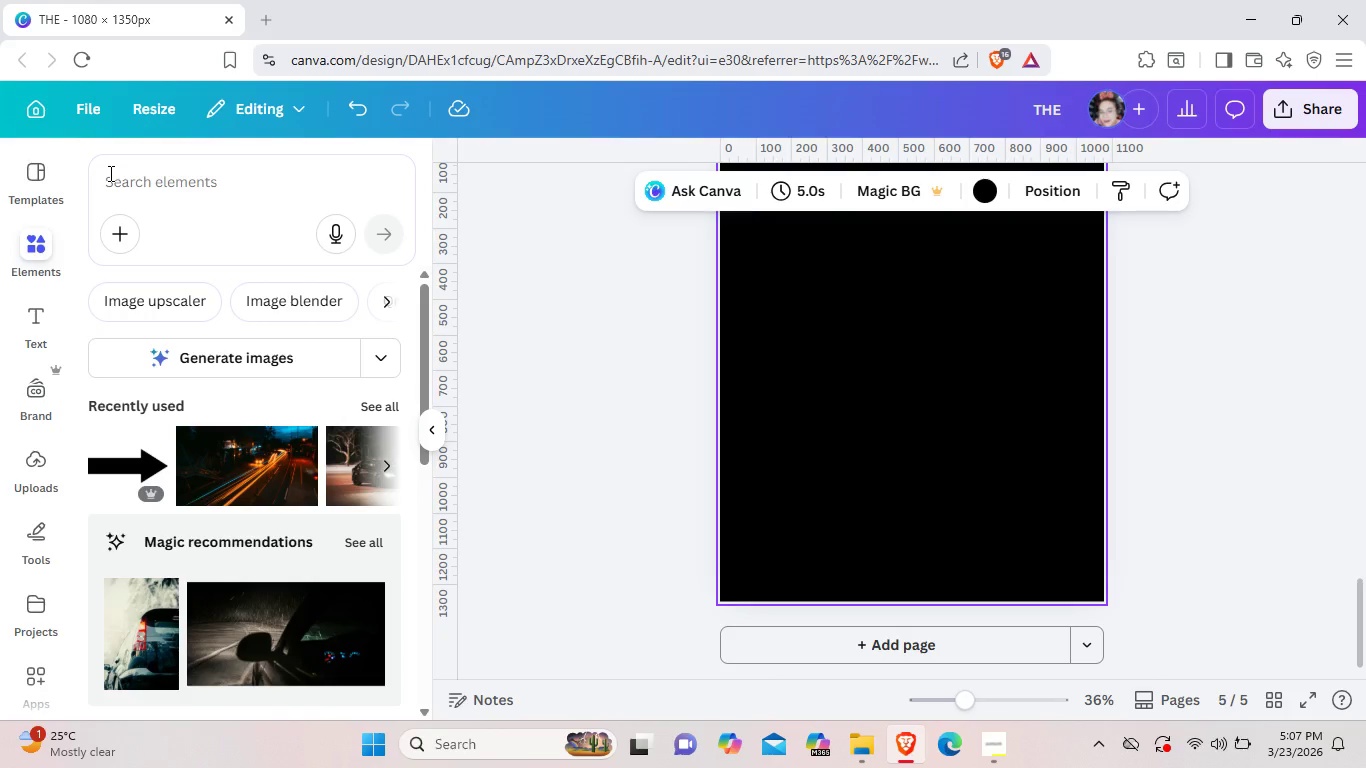 
scroll: coordinate [313, 460], scroll_direction: down, amount: 1.0
 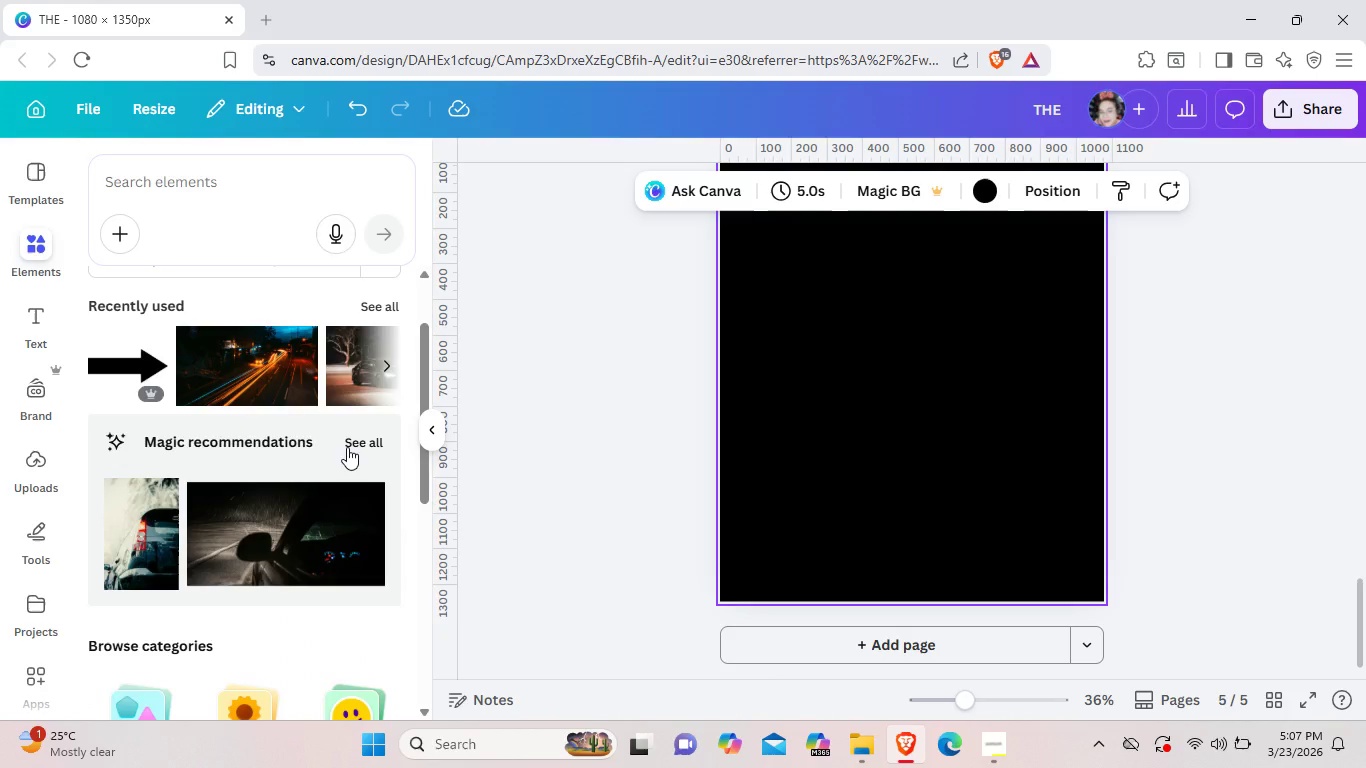 
left_click([347, 447])
 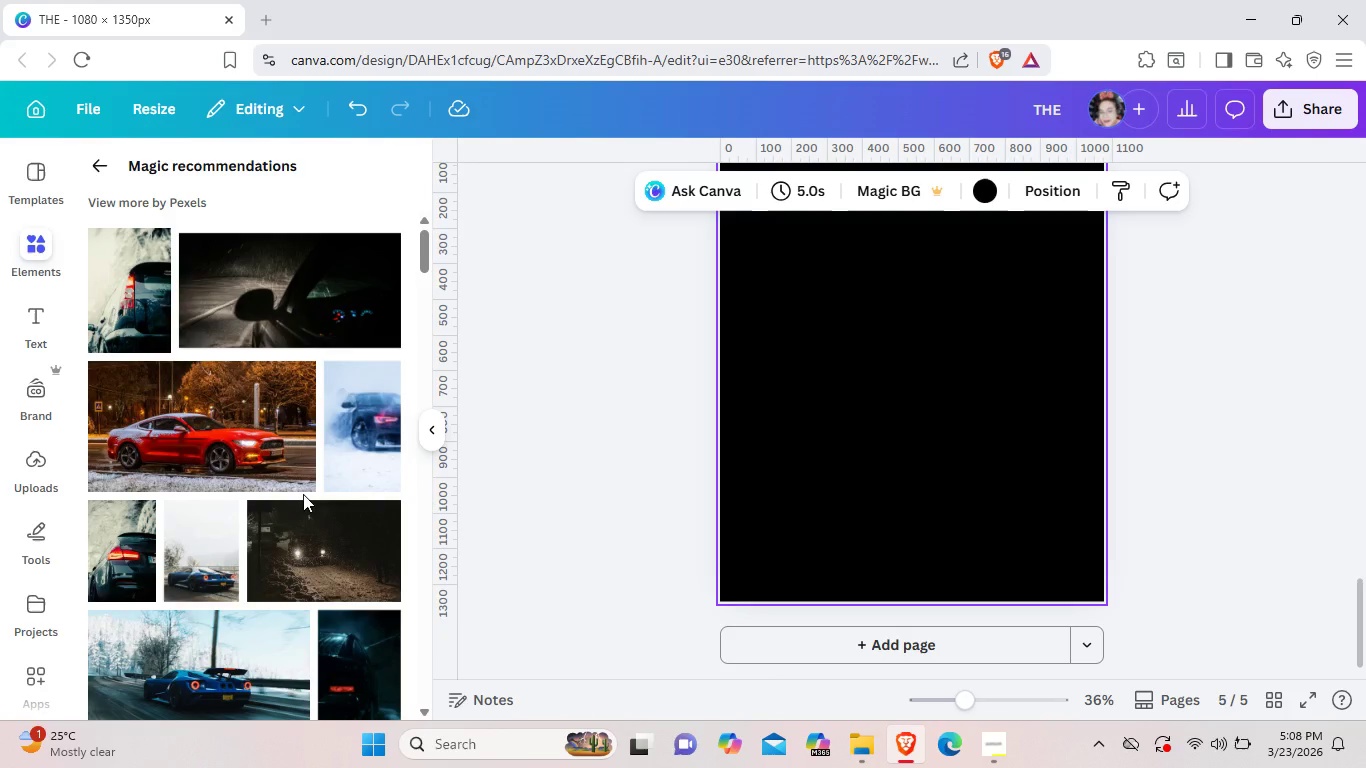 
wait(34.34)
 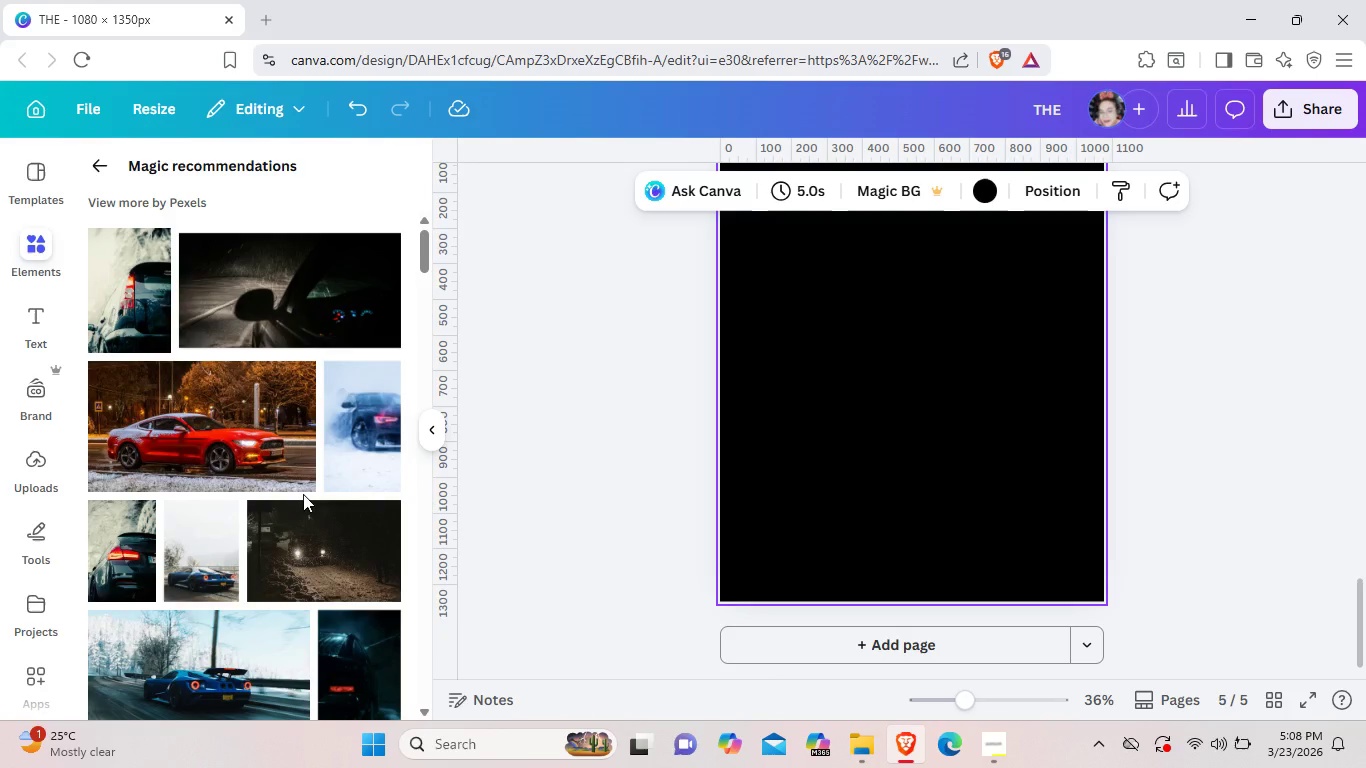 
scroll: coordinate [324, 444], scroll_direction: down, amount: 2.0
 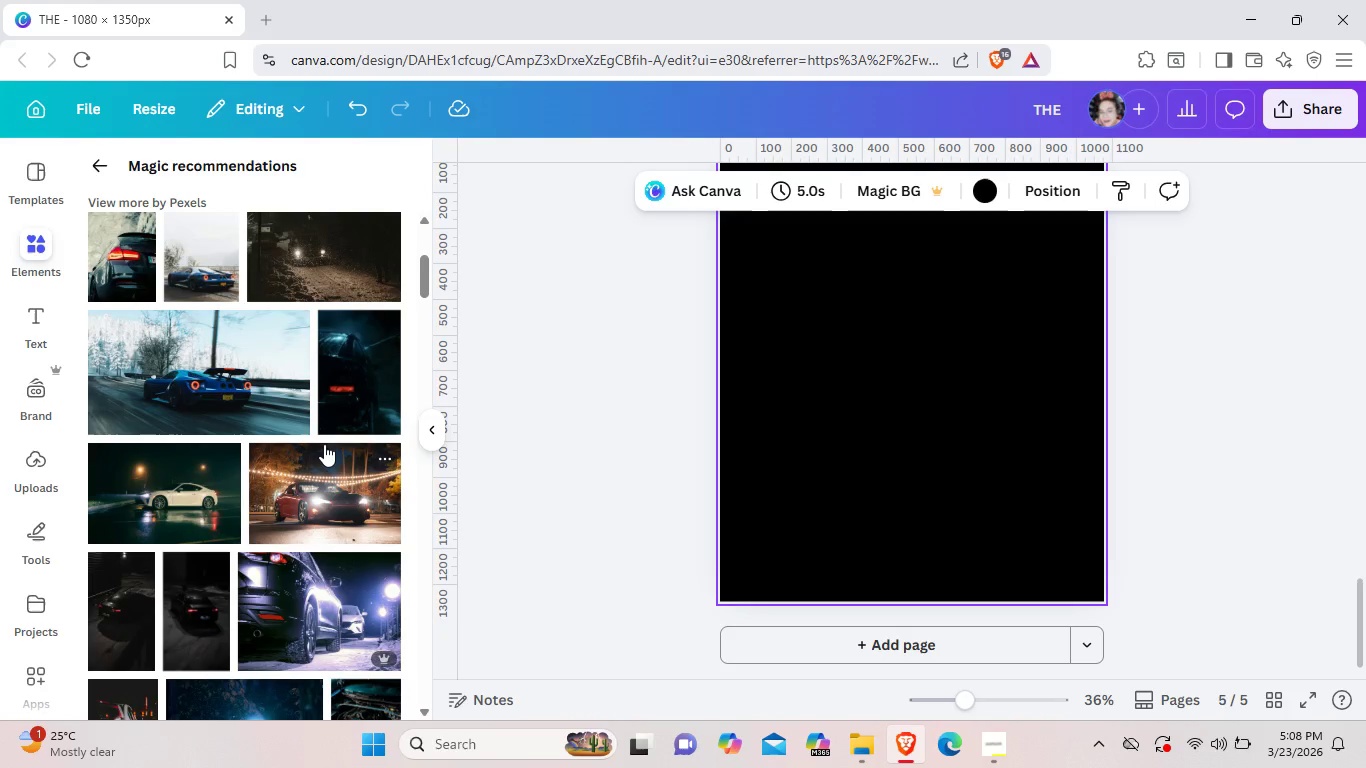 
wait(7.97)
 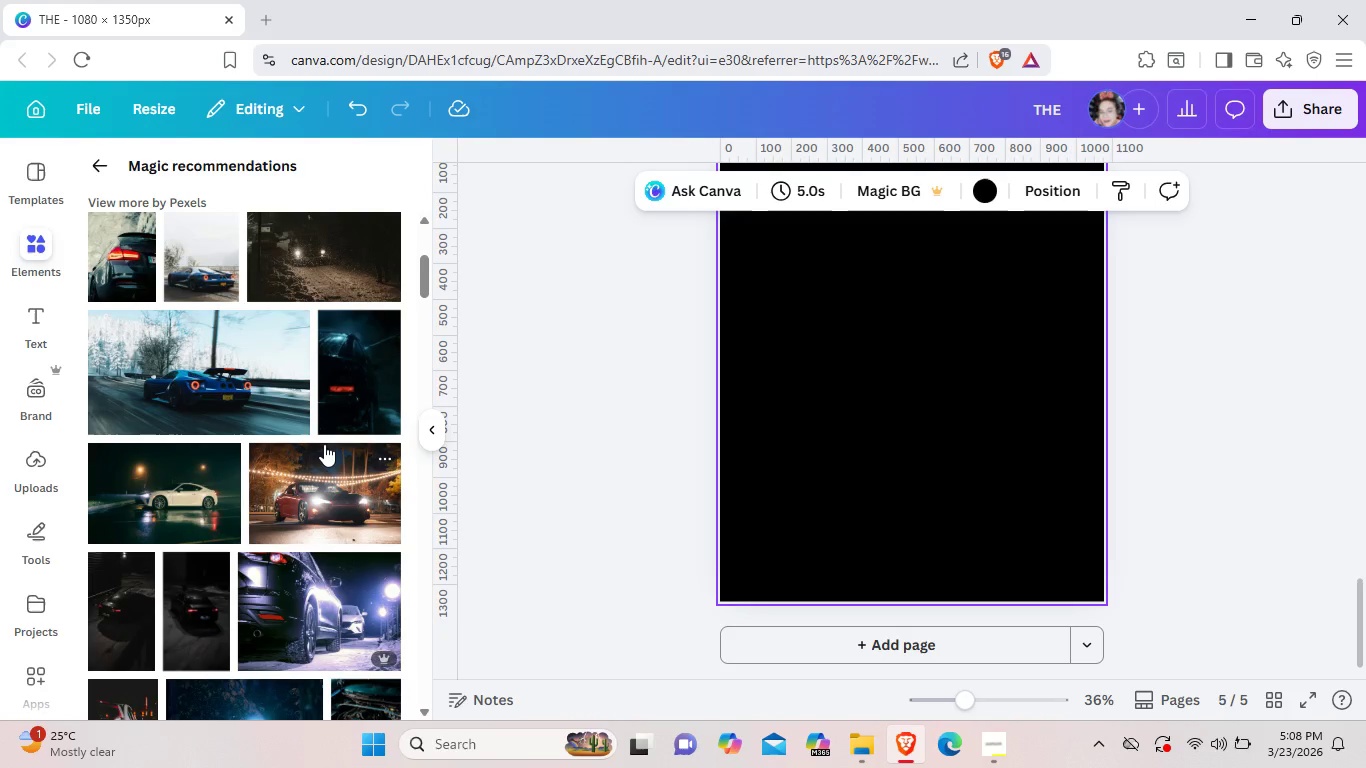 
scroll: coordinate [324, 444], scroll_direction: down, amount: 4.0
 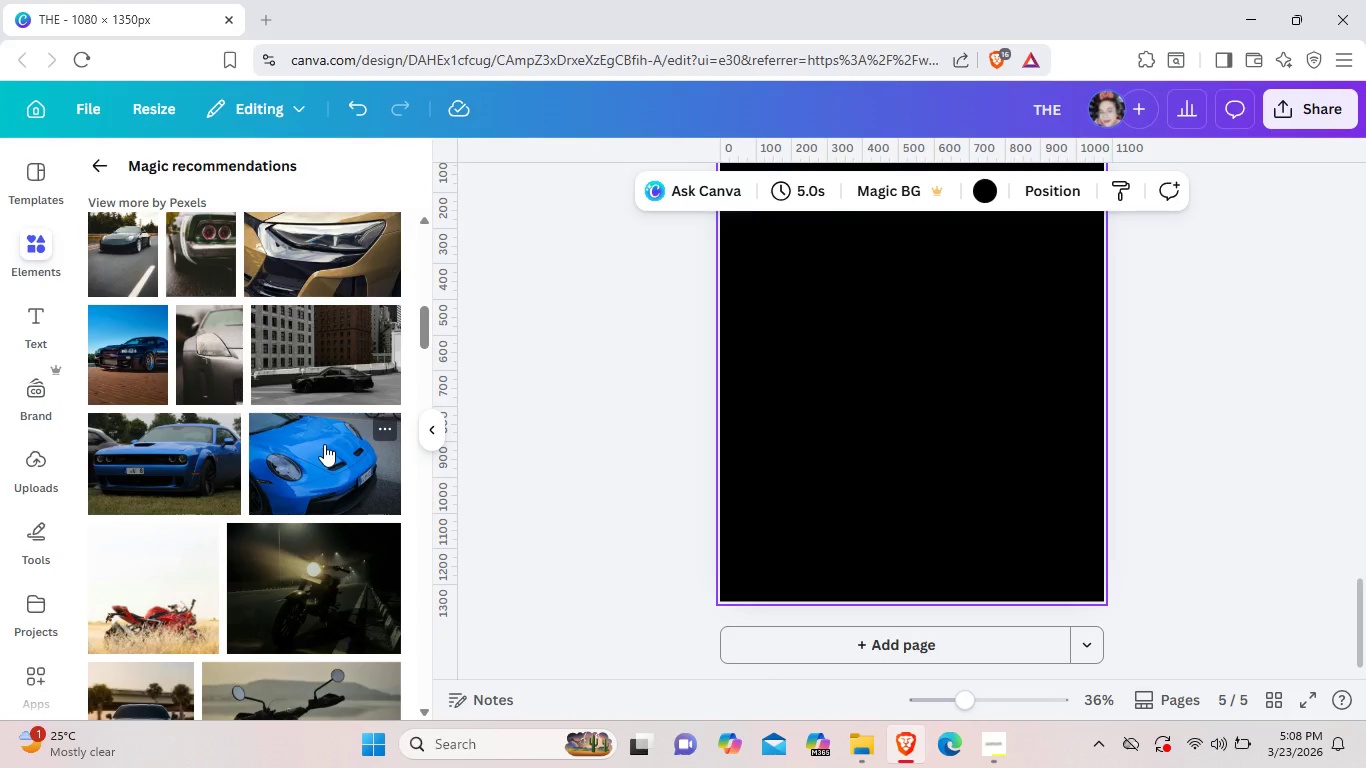 
wait(5.84)
 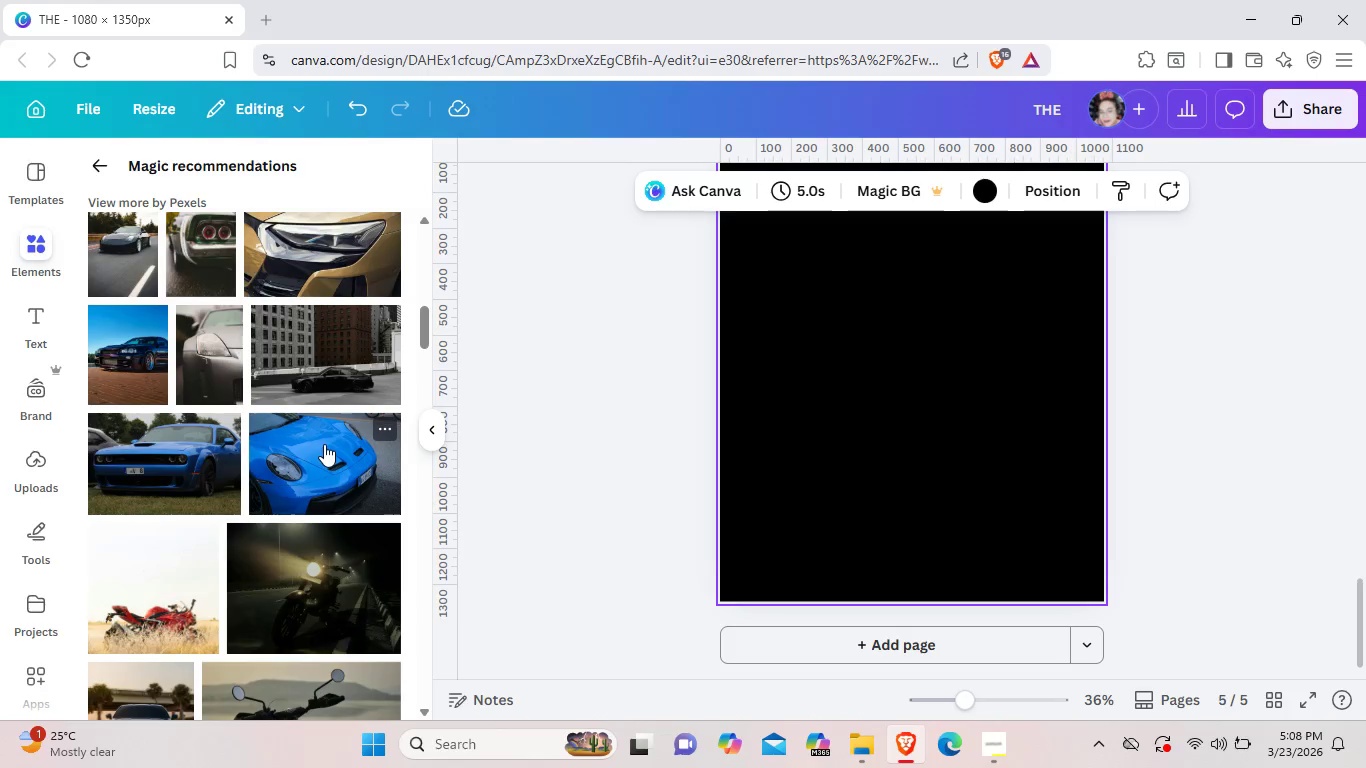 
scroll: coordinate [324, 444], scroll_direction: down, amount: 2.0
 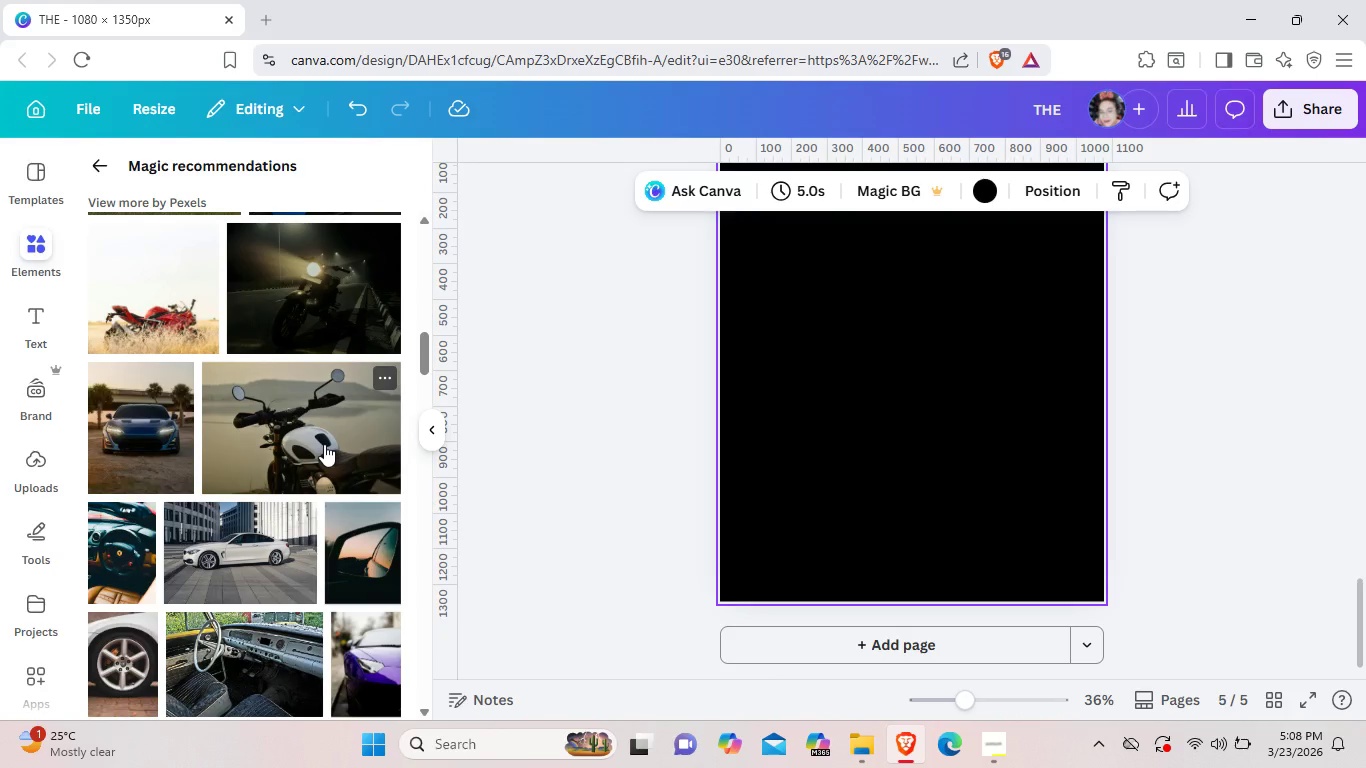 
wait(16.73)
 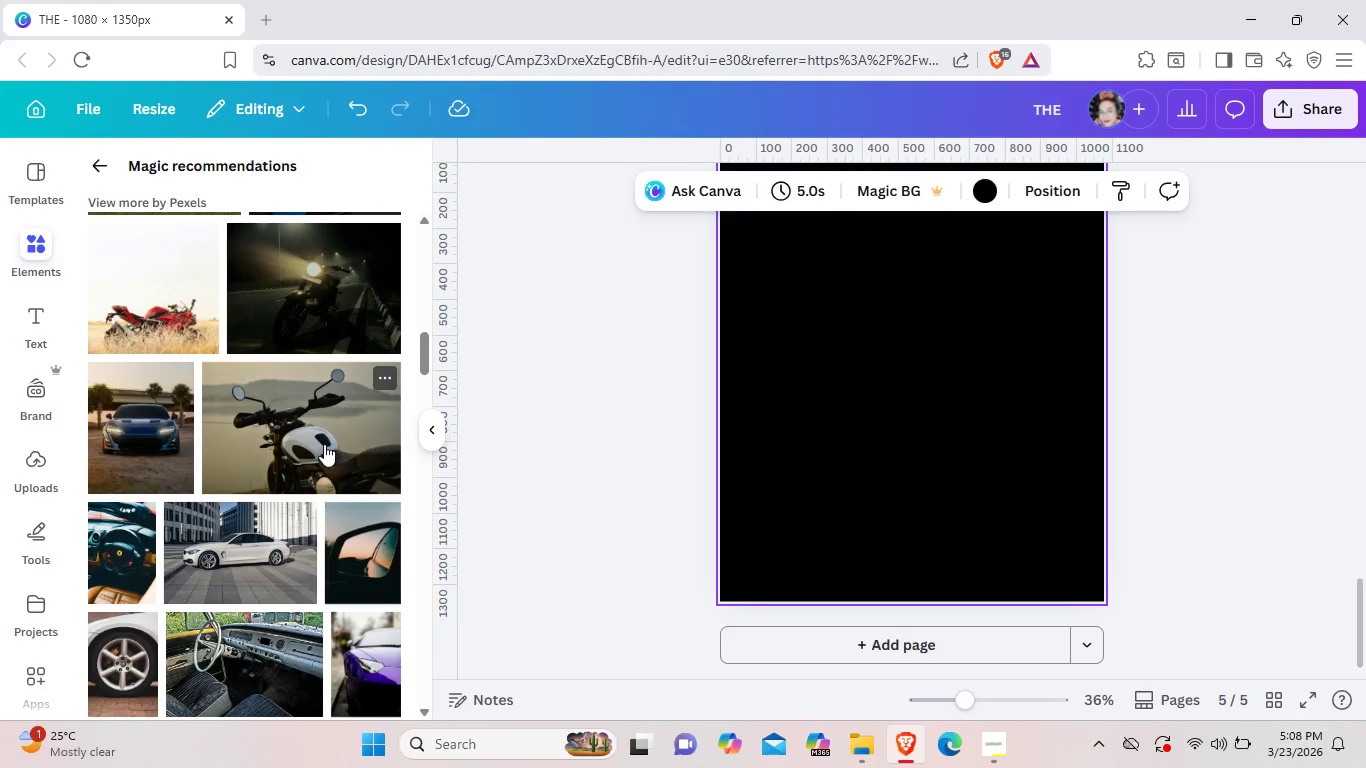 
scroll: coordinate [324, 448], scroll_direction: down, amount: 3.0
 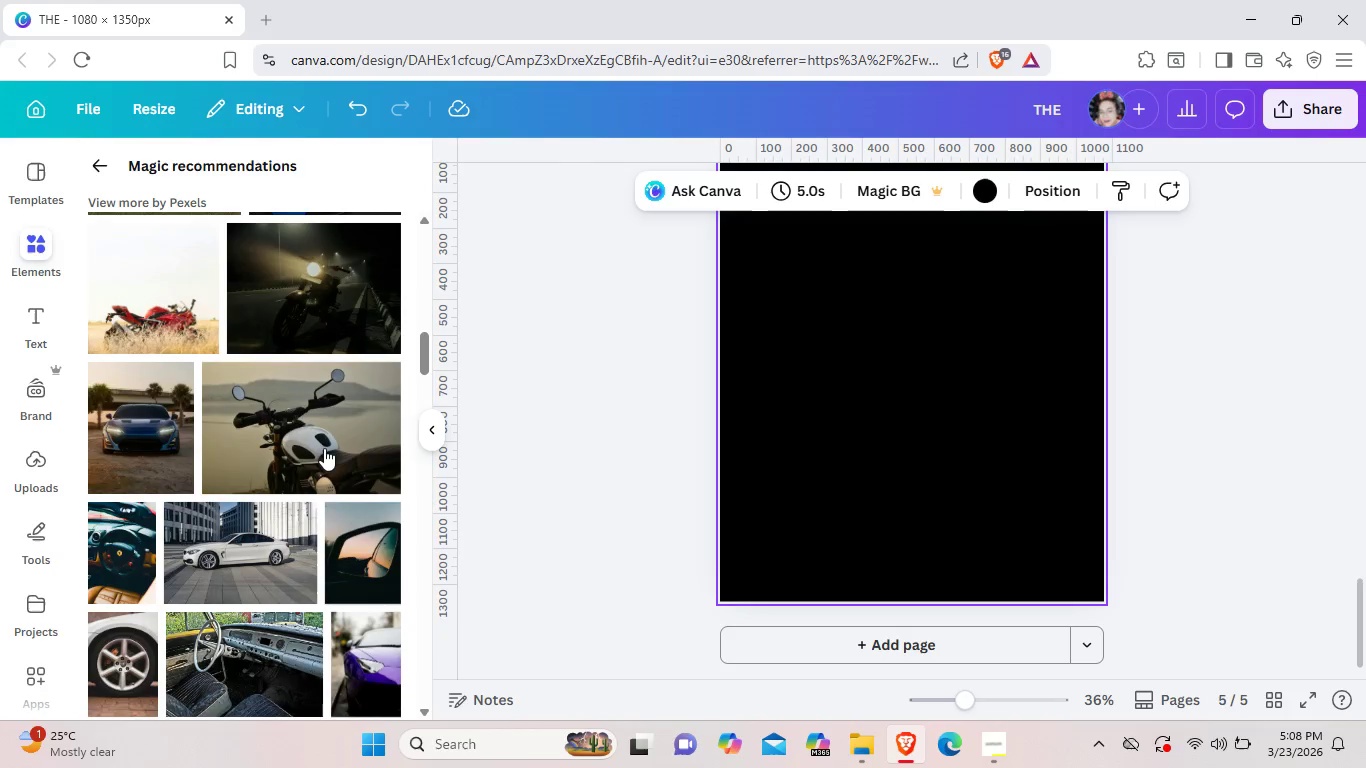 
scroll: coordinate [1002, 505], scroll_direction: up, amount: 7.0
 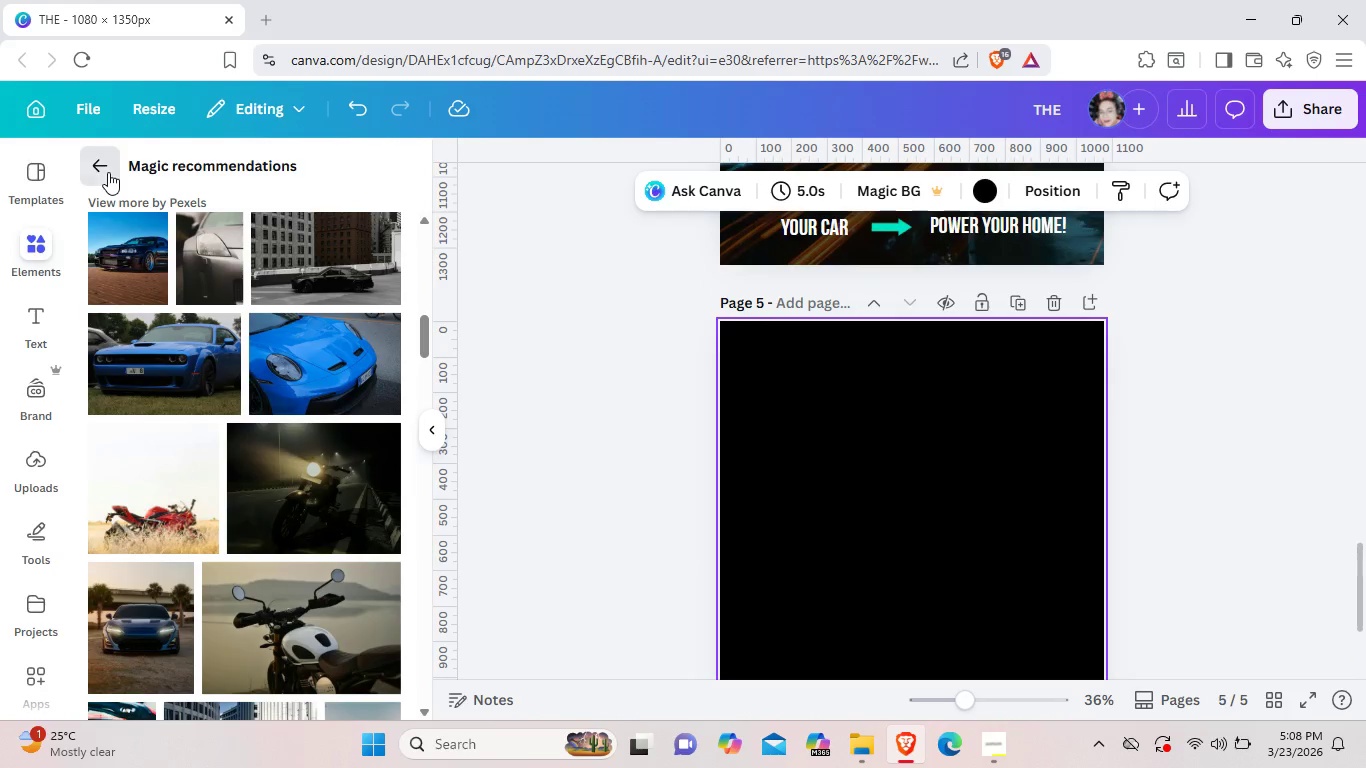 
left_click([108, 172])
 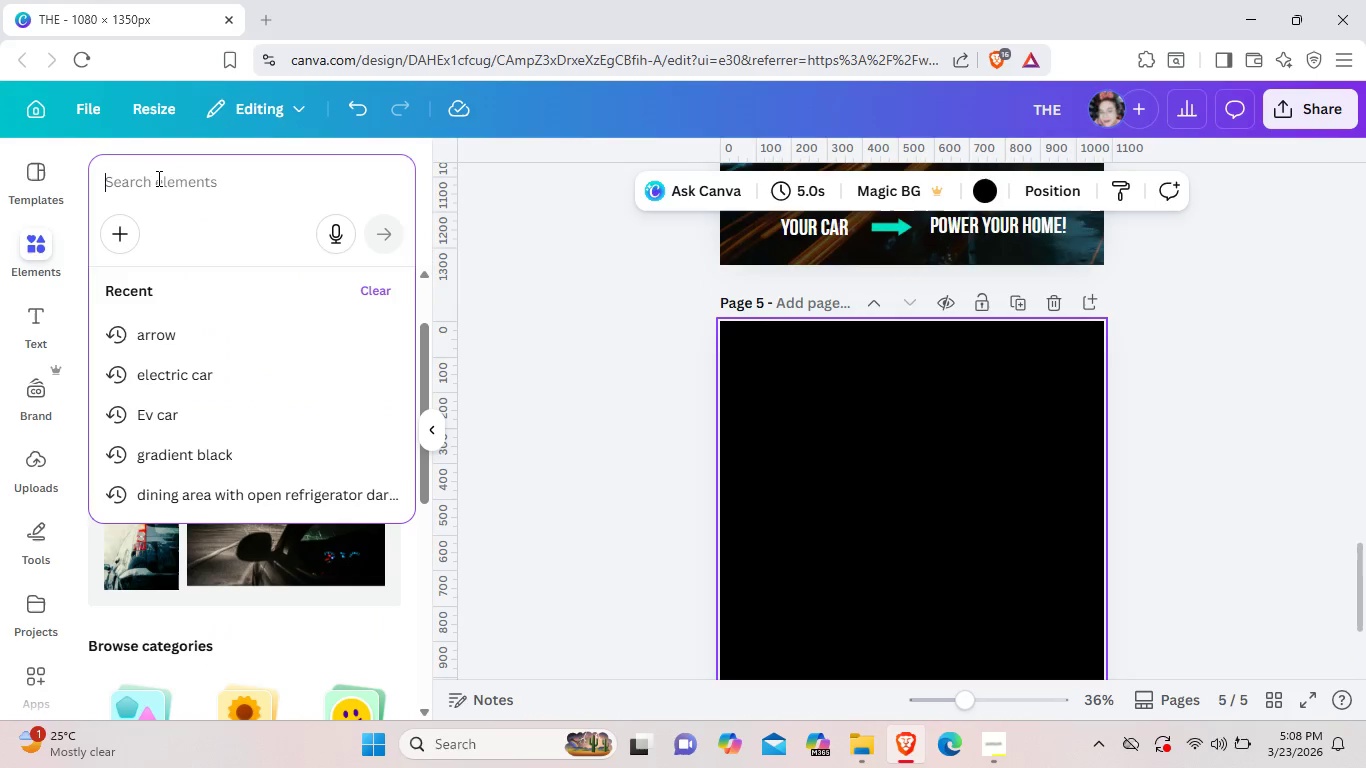 
left_click([157, 178])
 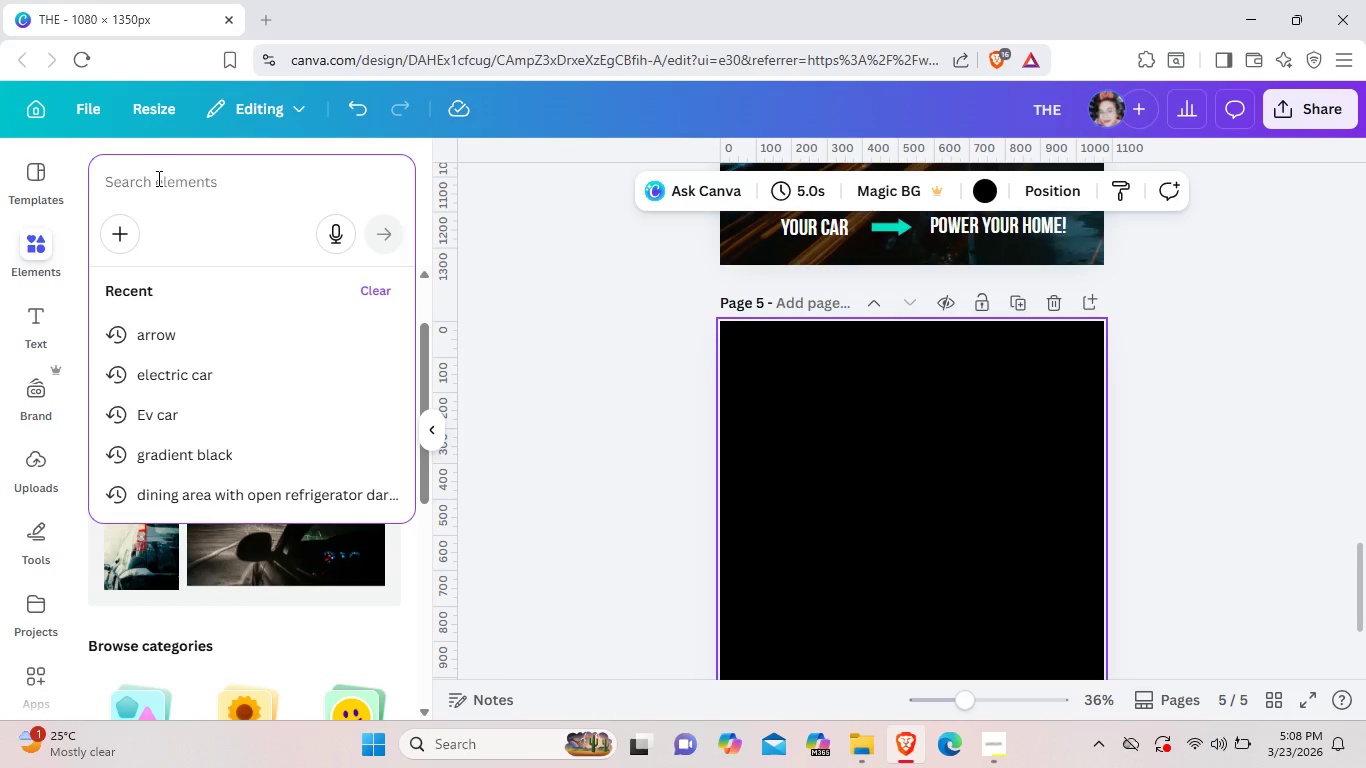 
wait(7.8)
 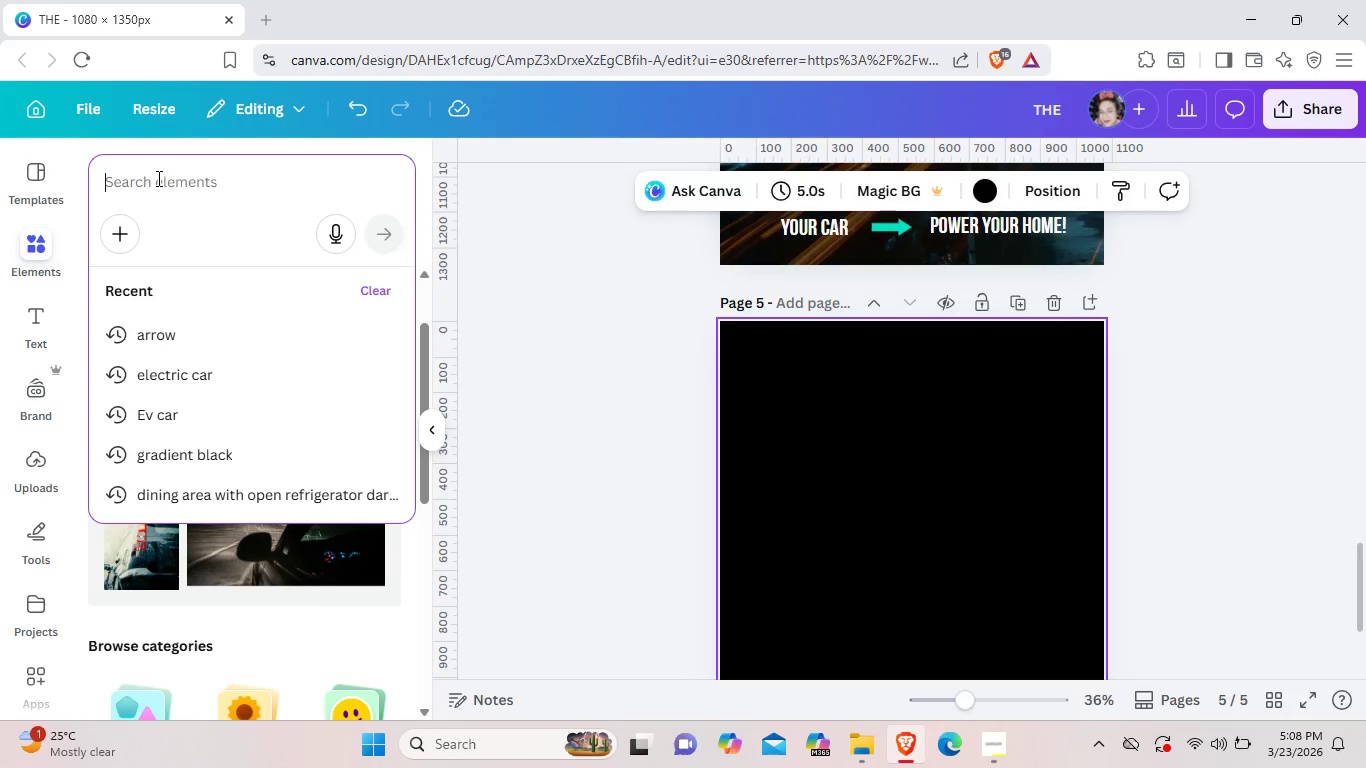 
type(electric as a)
 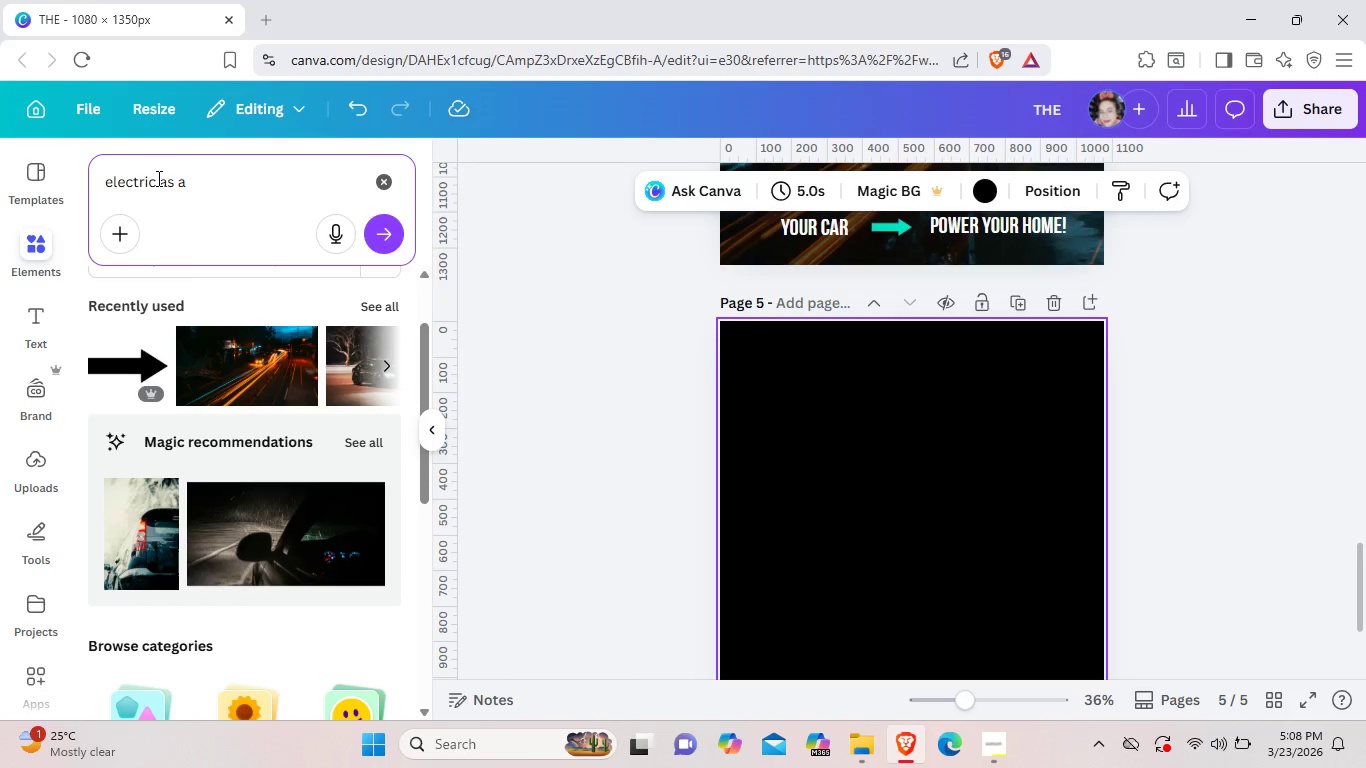 
type( power fot)
key(Backspace)
type(r blck out)
 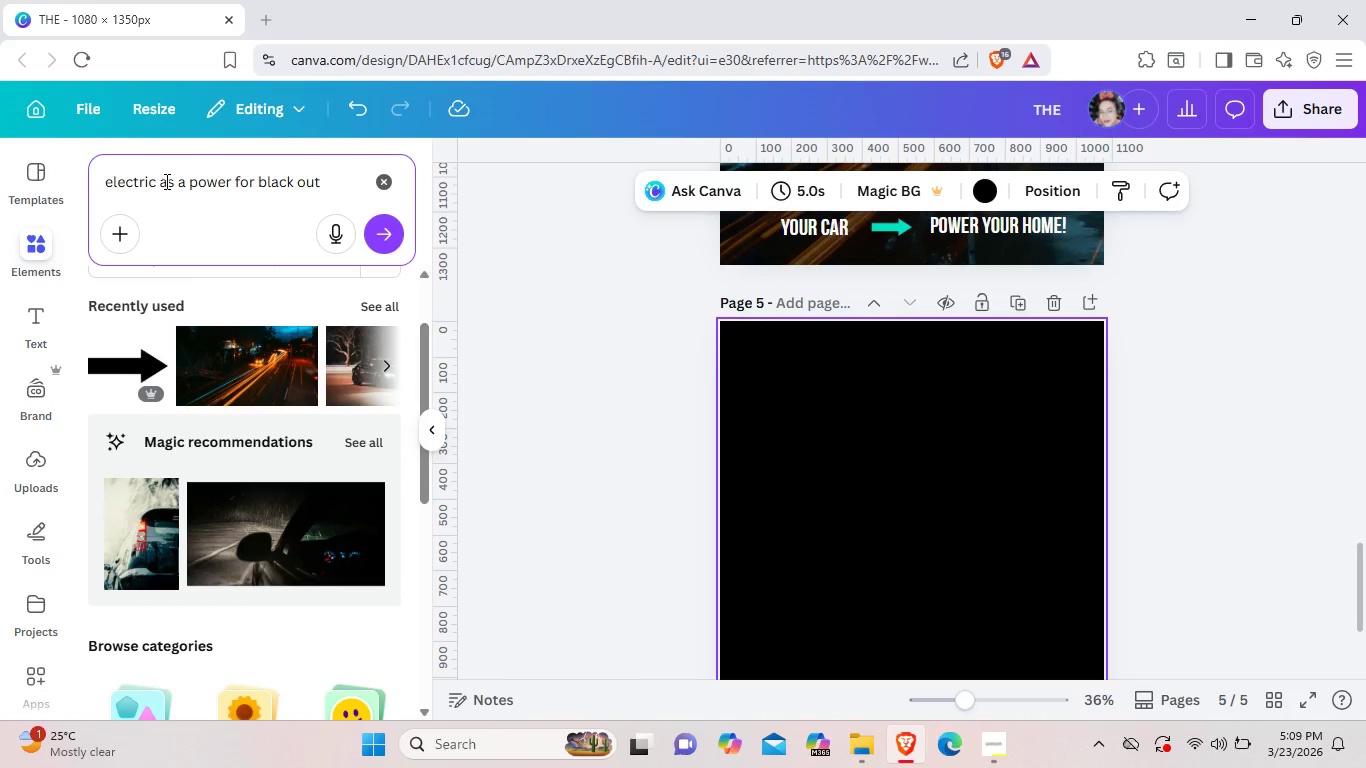 
hold_key(key=A, duration=0.44)
 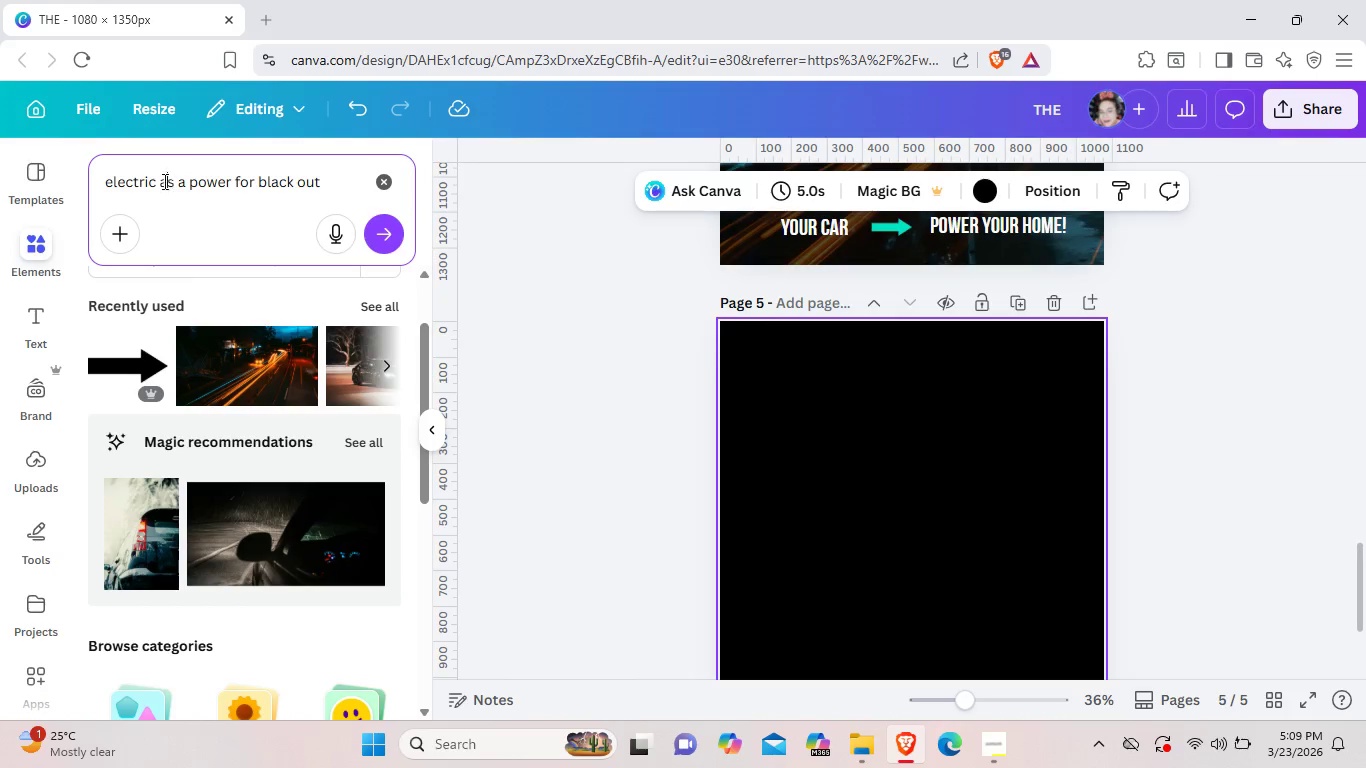 
double_click([159, 180])
 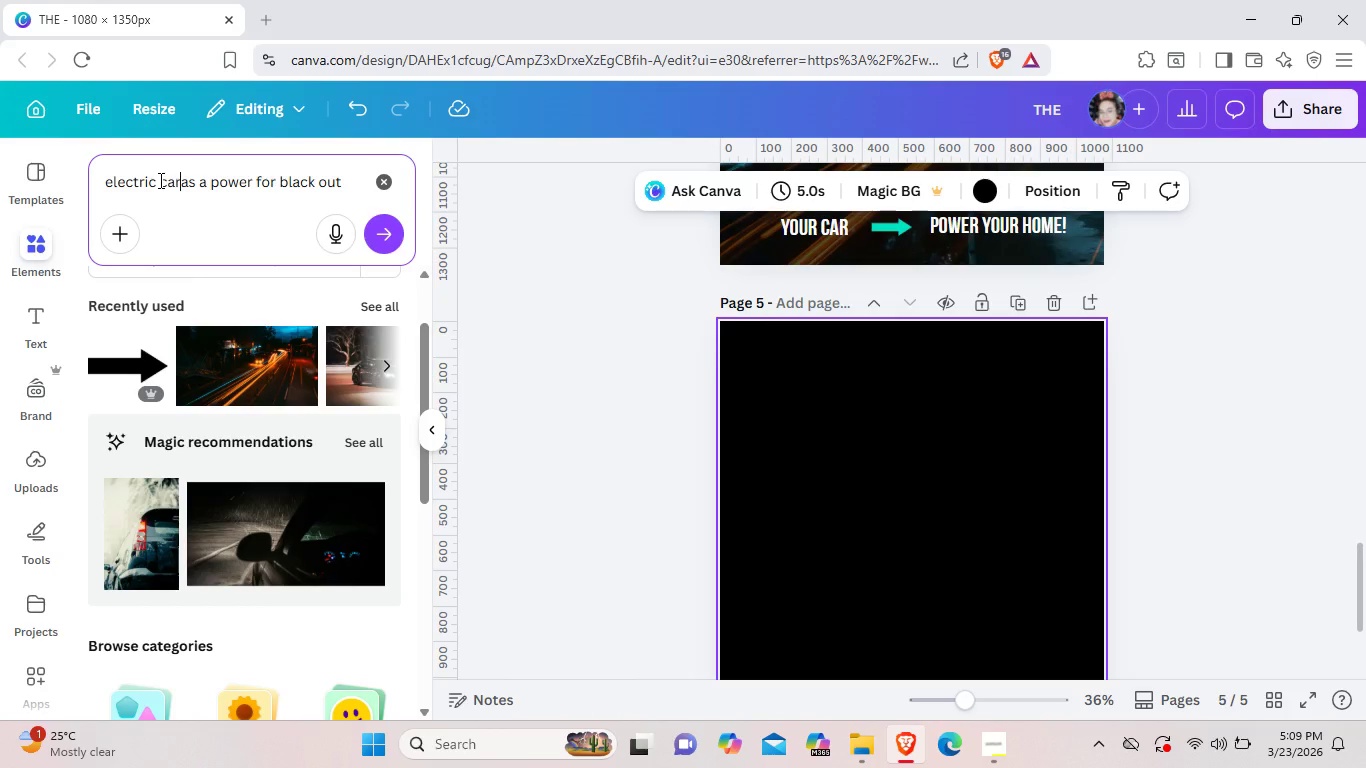 
type(car use )
 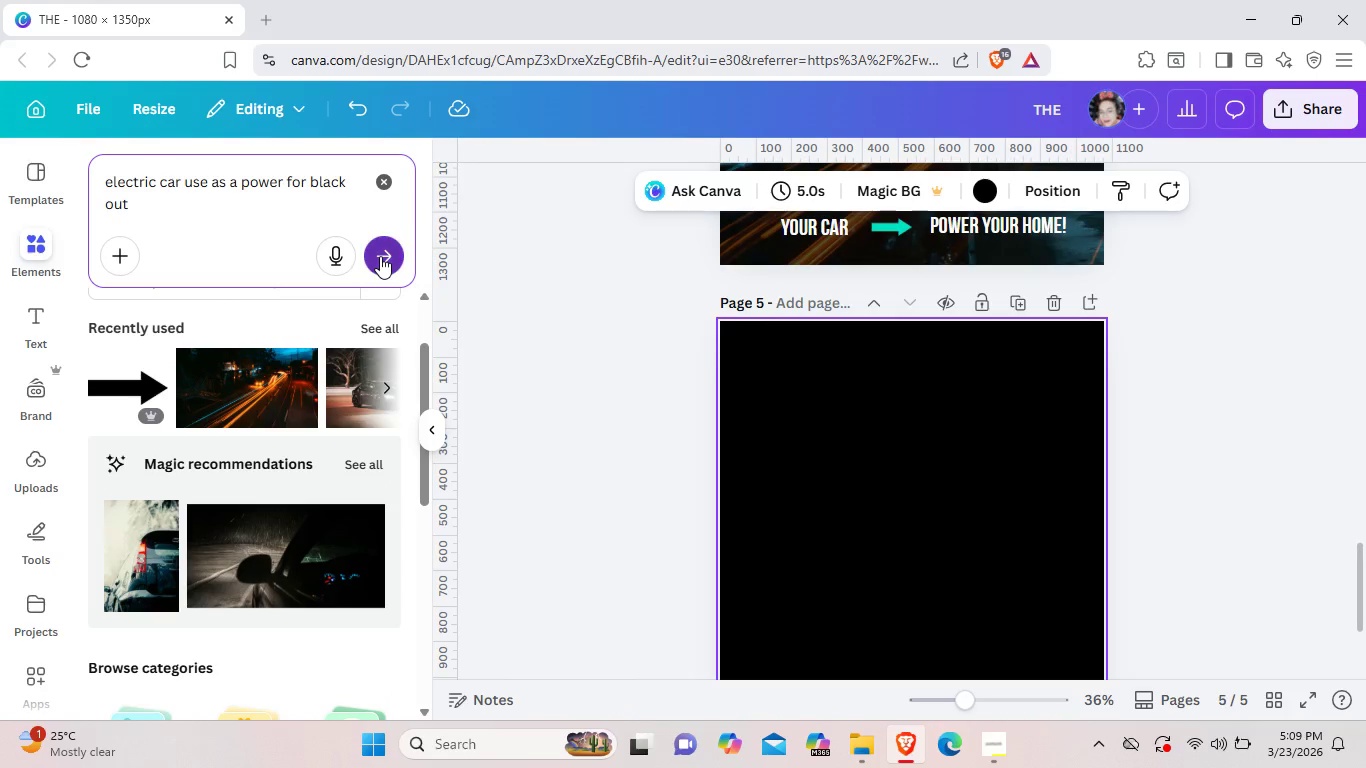 
left_click([380, 256])
 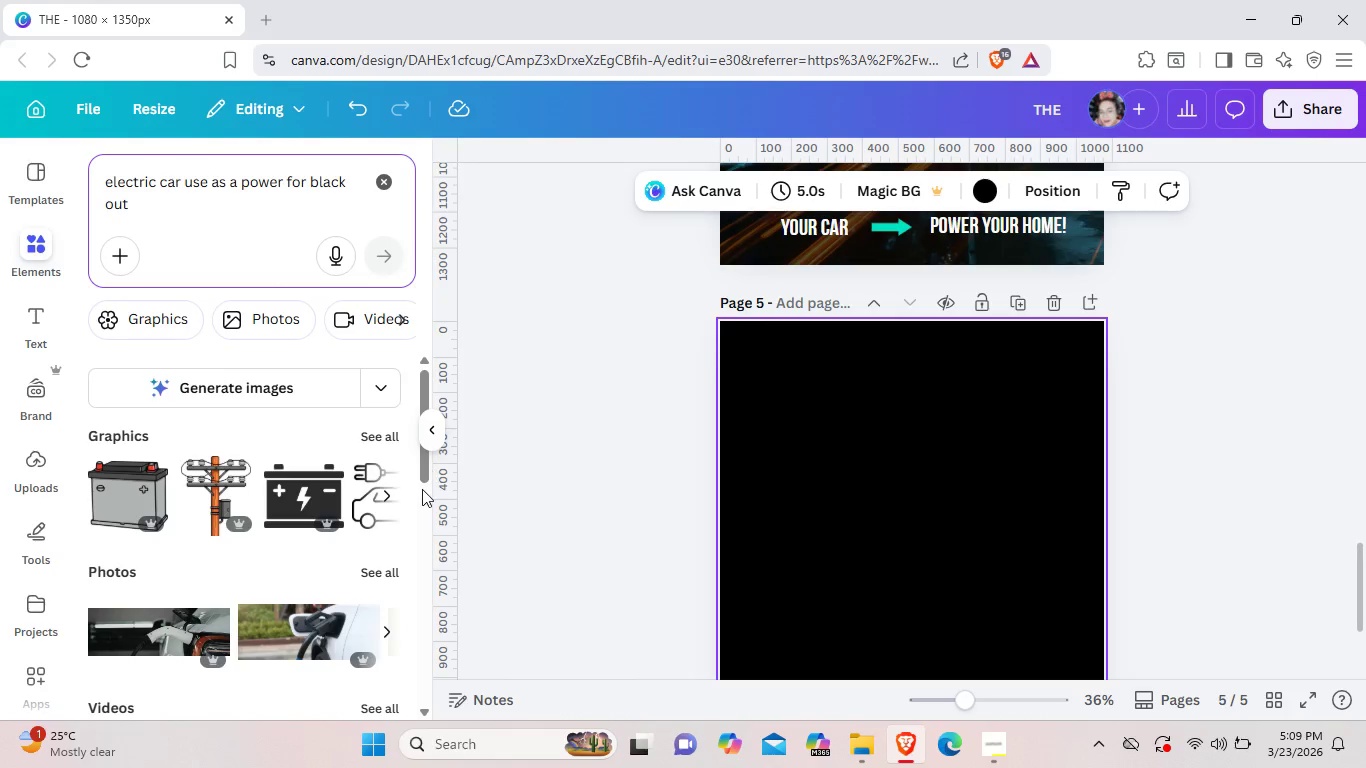 
wait(5.17)
 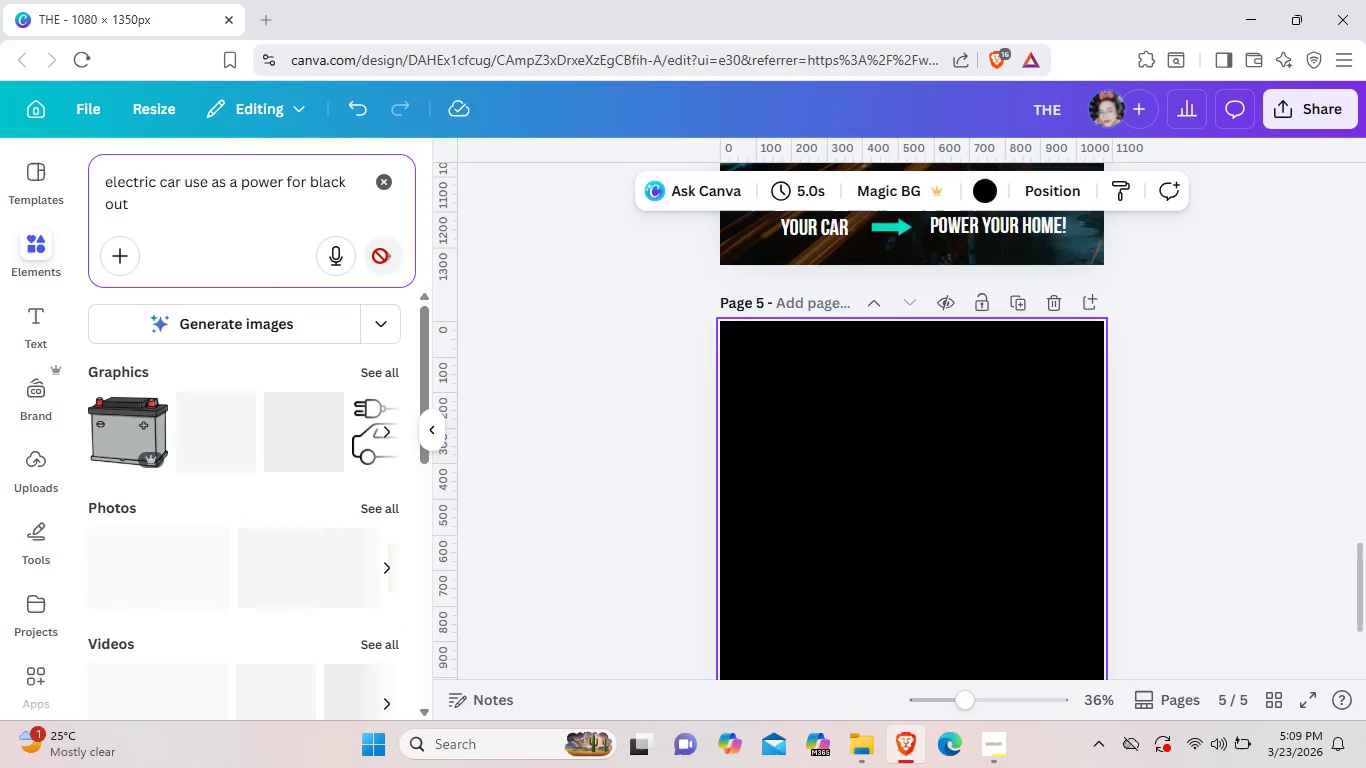 
left_click([383, 575])
 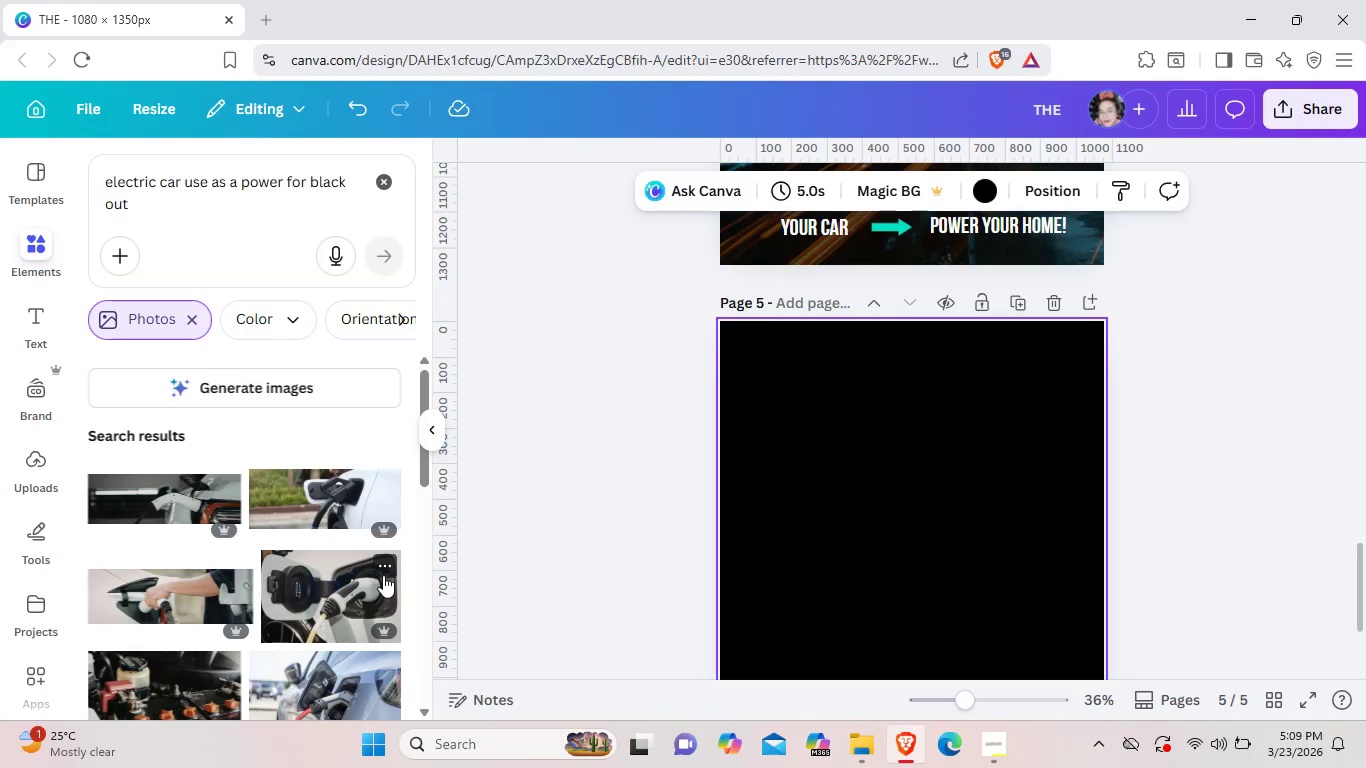 
wait(12.02)
 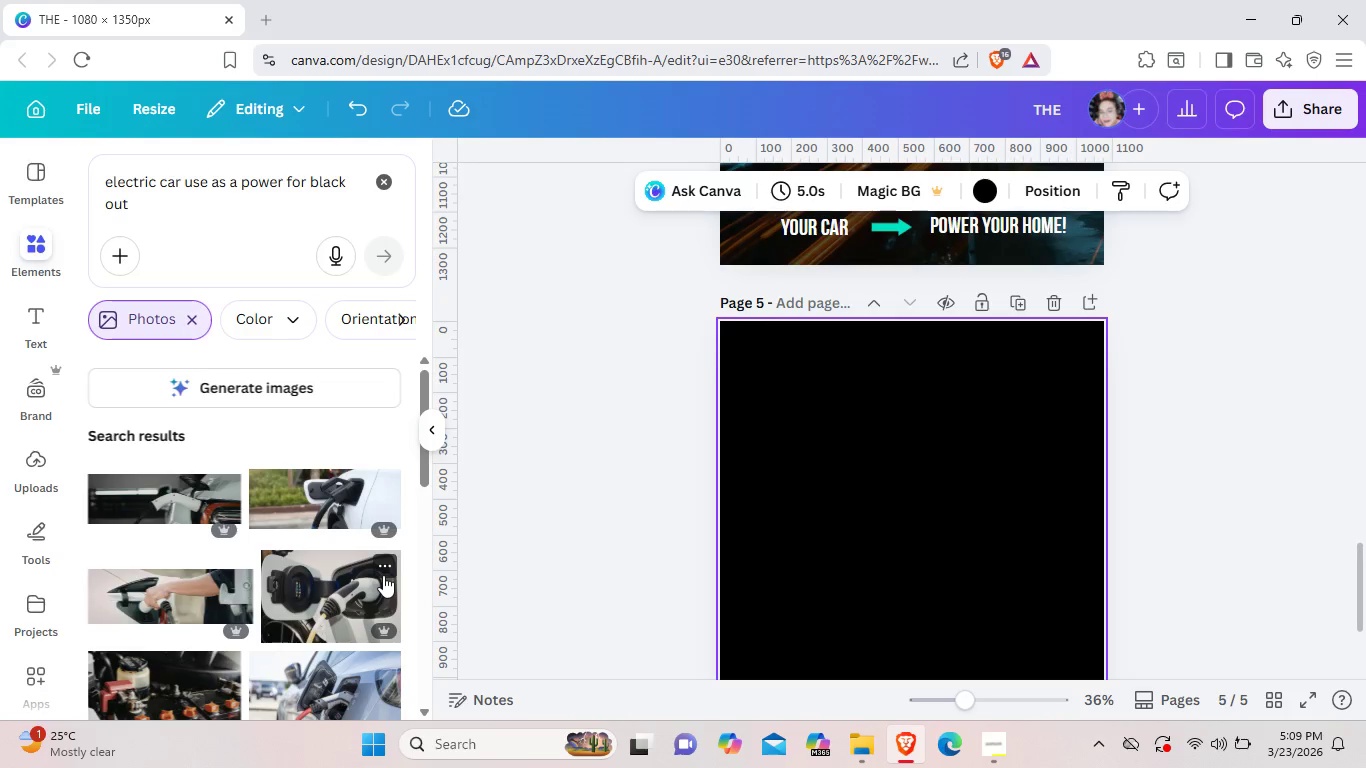 
left_click([985, 197])
 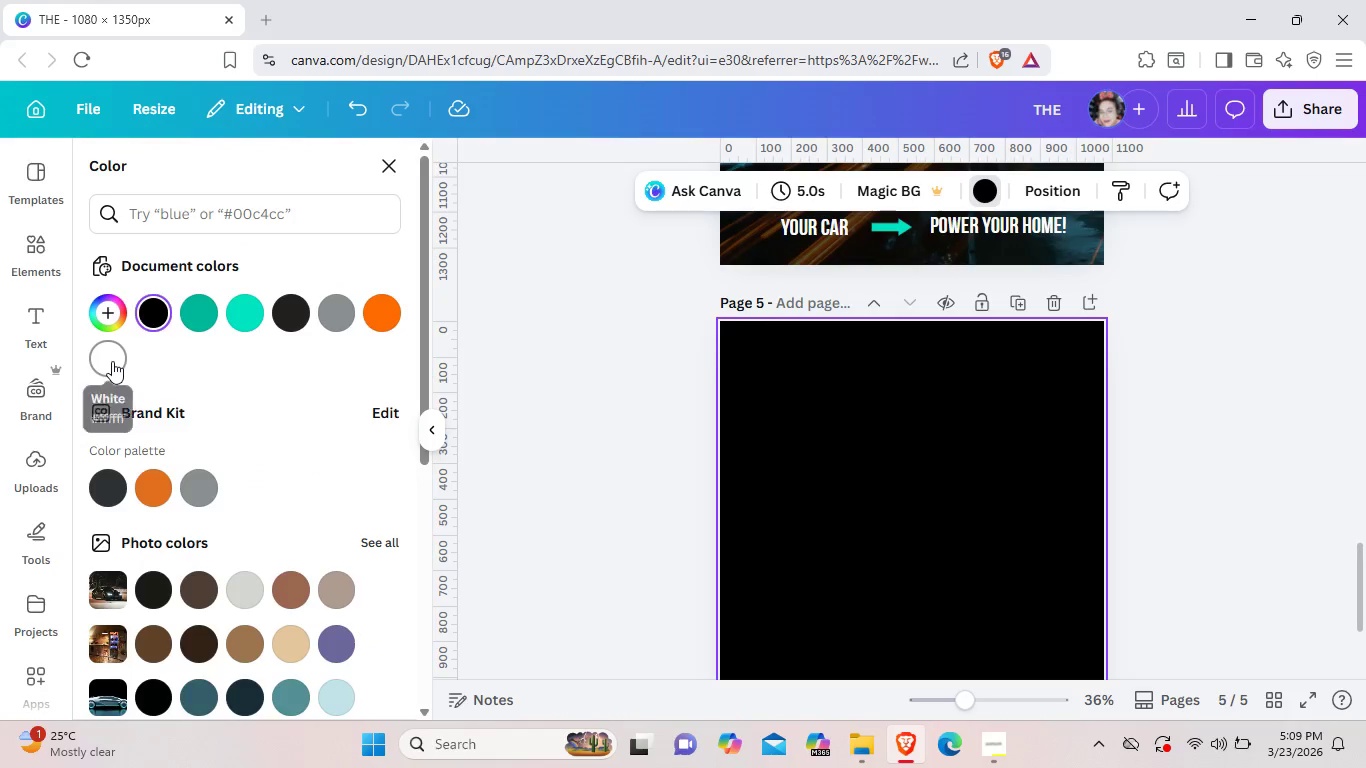 
left_click([112, 361])
 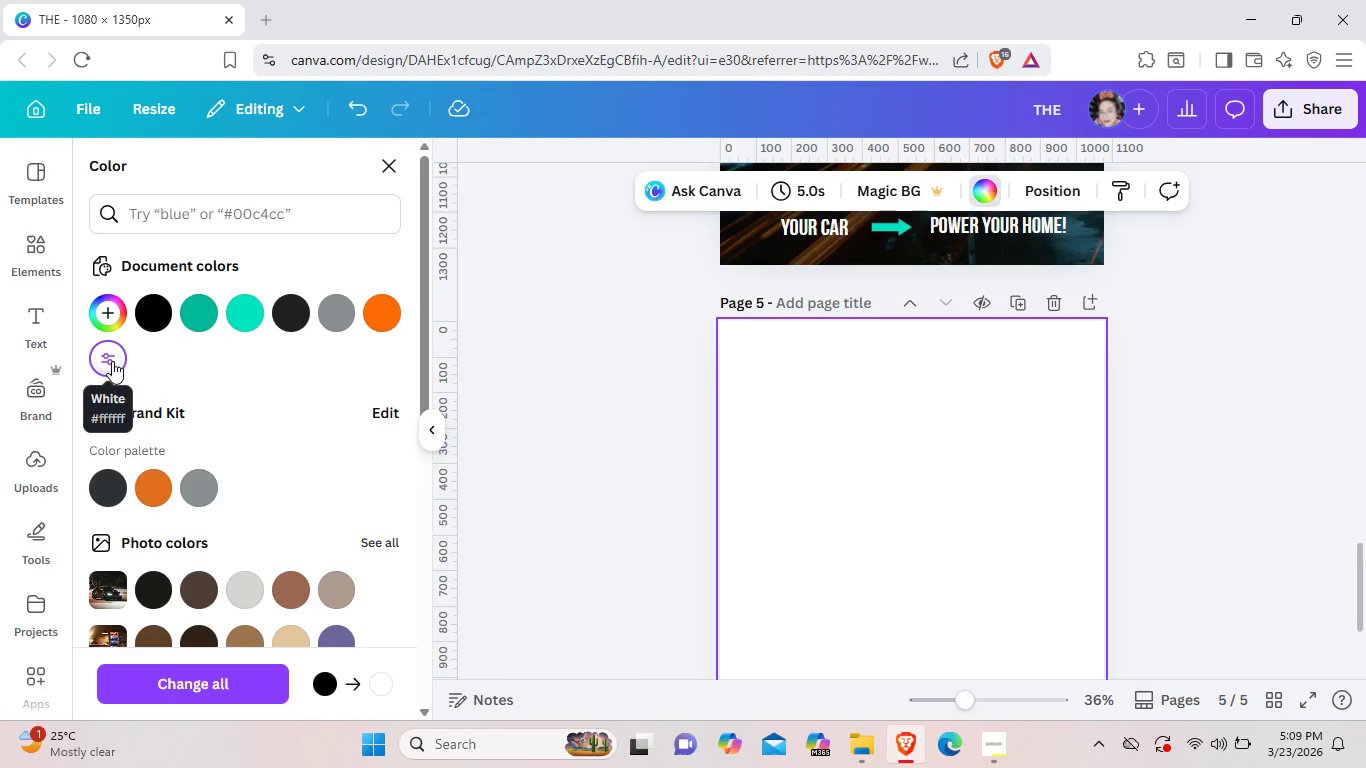 
wait(27.38)
 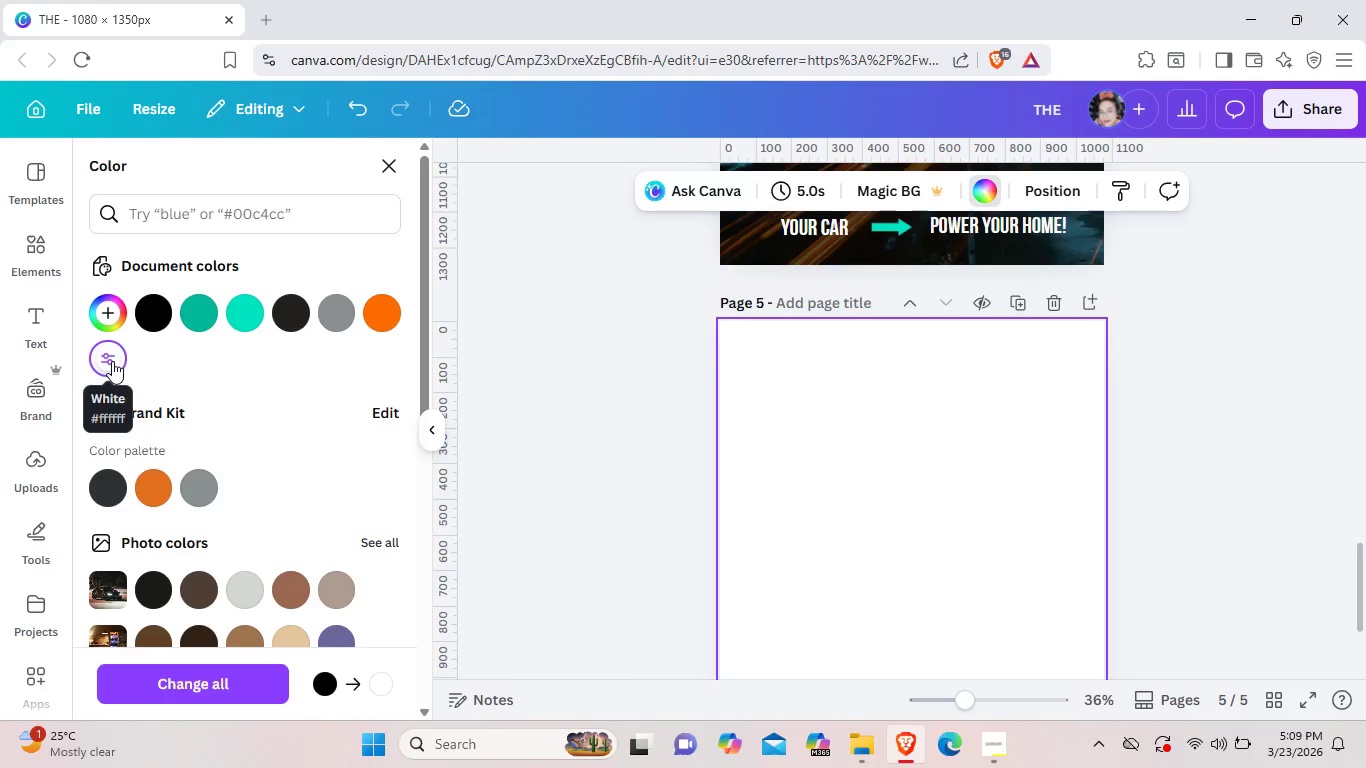 
scroll: coordinate [244, 408], scroll_direction: down, amount: 1.0
 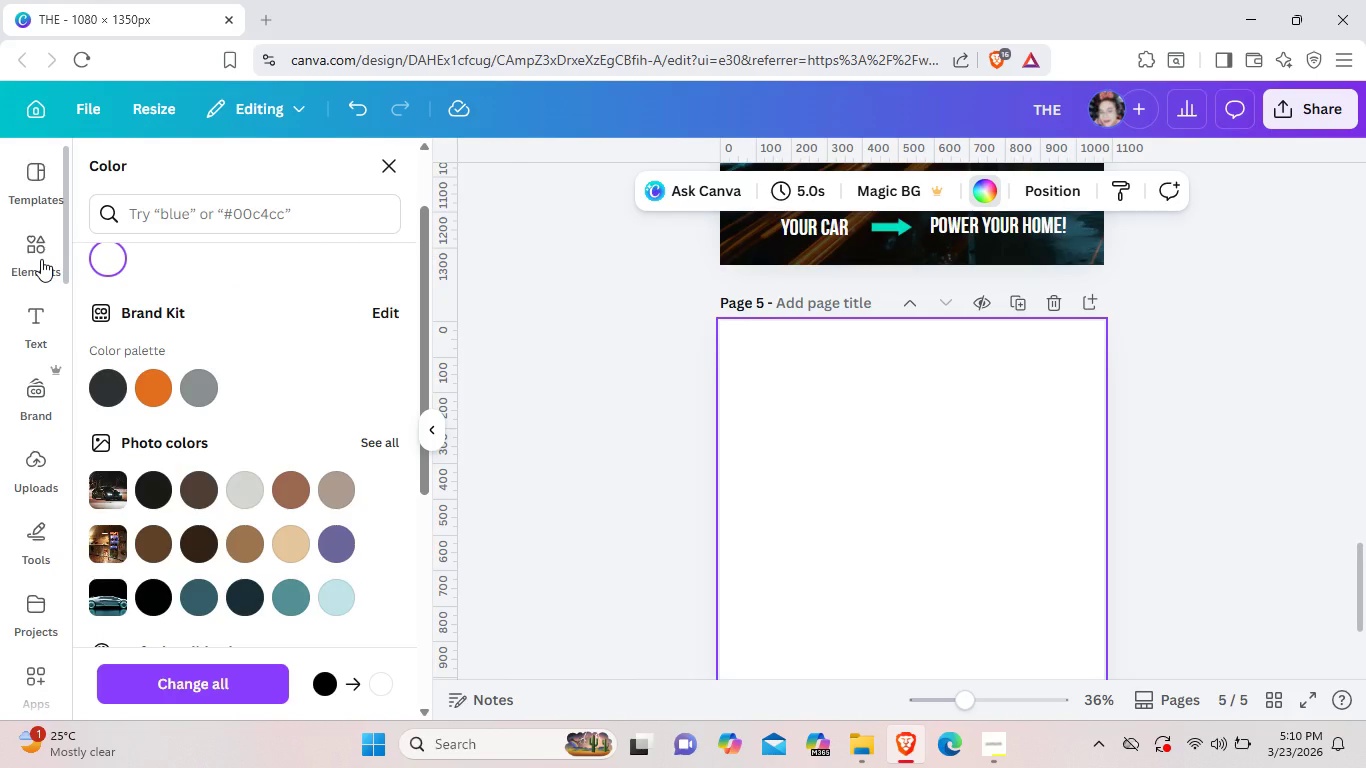 
left_click([41, 259])
 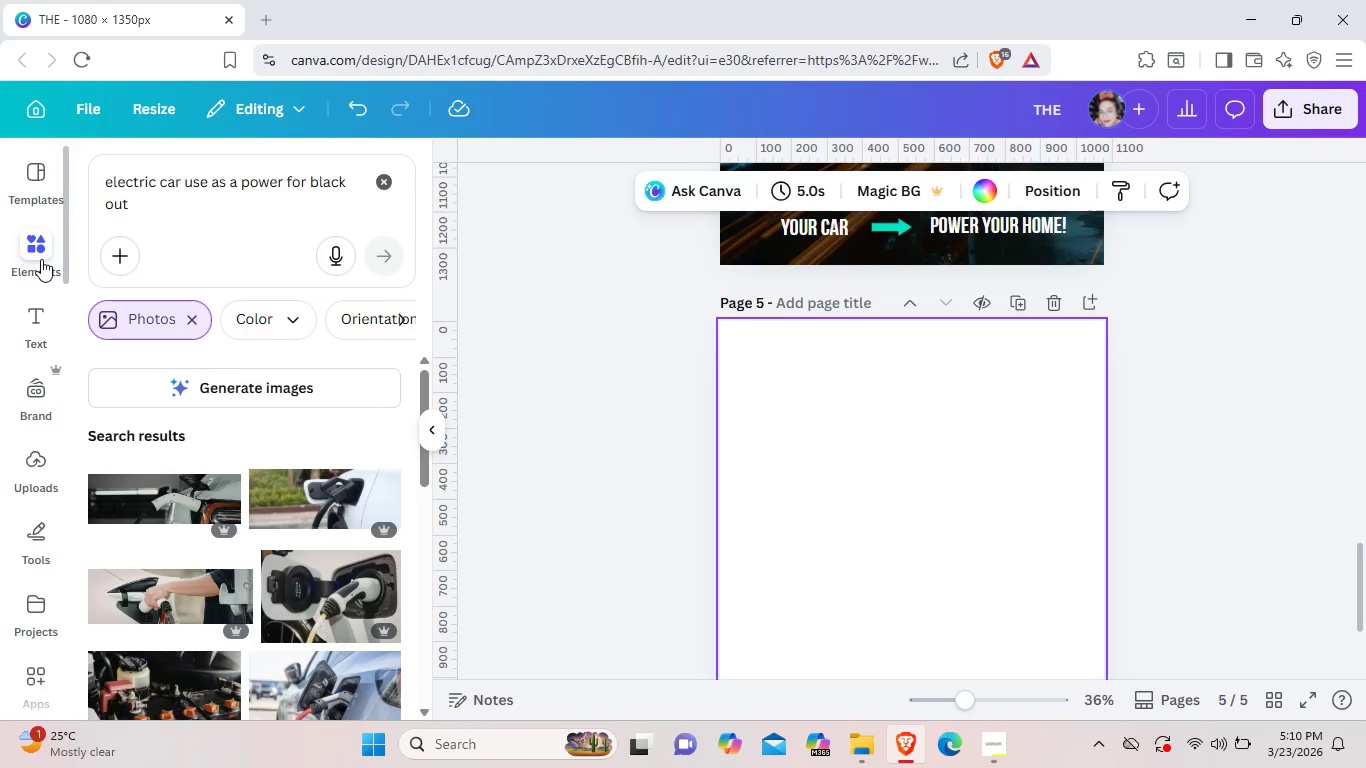 
wait(34.38)
 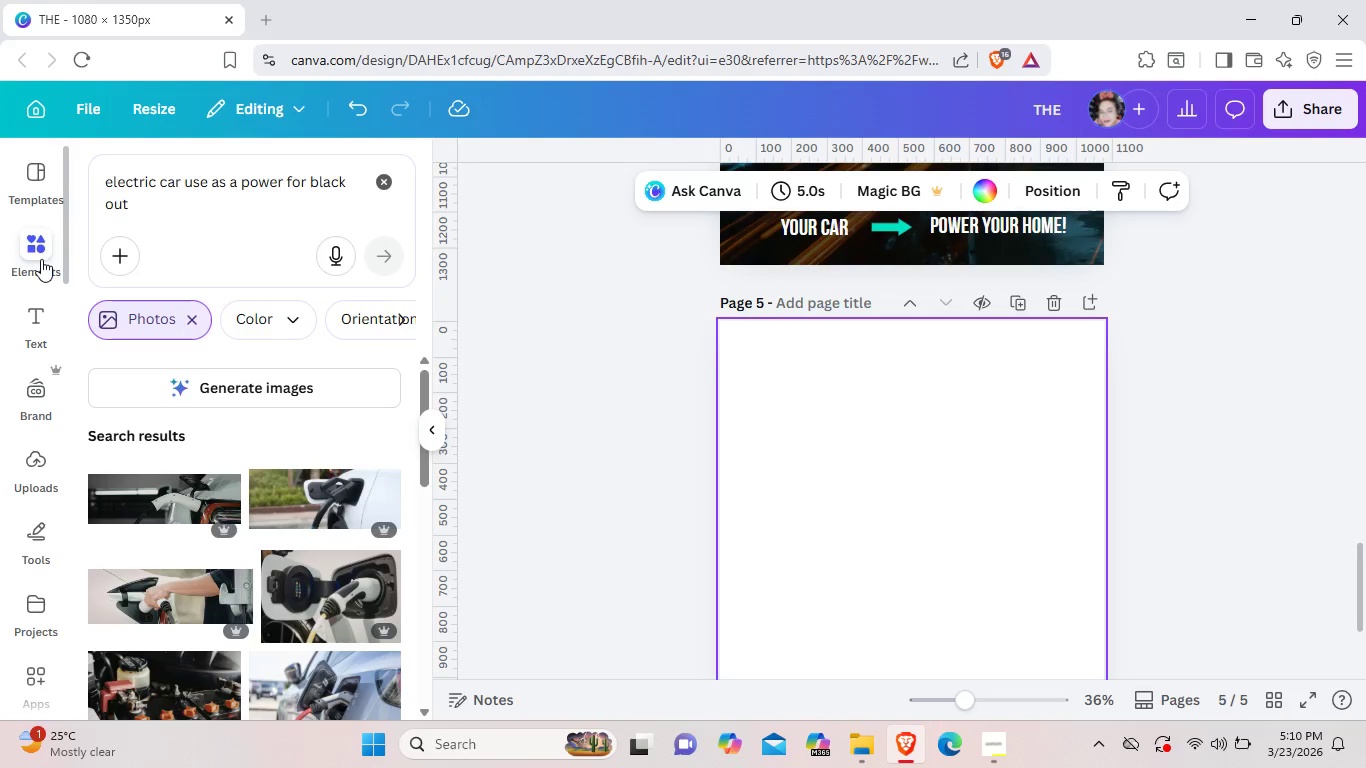 
scroll: coordinate [403, 526], scroll_direction: down, amount: 3.0
 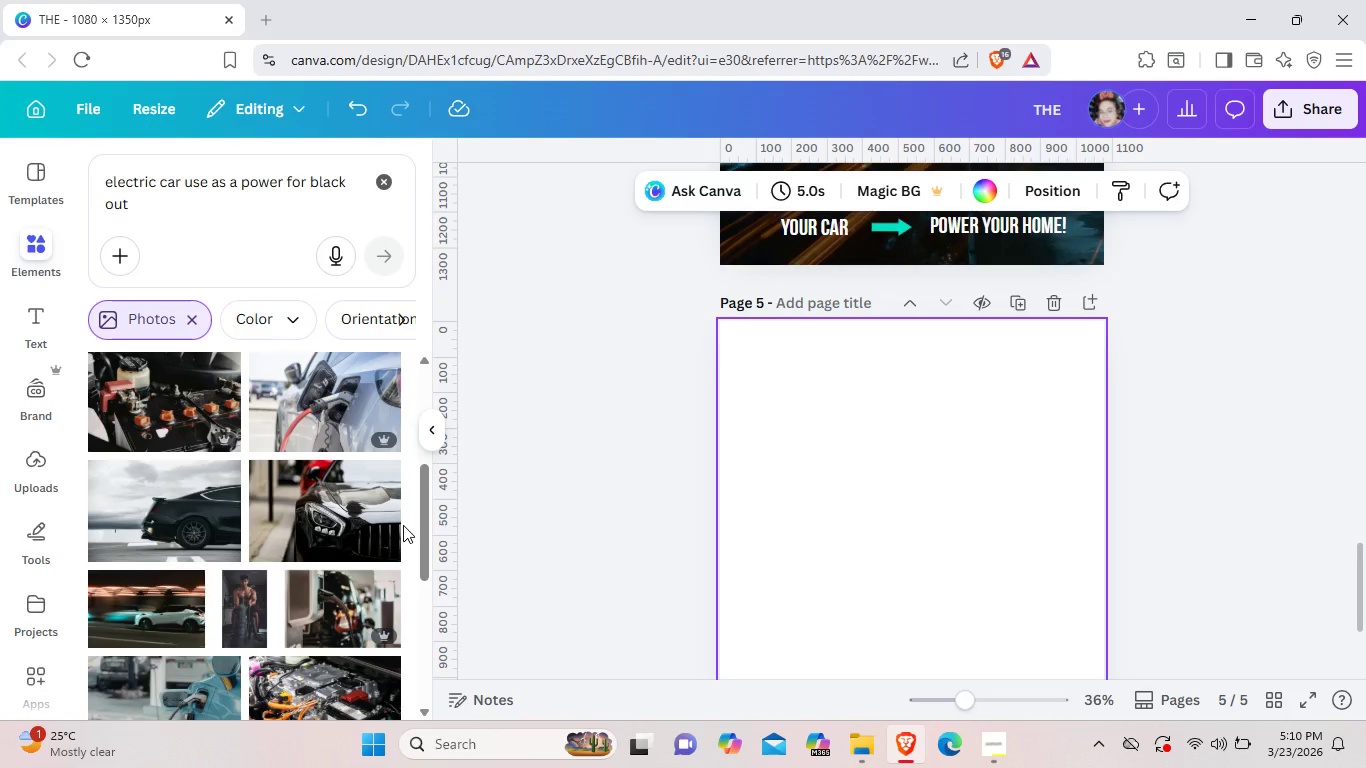 
wait(20.22)
 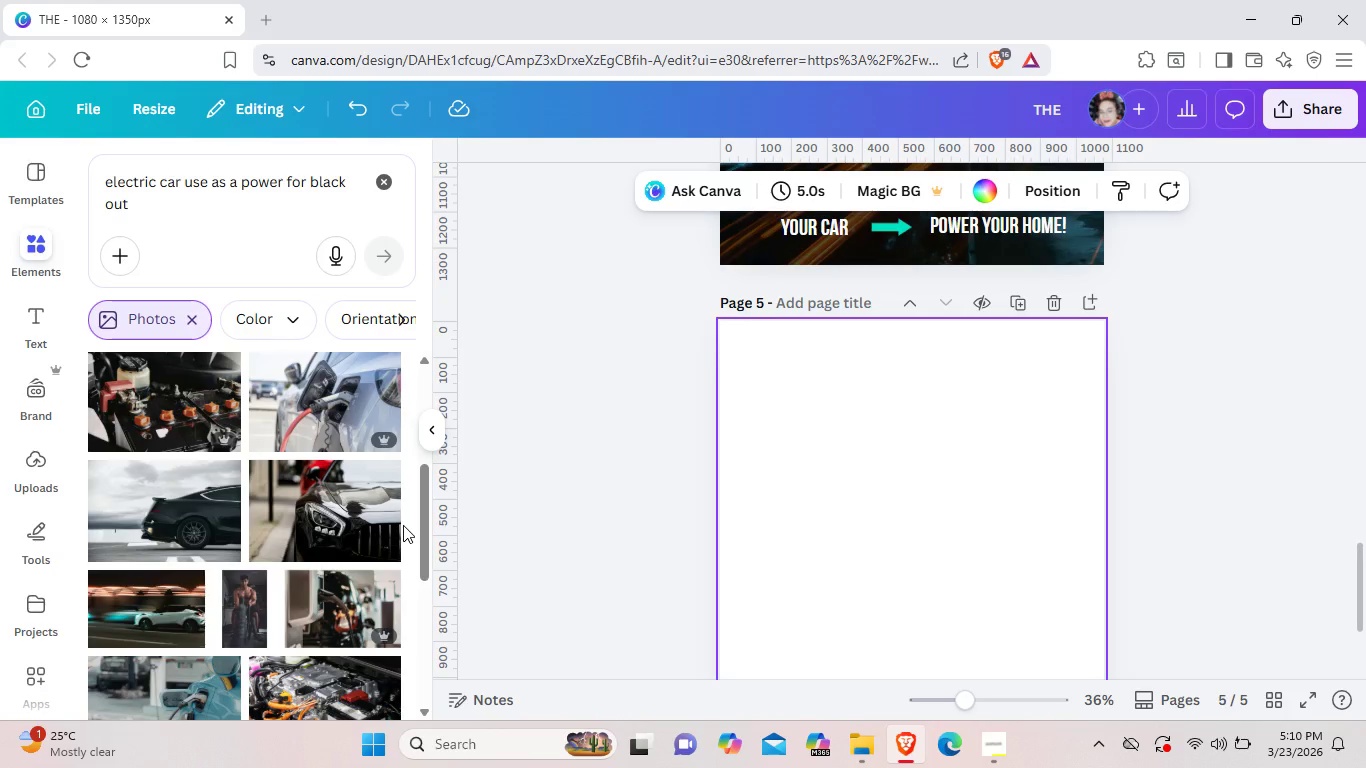 
left_click([319, 415])
 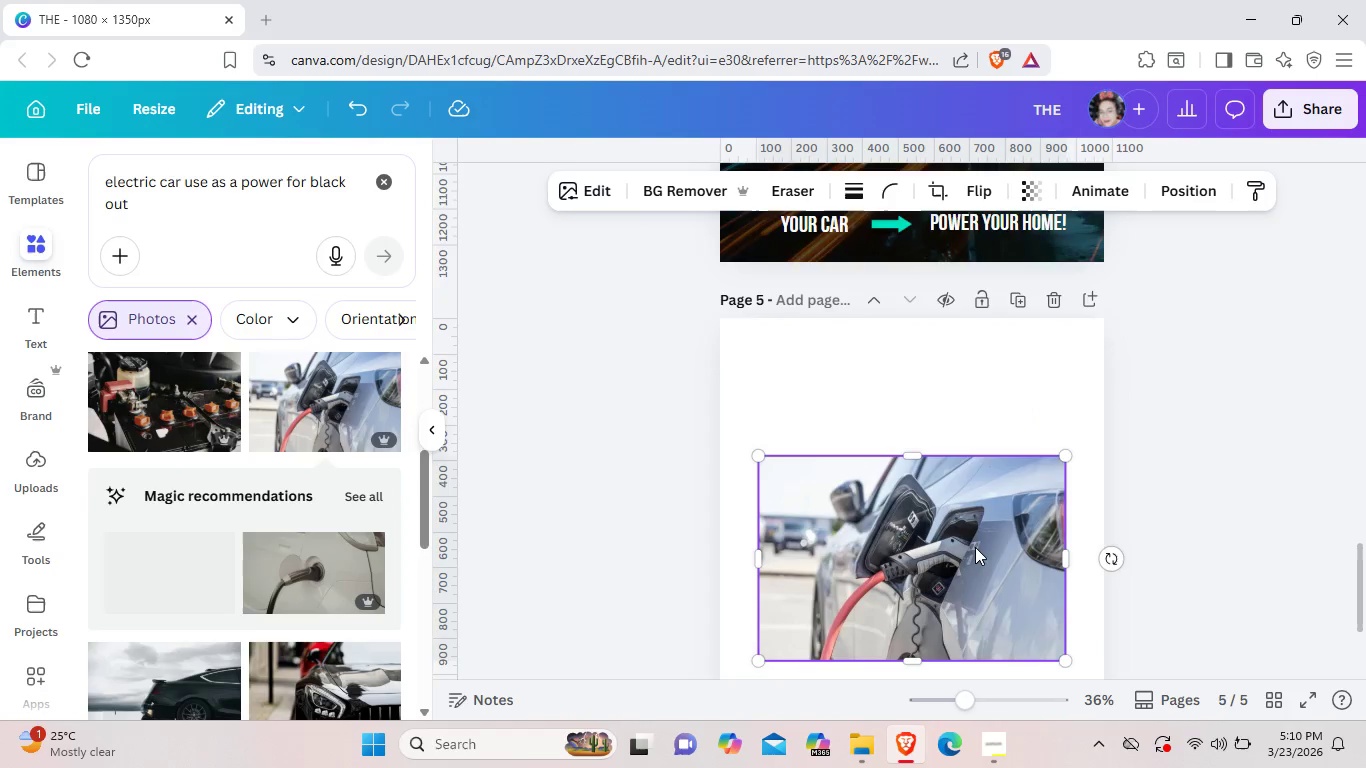 
scroll: coordinate [975, 547], scroll_direction: down, amount: 1.0
 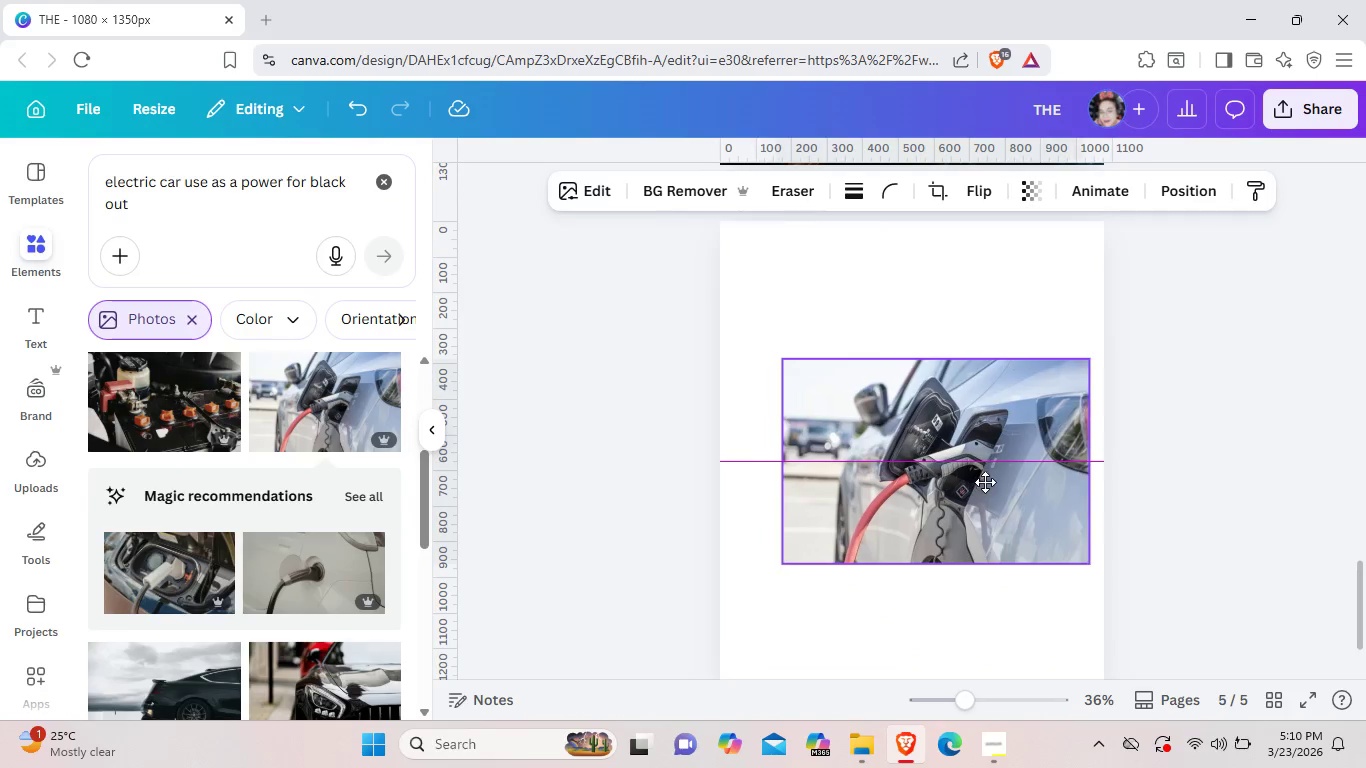 
left_click_drag(start_coordinate=[949, 482], to_coordinate=[987, 482])
 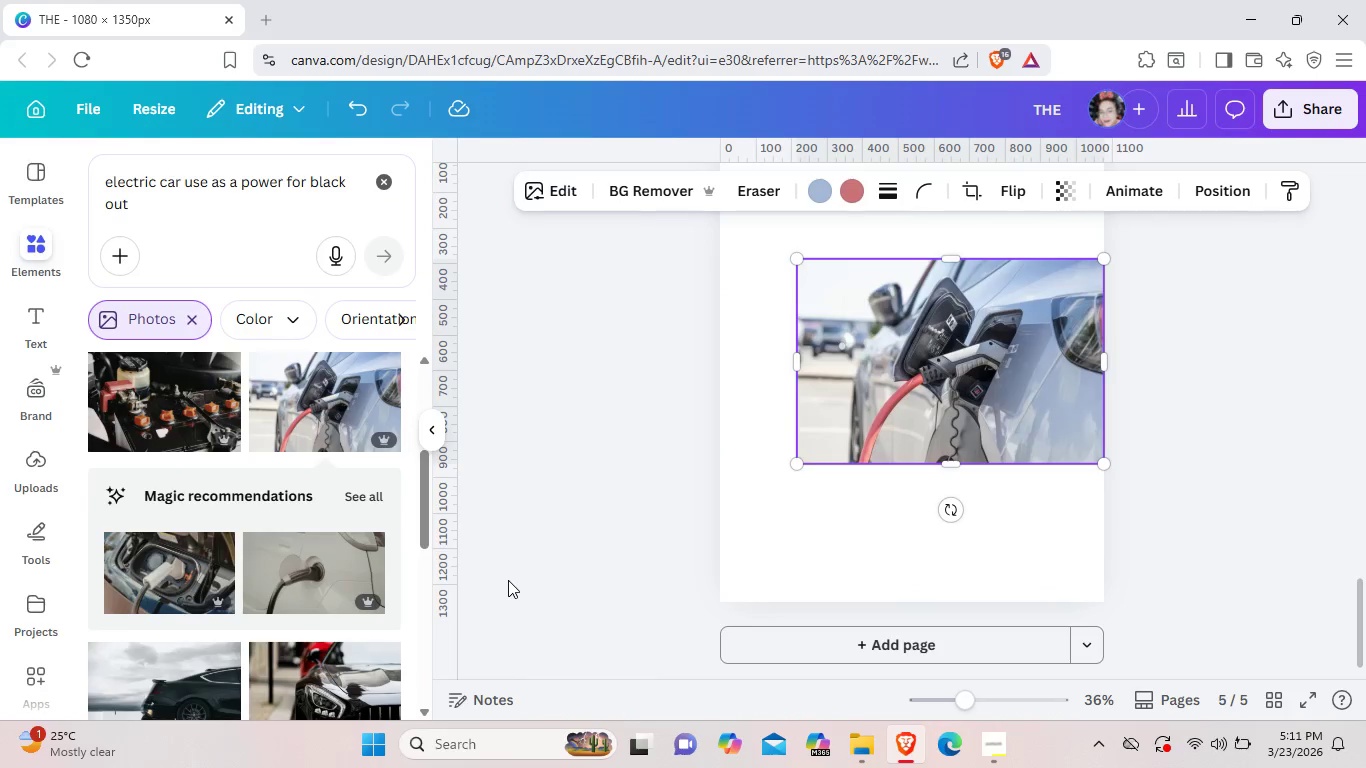 
scroll: coordinate [486, 536], scroll_direction: down, amount: 2.0
 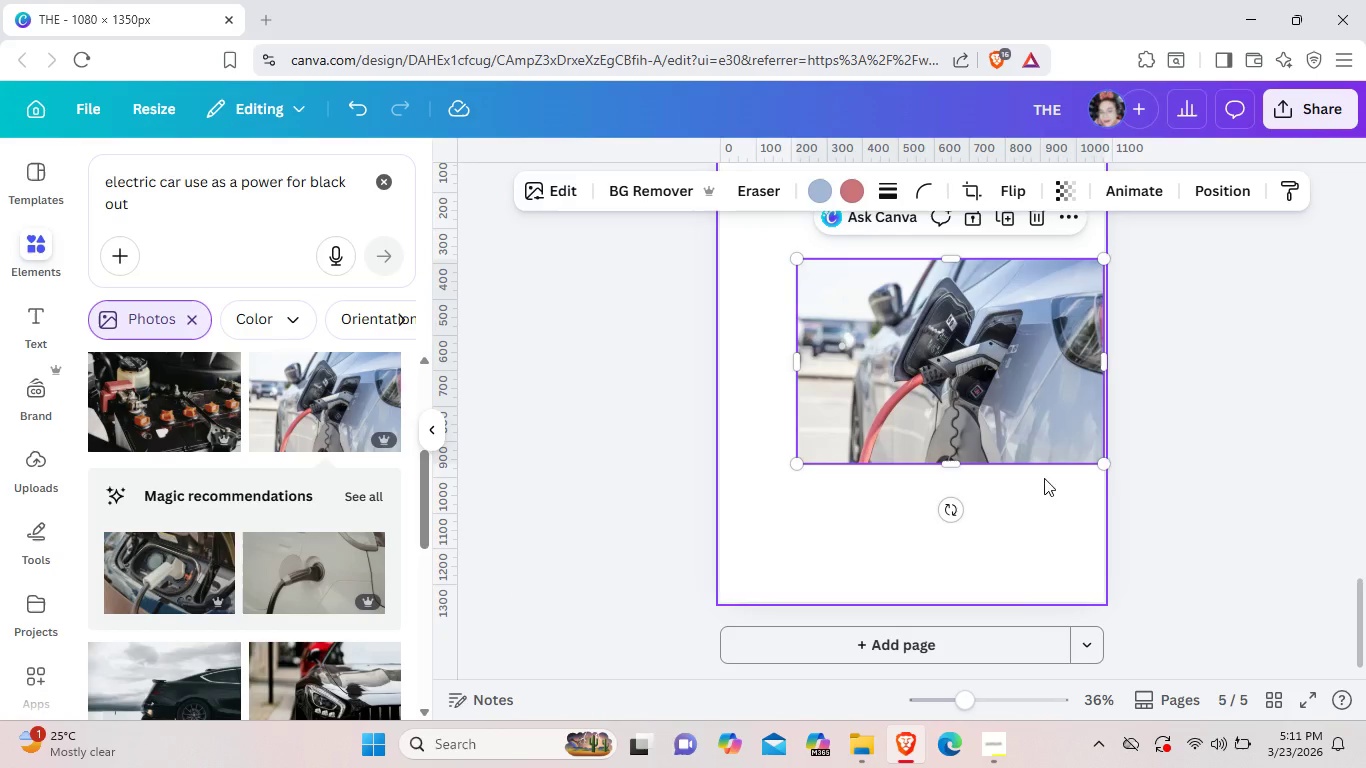 
left_click_drag(start_coordinate=[1023, 375], to_coordinate=[1013, 471])
 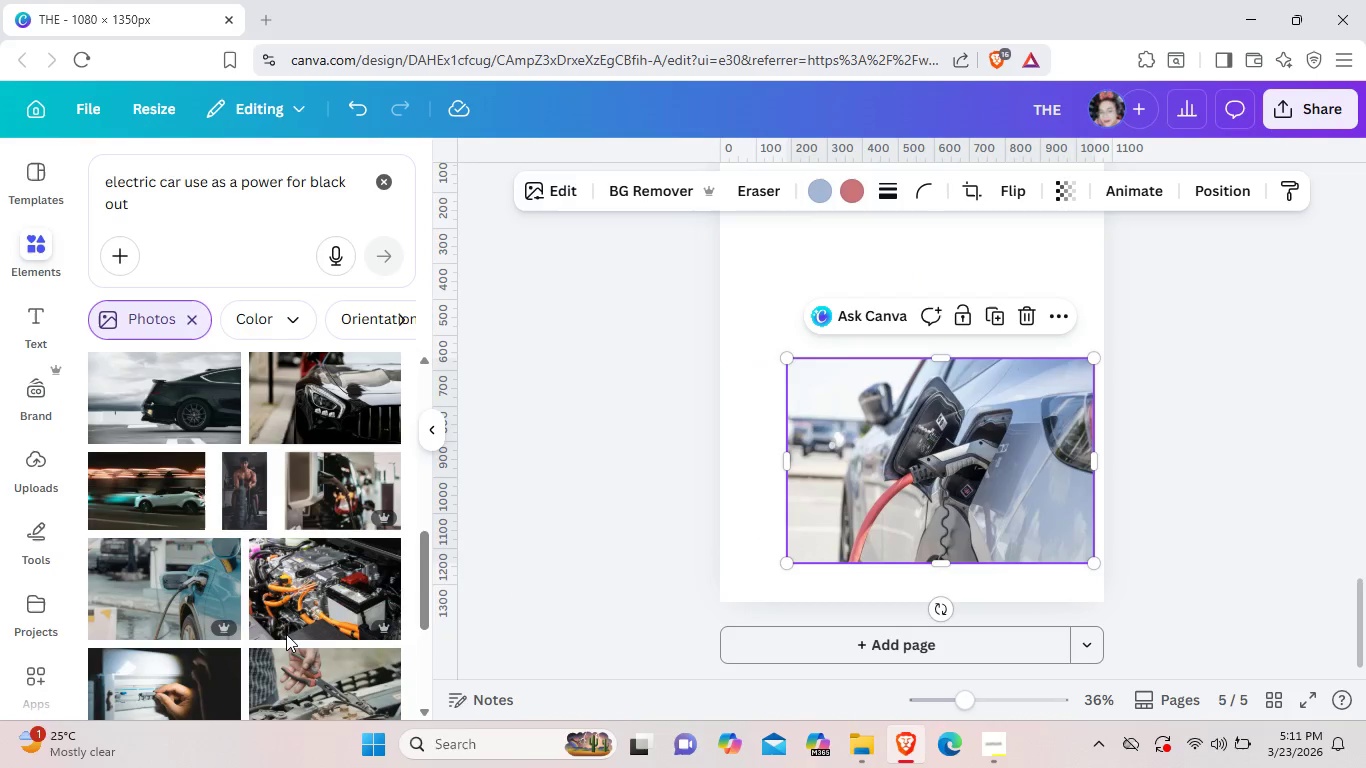 
scroll: coordinate [286, 634], scroll_direction: down, amount: 3.0
 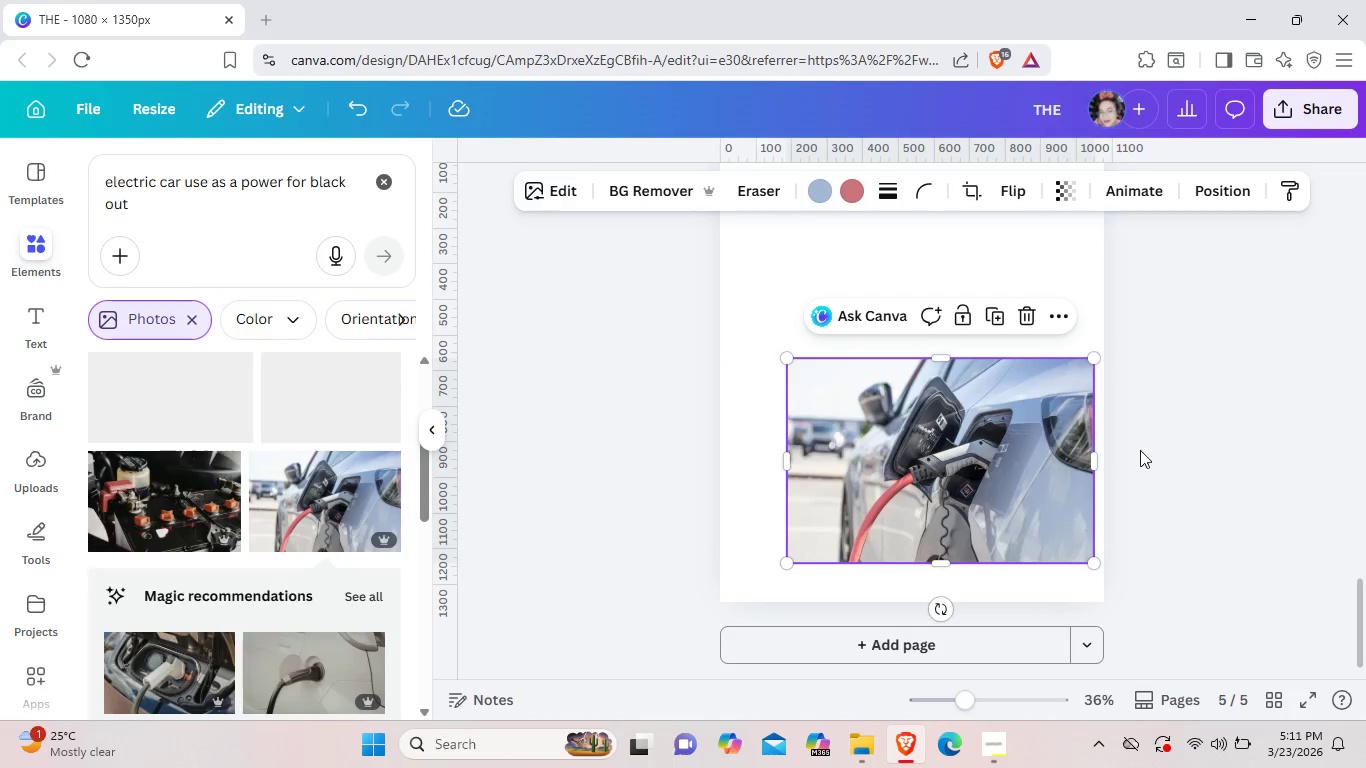 
scroll: coordinate [288, 633], scroll_direction: up, amount: 4.0
 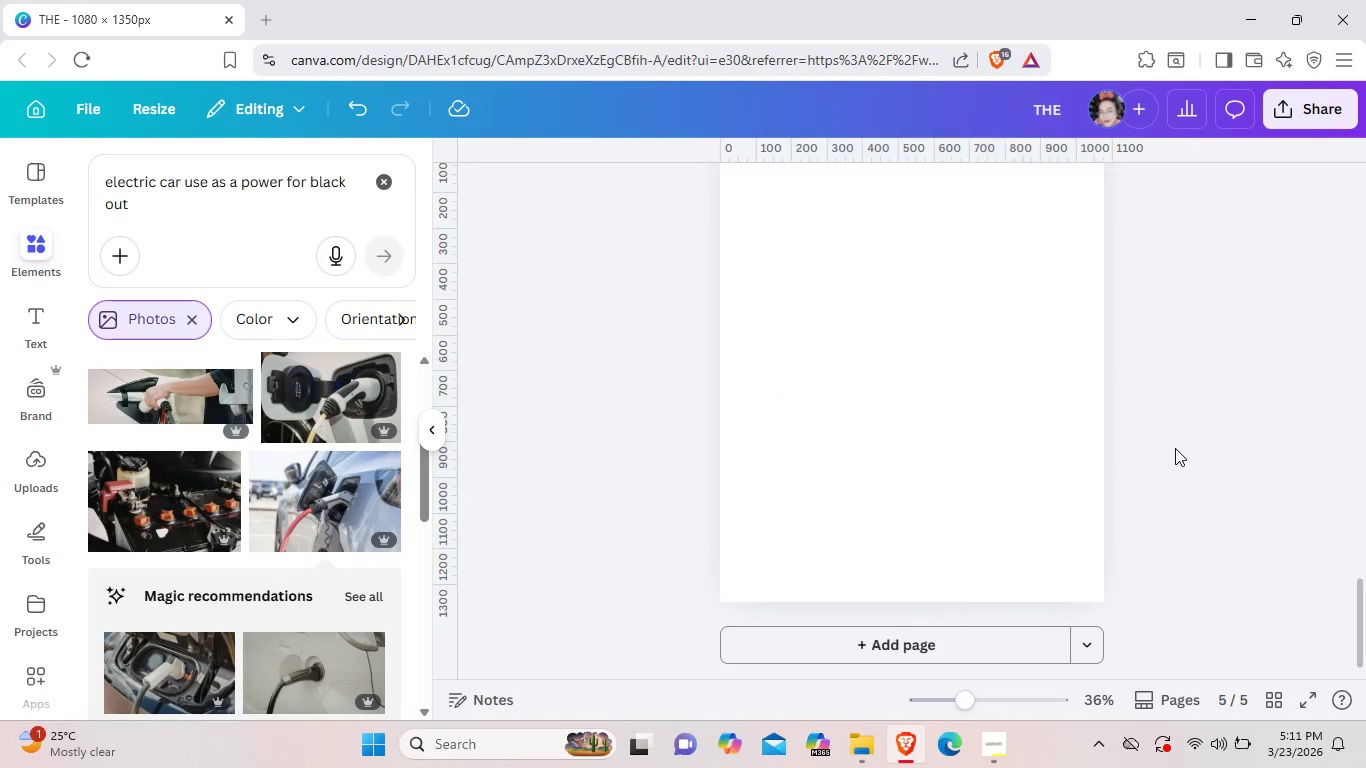 
key(Backspace)
 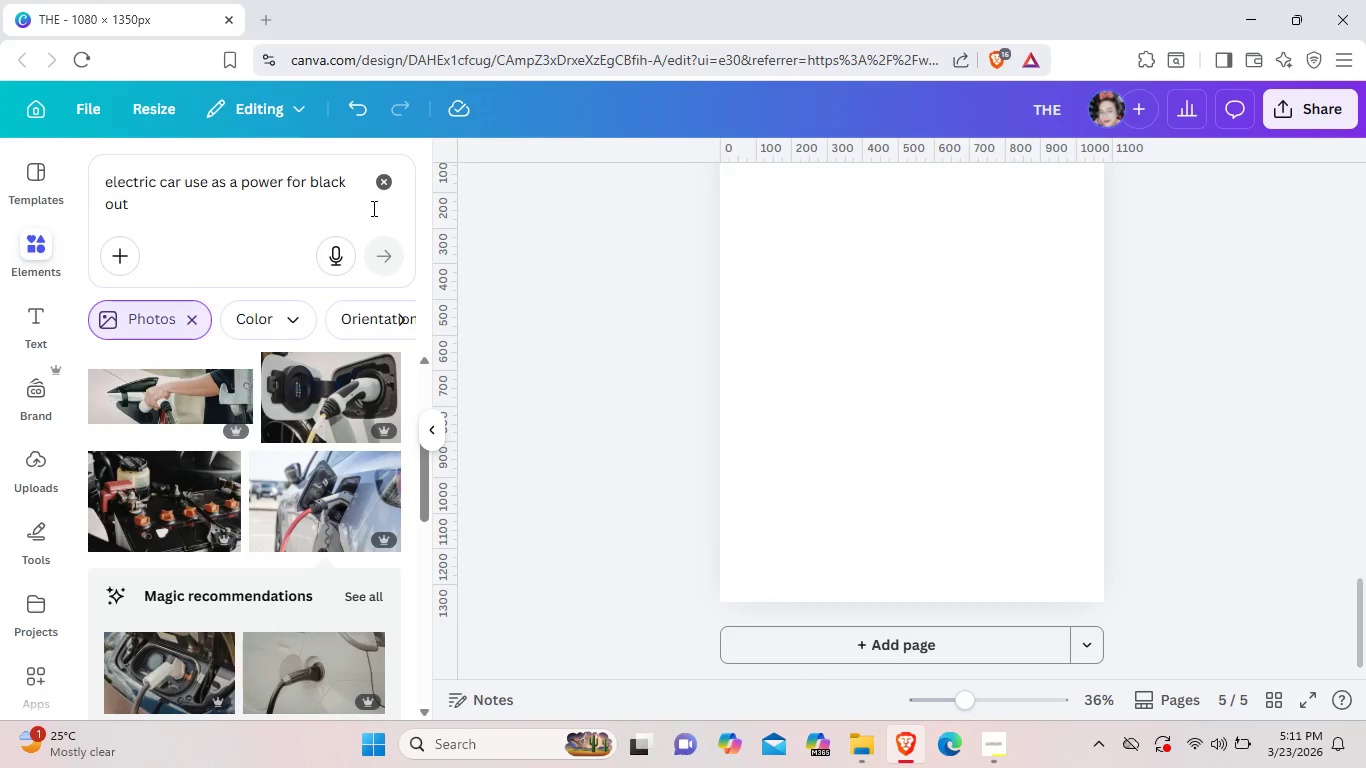 
left_click([381, 183])
 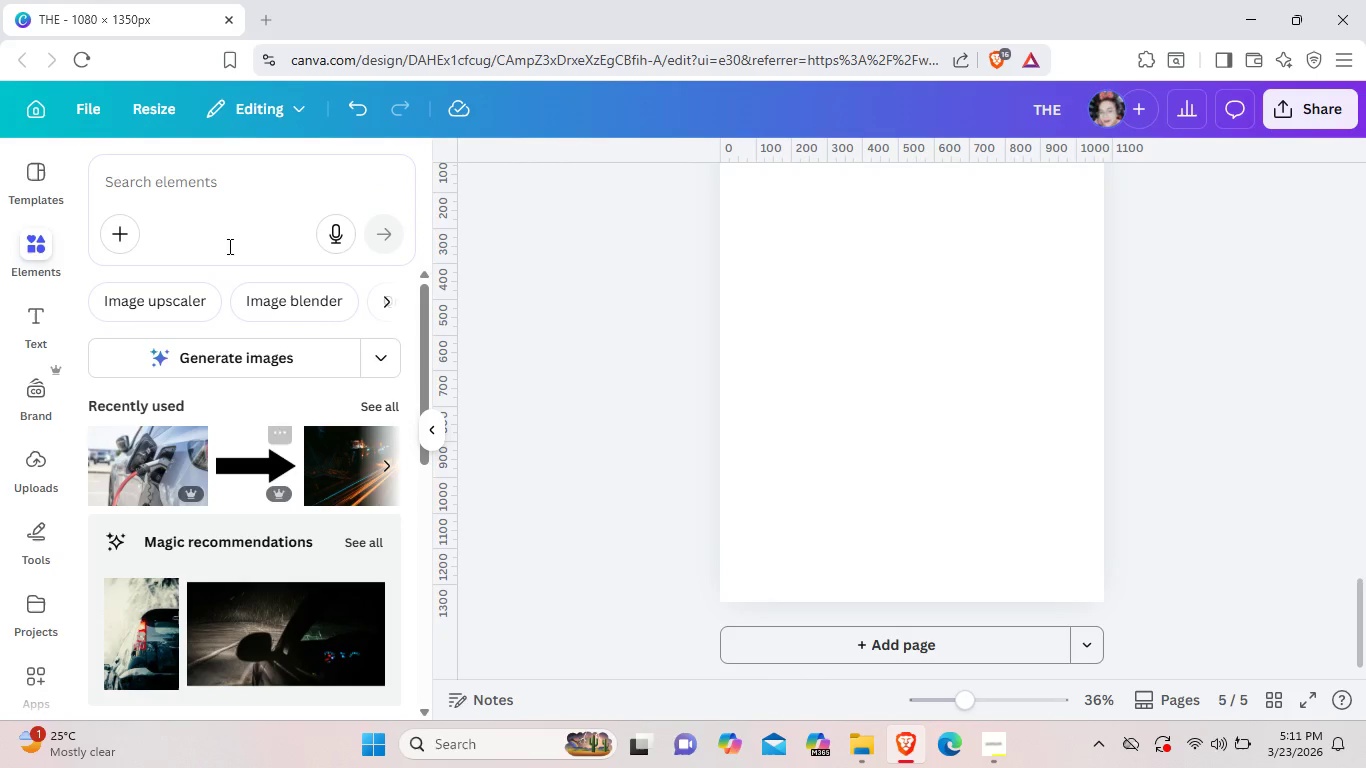 
left_click([227, 185])
 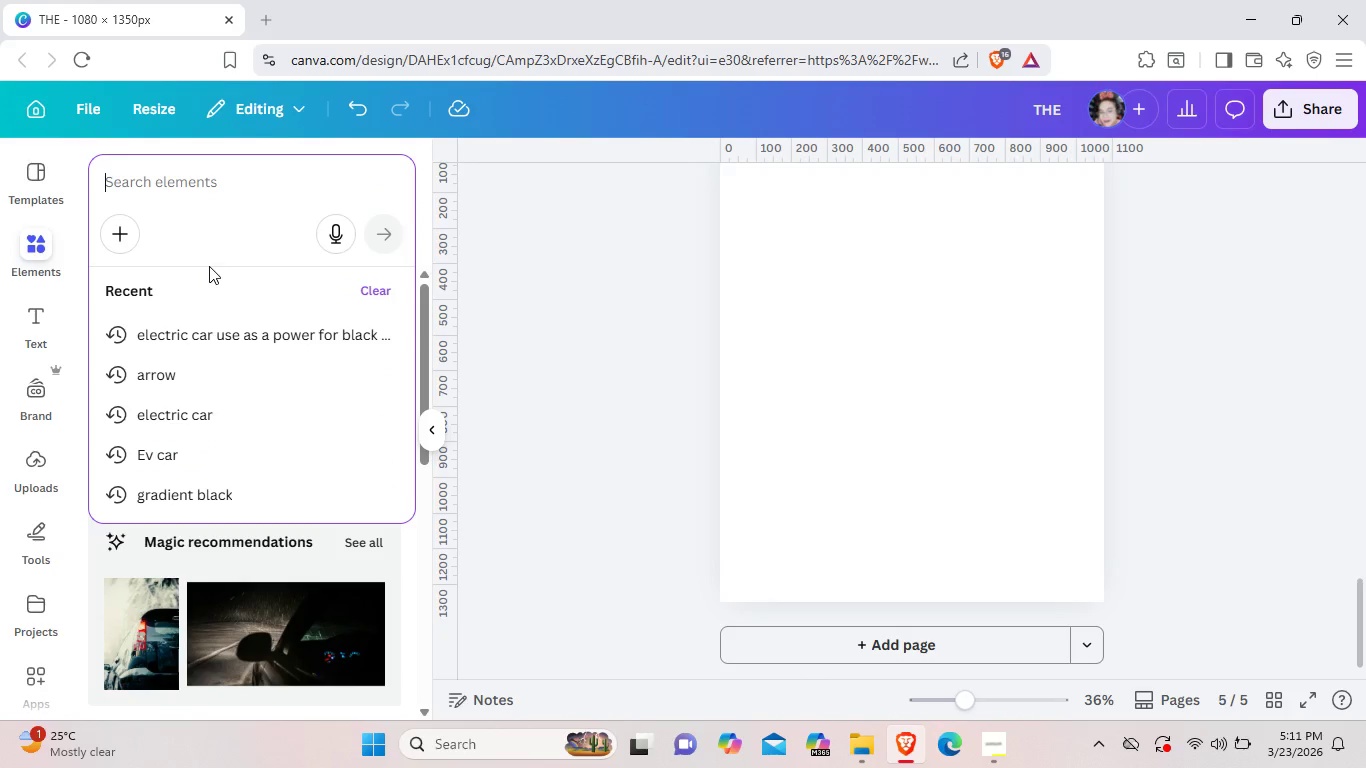 
wait(8.83)
 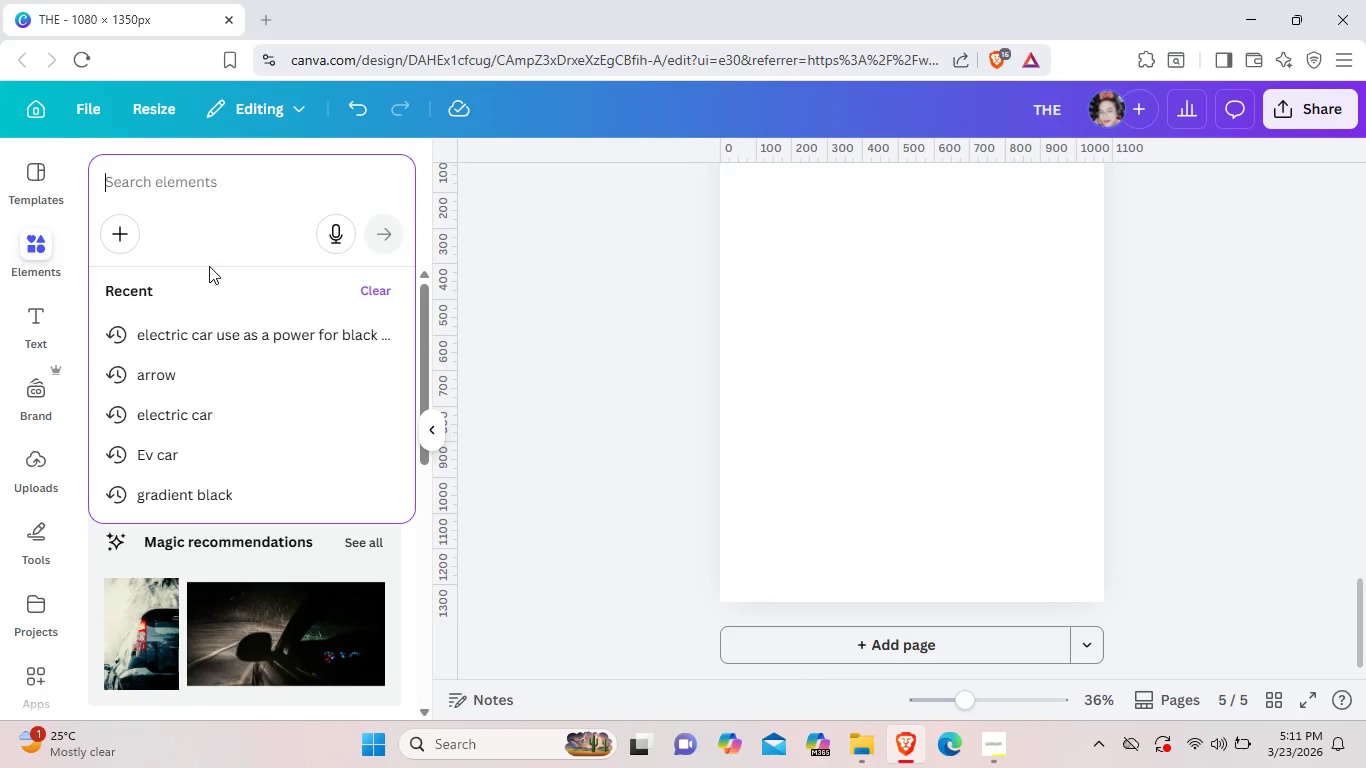 
left_click([234, 336])
 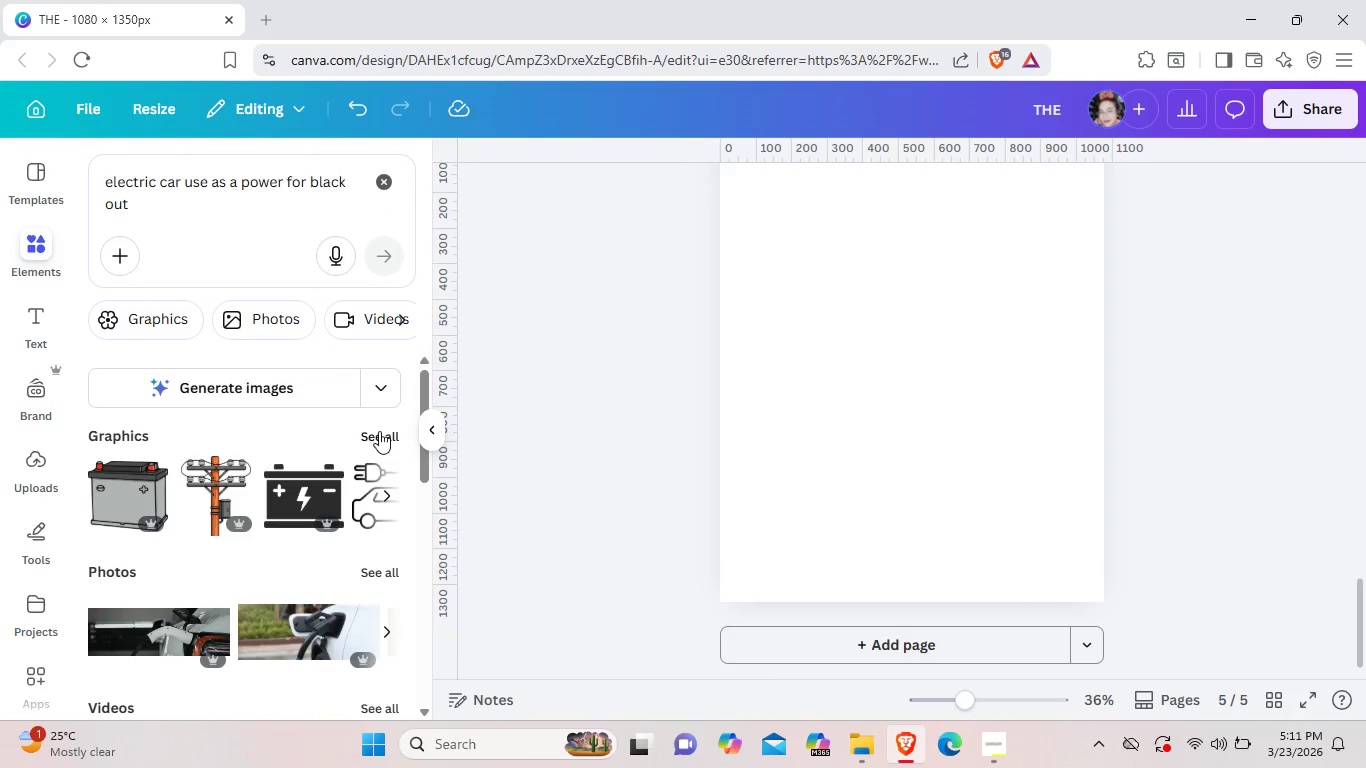 
left_click([384, 437])
 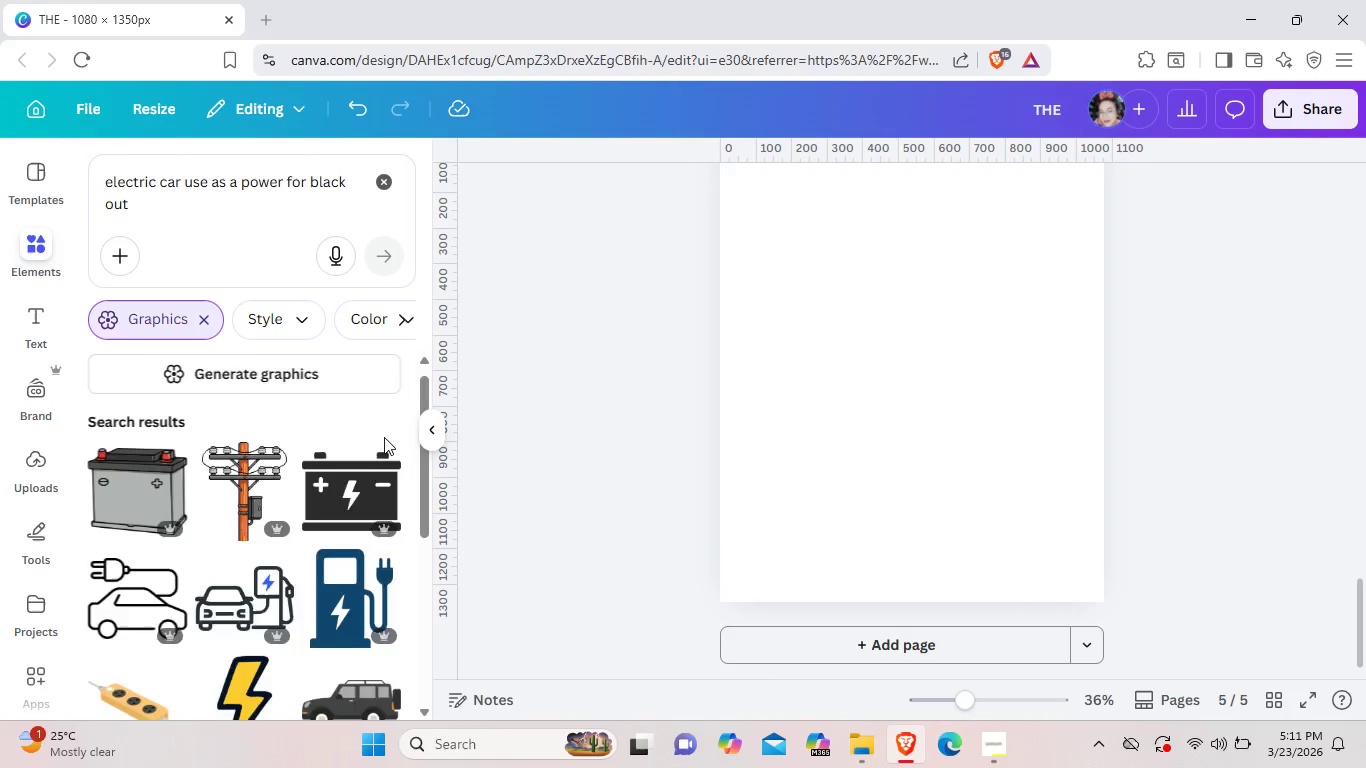 
scroll: coordinate [386, 437], scroll_direction: down, amount: 10.0
 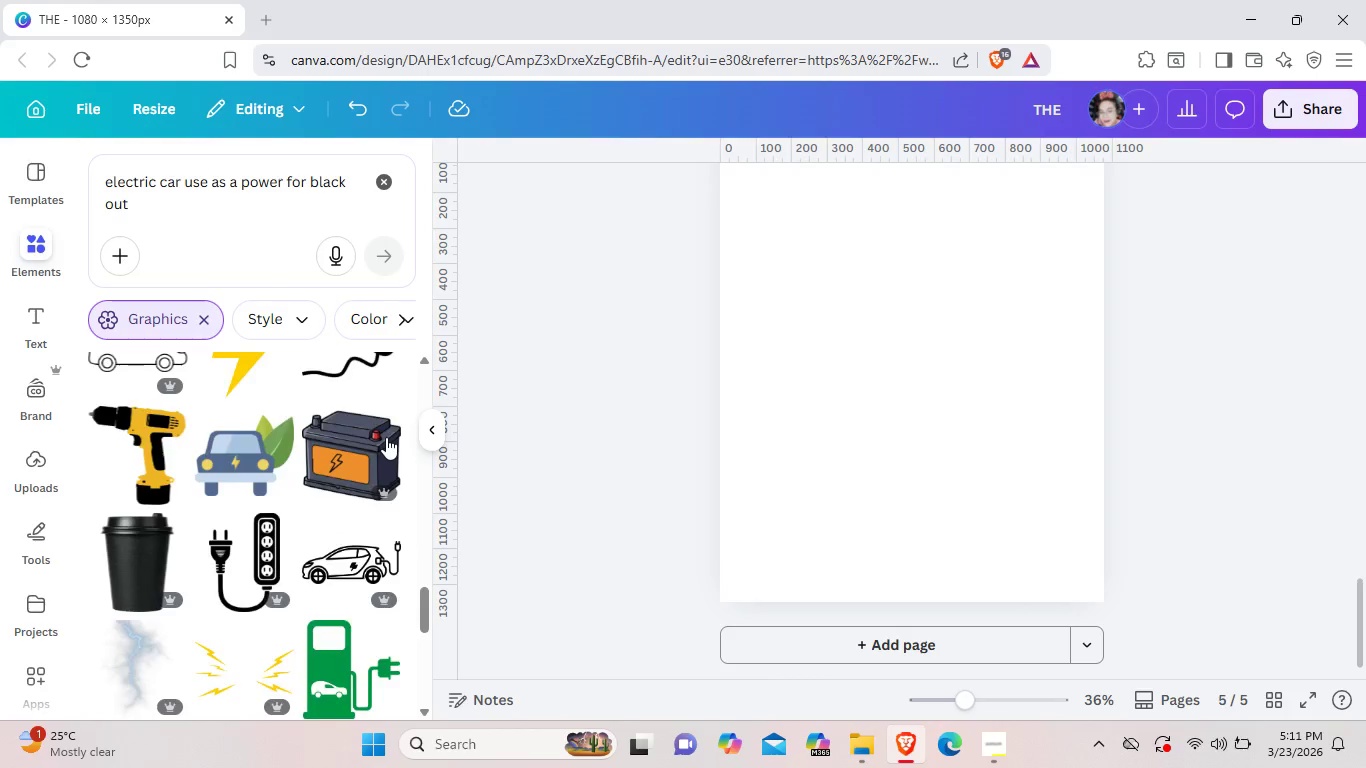 
scroll: coordinate [386, 437], scroll_direction: down, amount: 8.0
 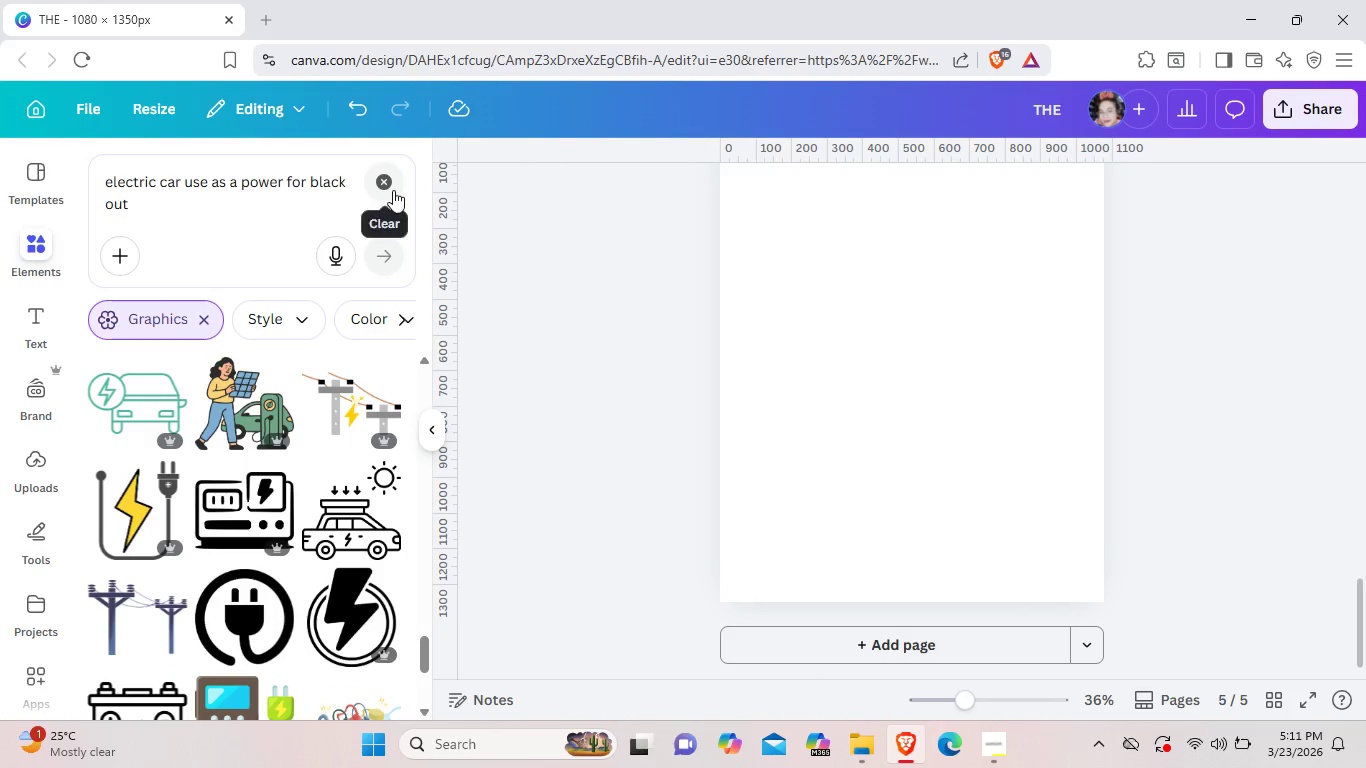 
left_click([393, 190])
 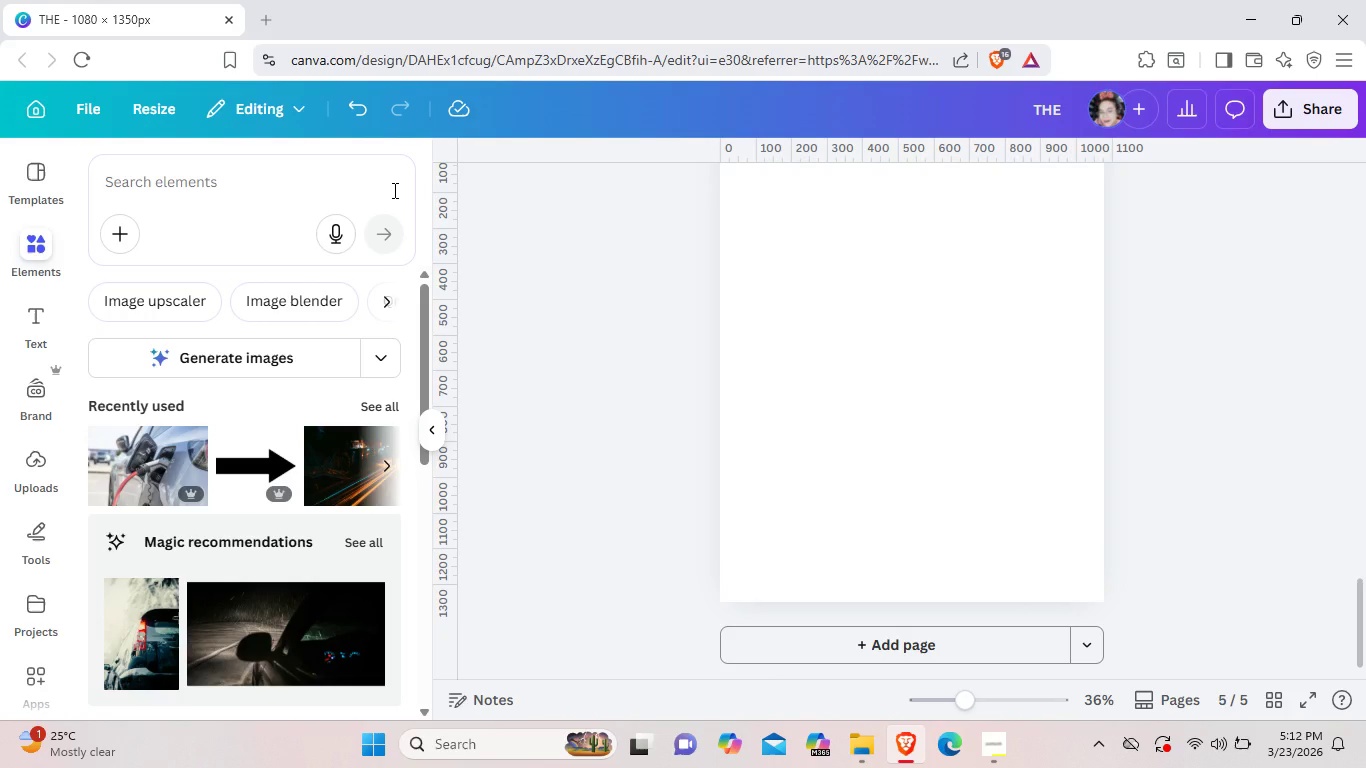 
wait(14.76)
 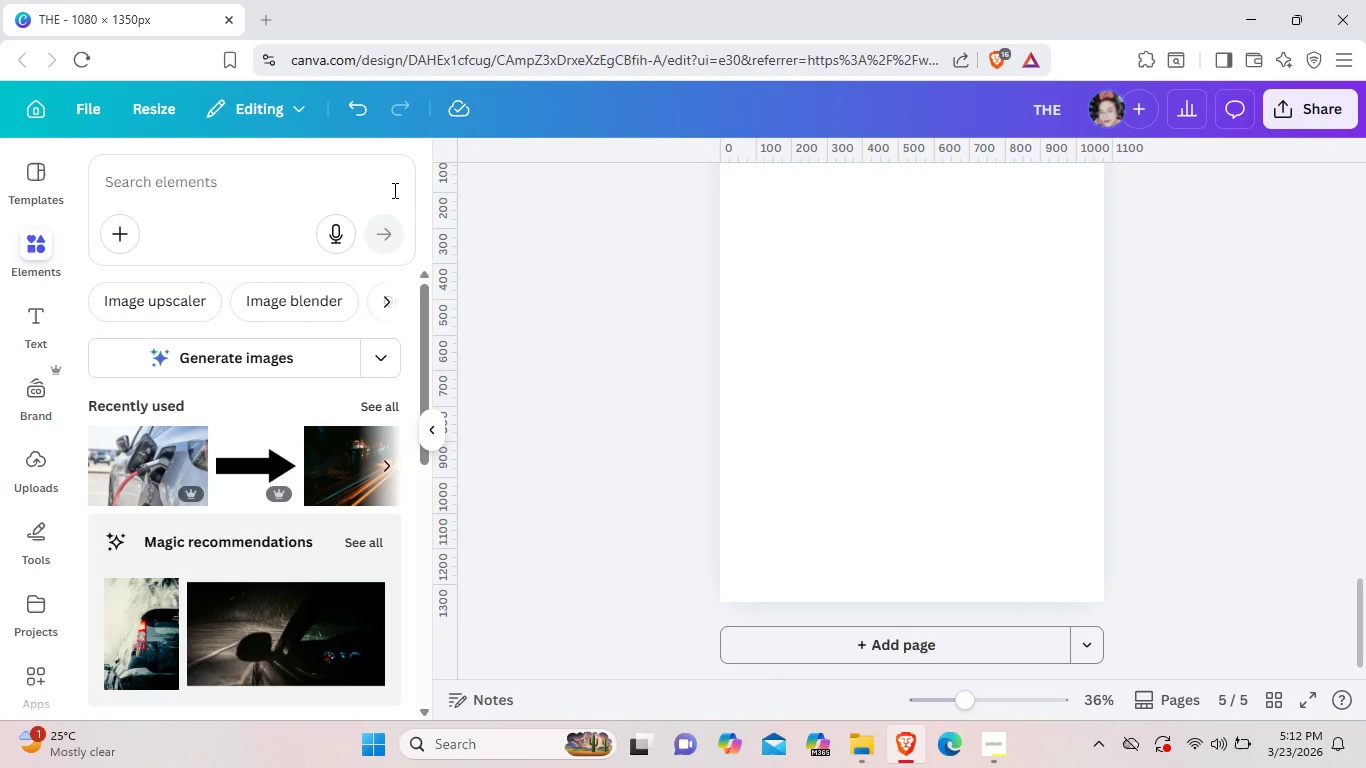 
scroll: coordinate [190, 493], scroll_direction: down, amount: 5.0
 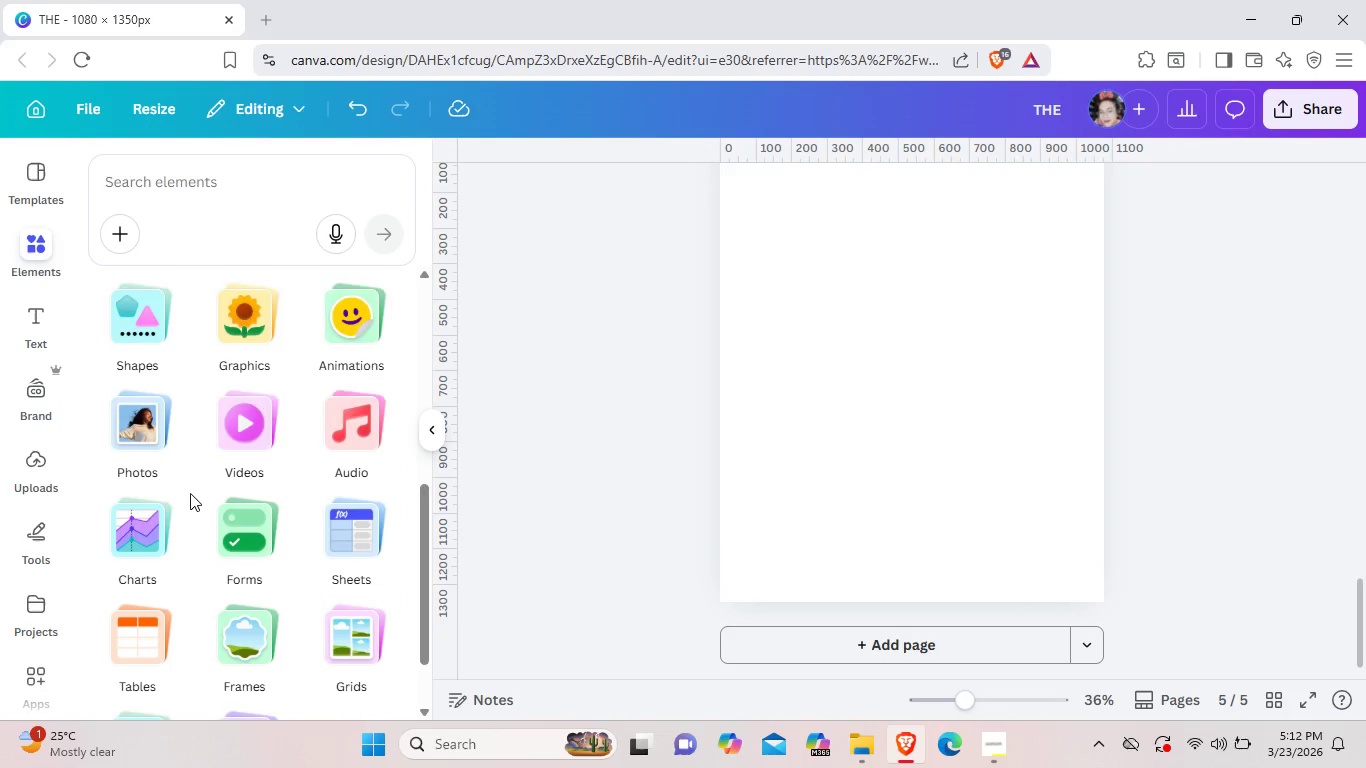 
scroll: coordinate [190, 493], scroll_direction: up, amount: 3.0
 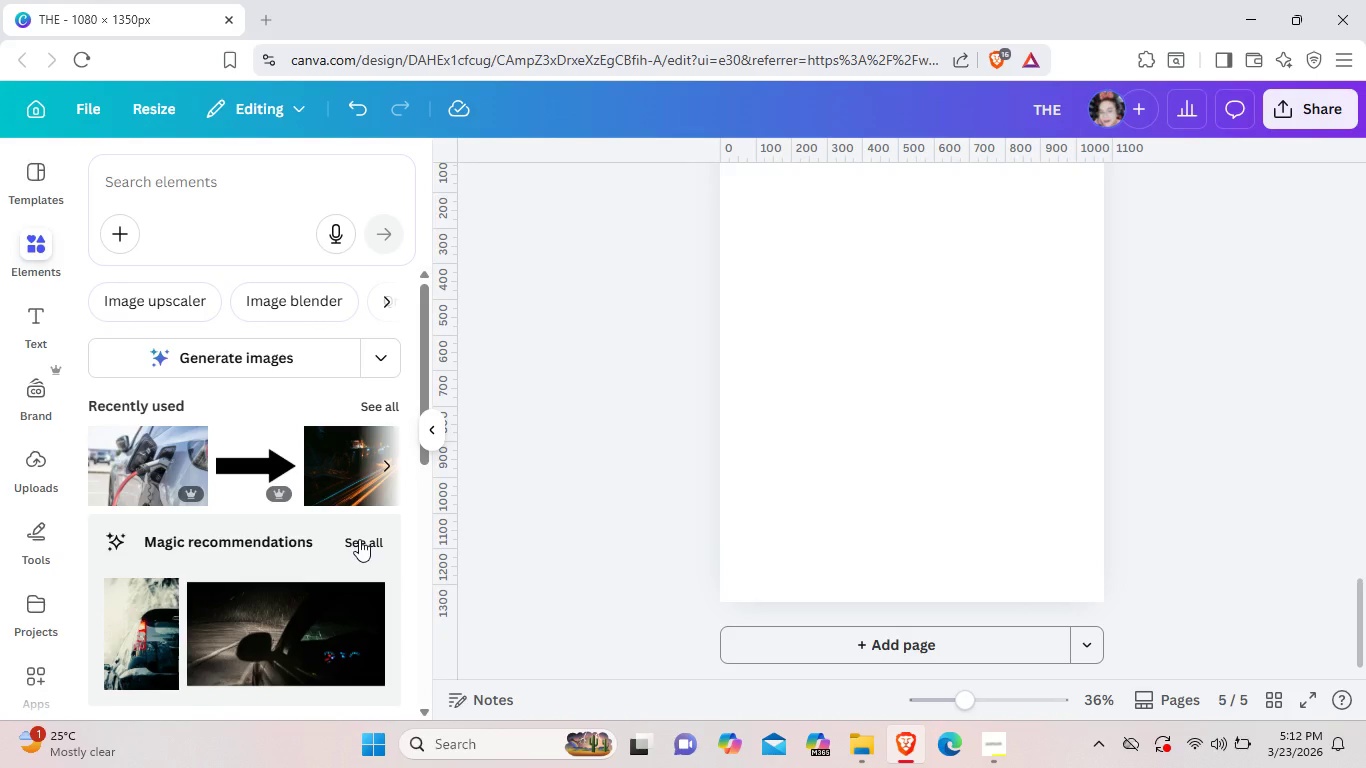 
left_click([359, 539])
 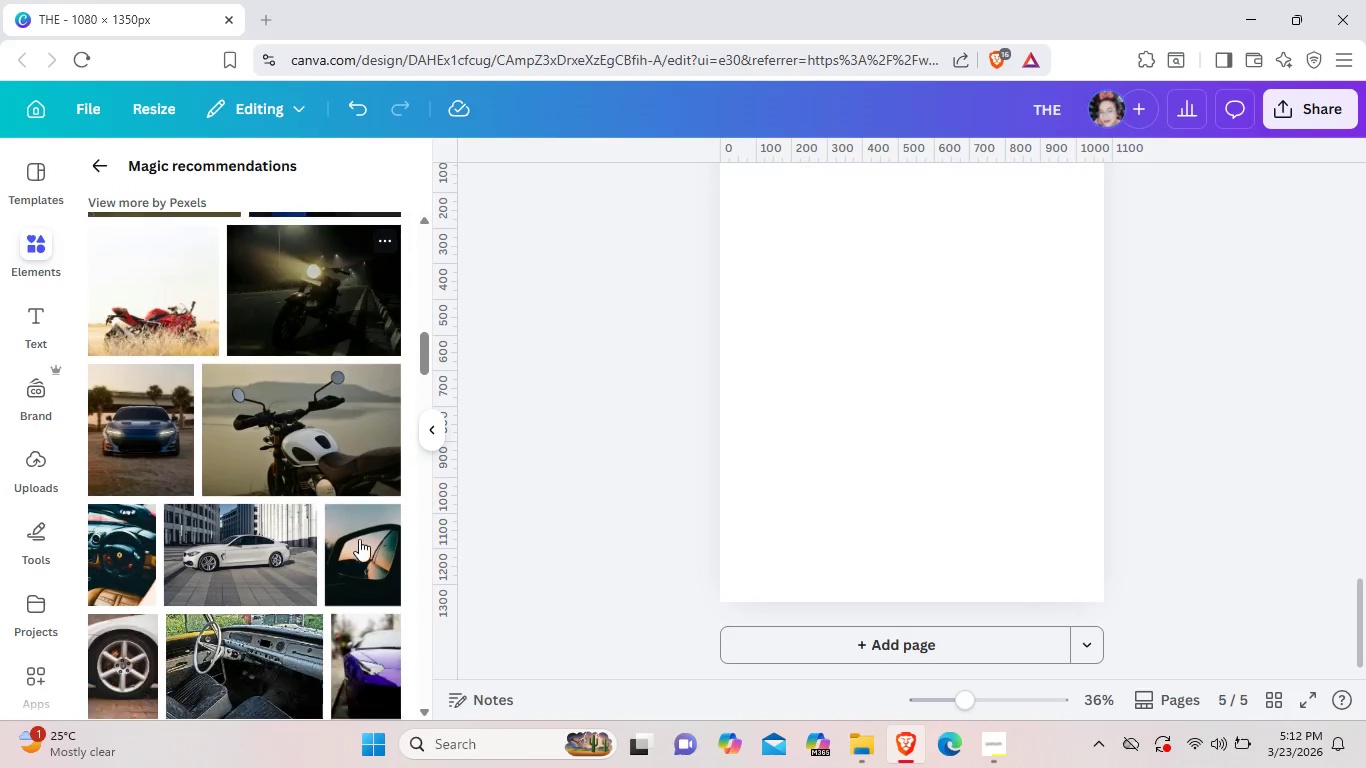 
scroll: coordinate [359, 539], scroll_direction: down, amount: 10.0
 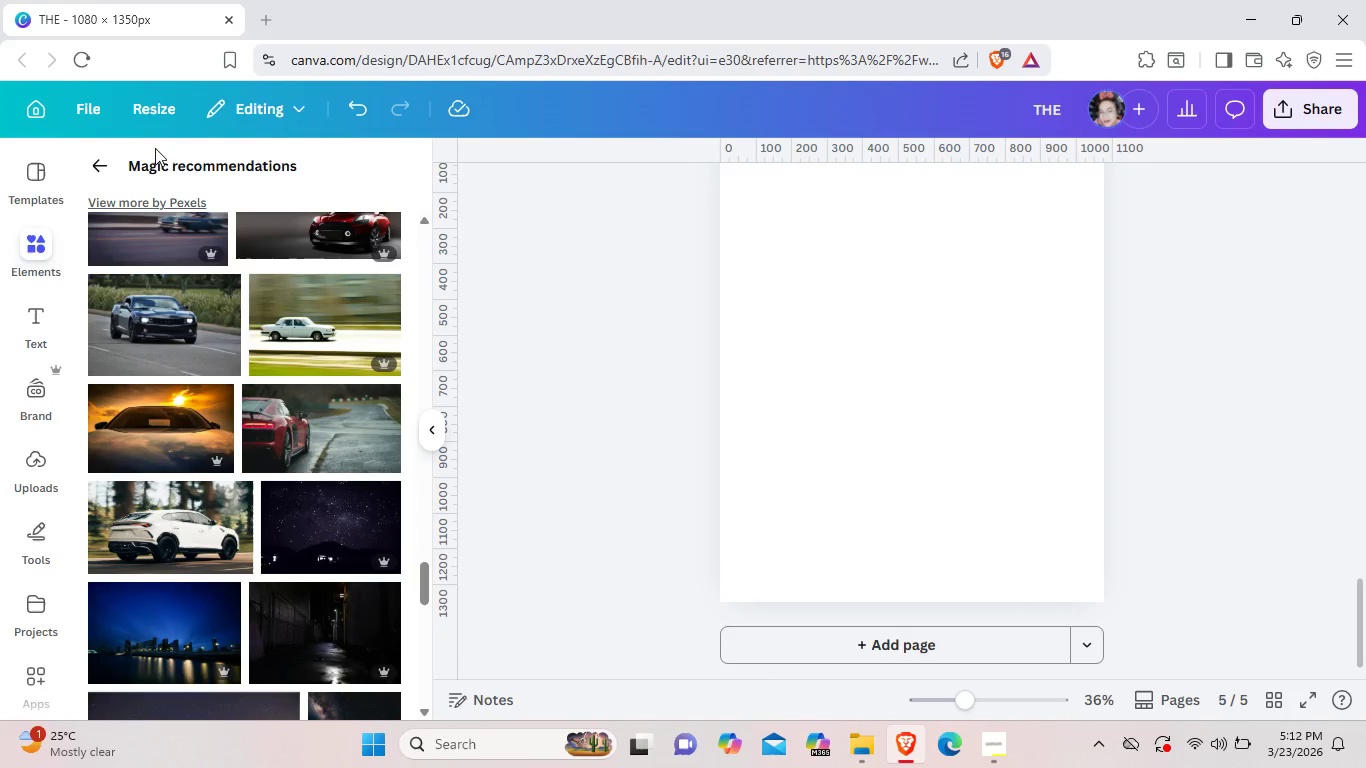 
left_click([102, 156])
 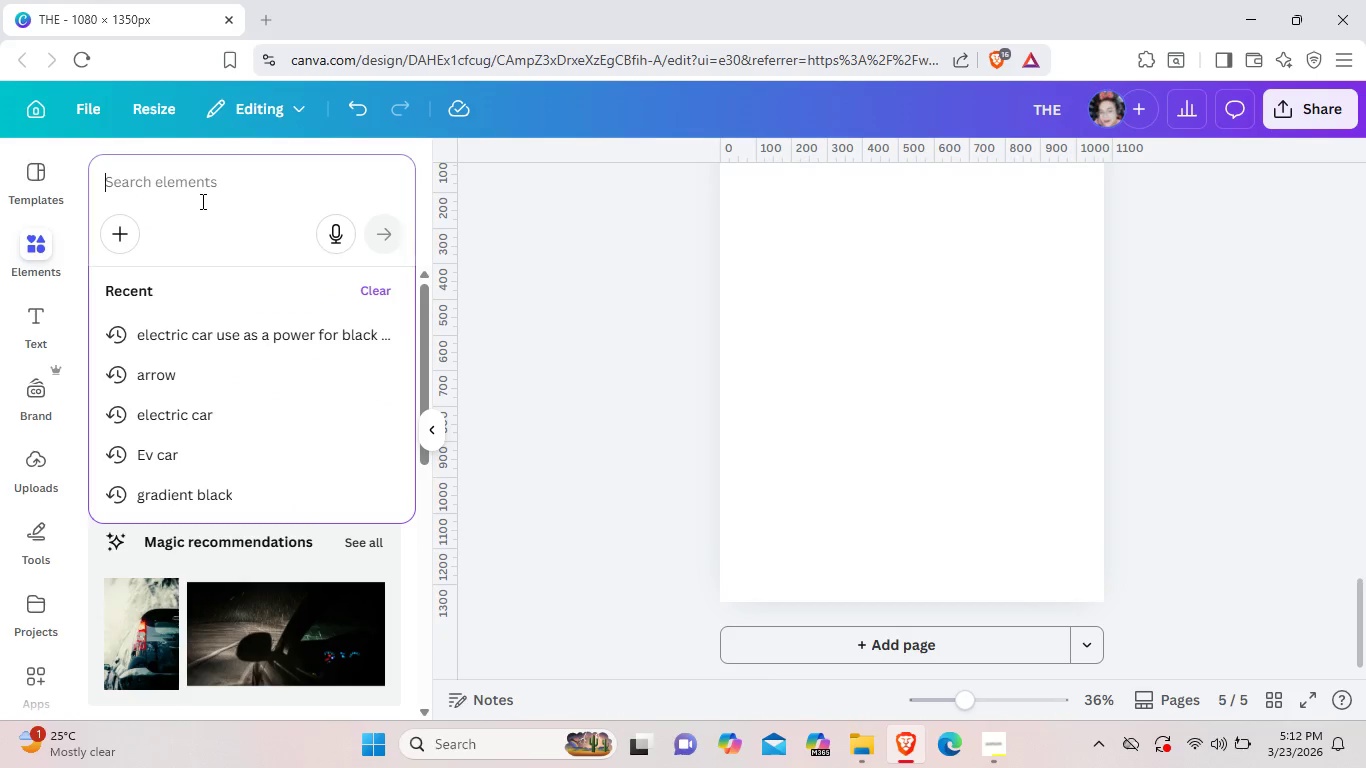 
left_click([201, 201])
 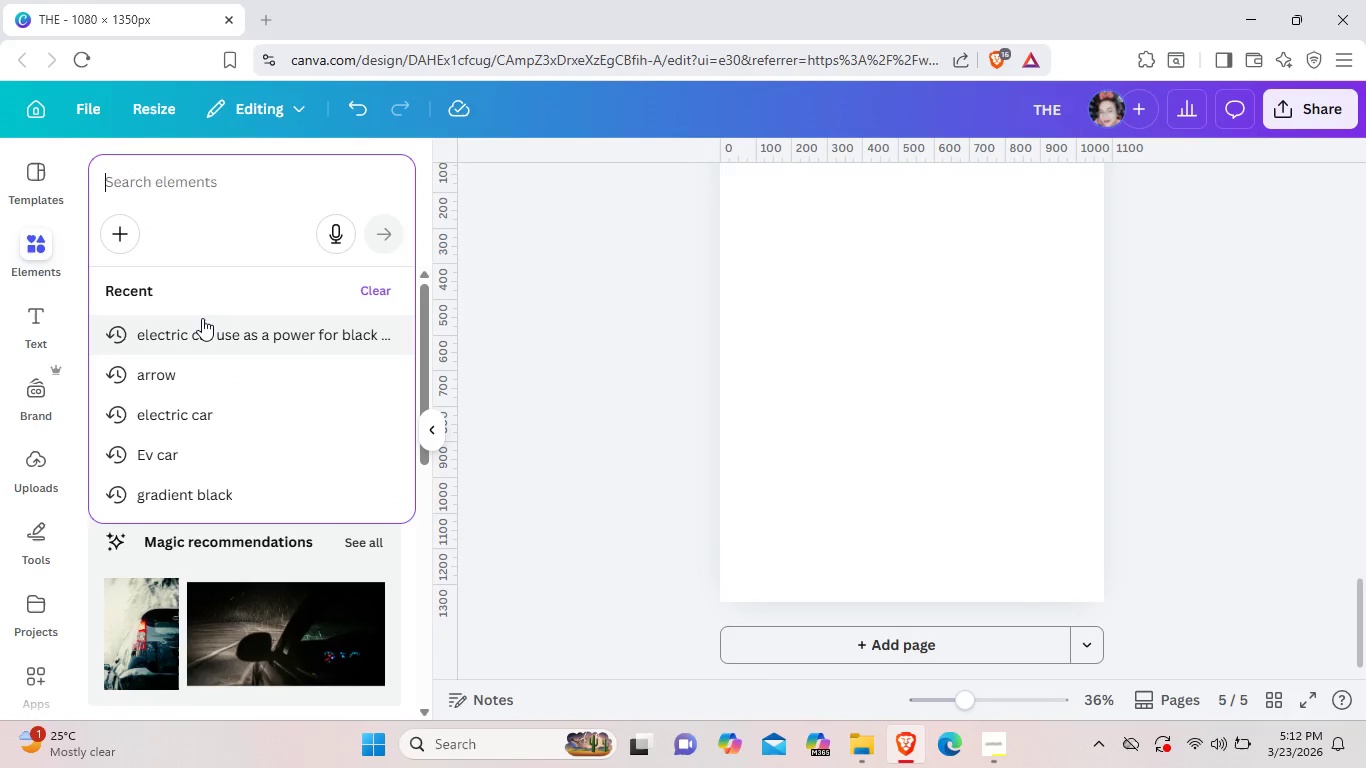 
mouse_move([207, 338])
 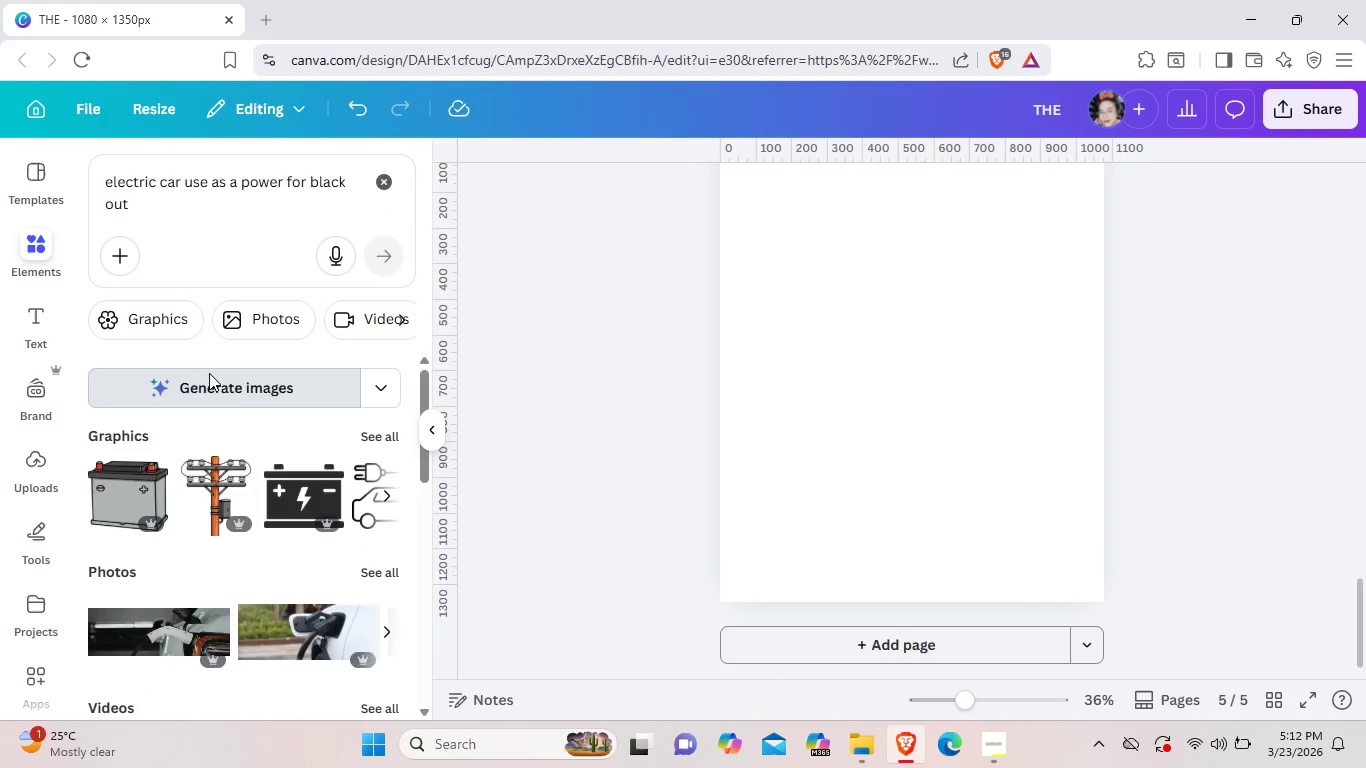 
left_click([209, 373])
 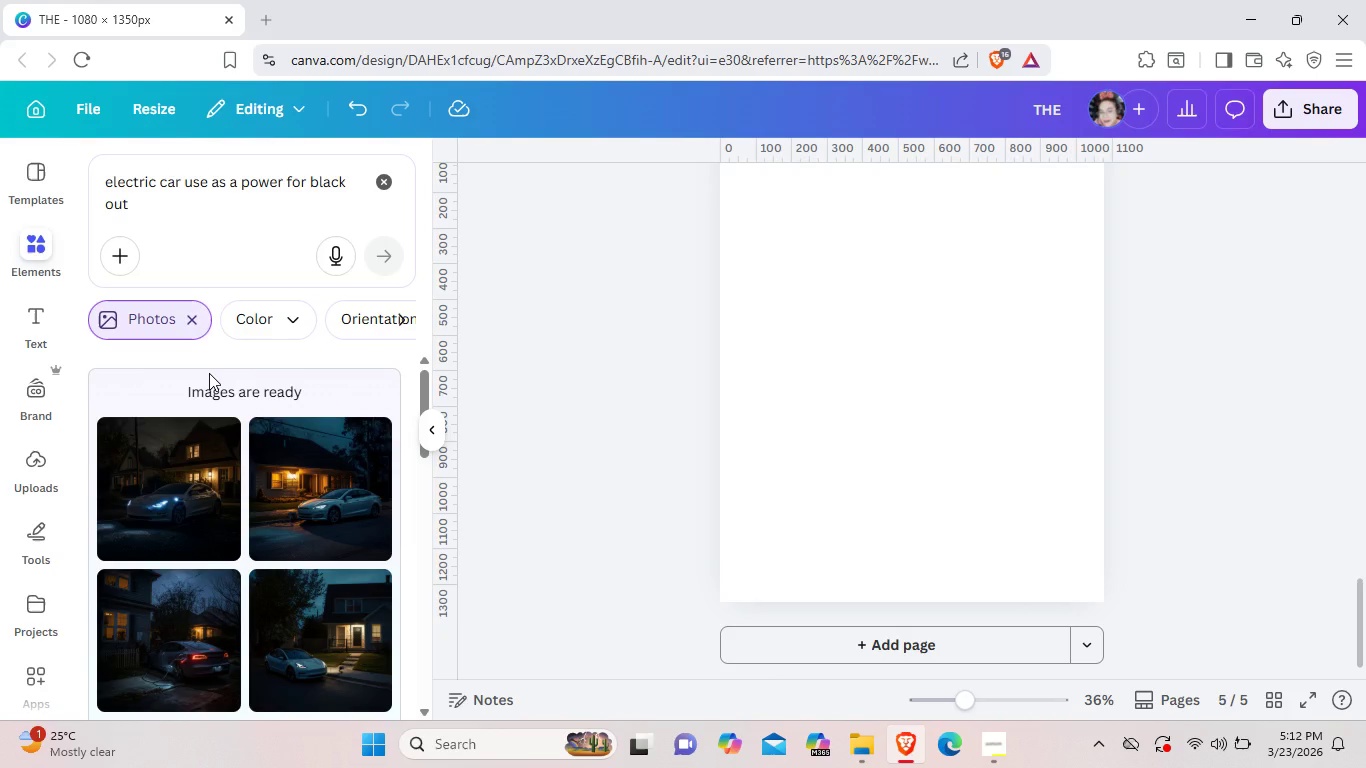 
wait(21.86)
 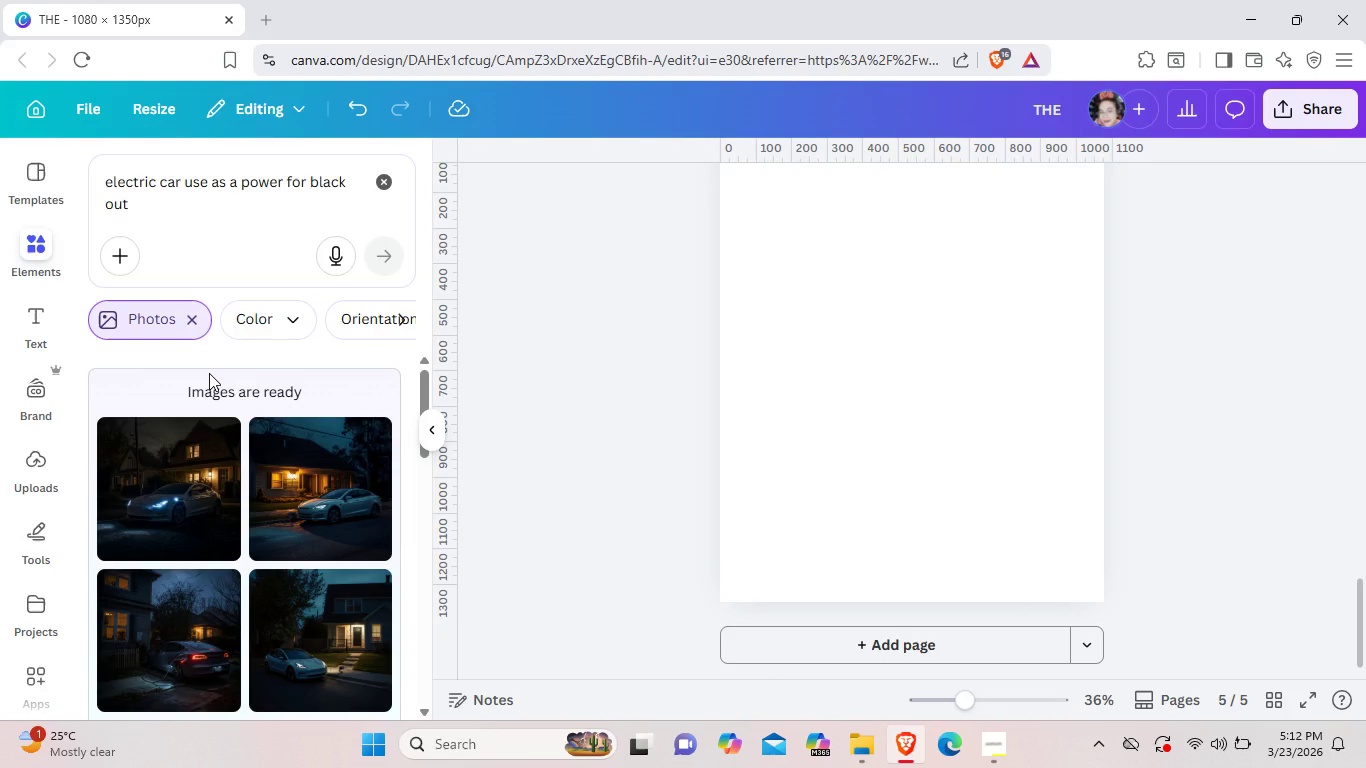 
scroll: coordinate [180, 501], scroll_direction: down, amount: 1.0
 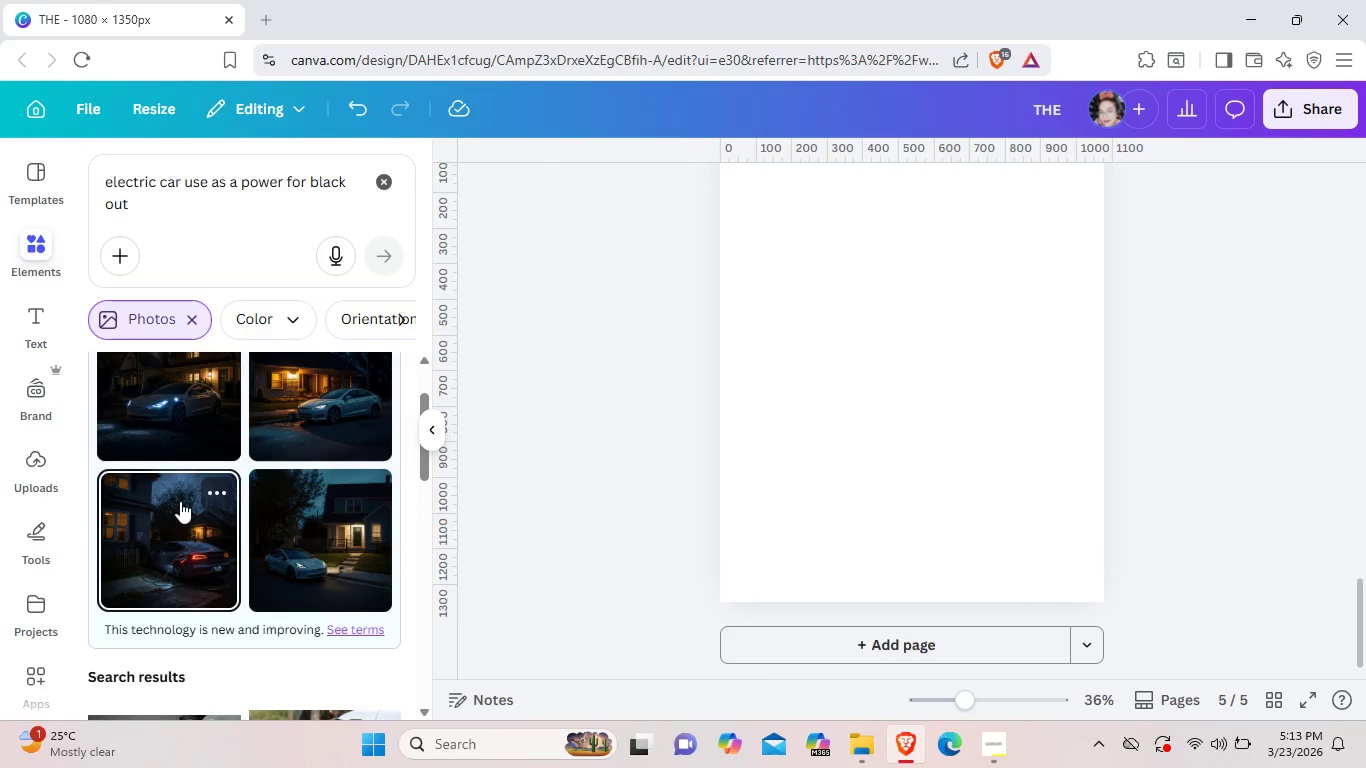 
left_click([180, 501])
 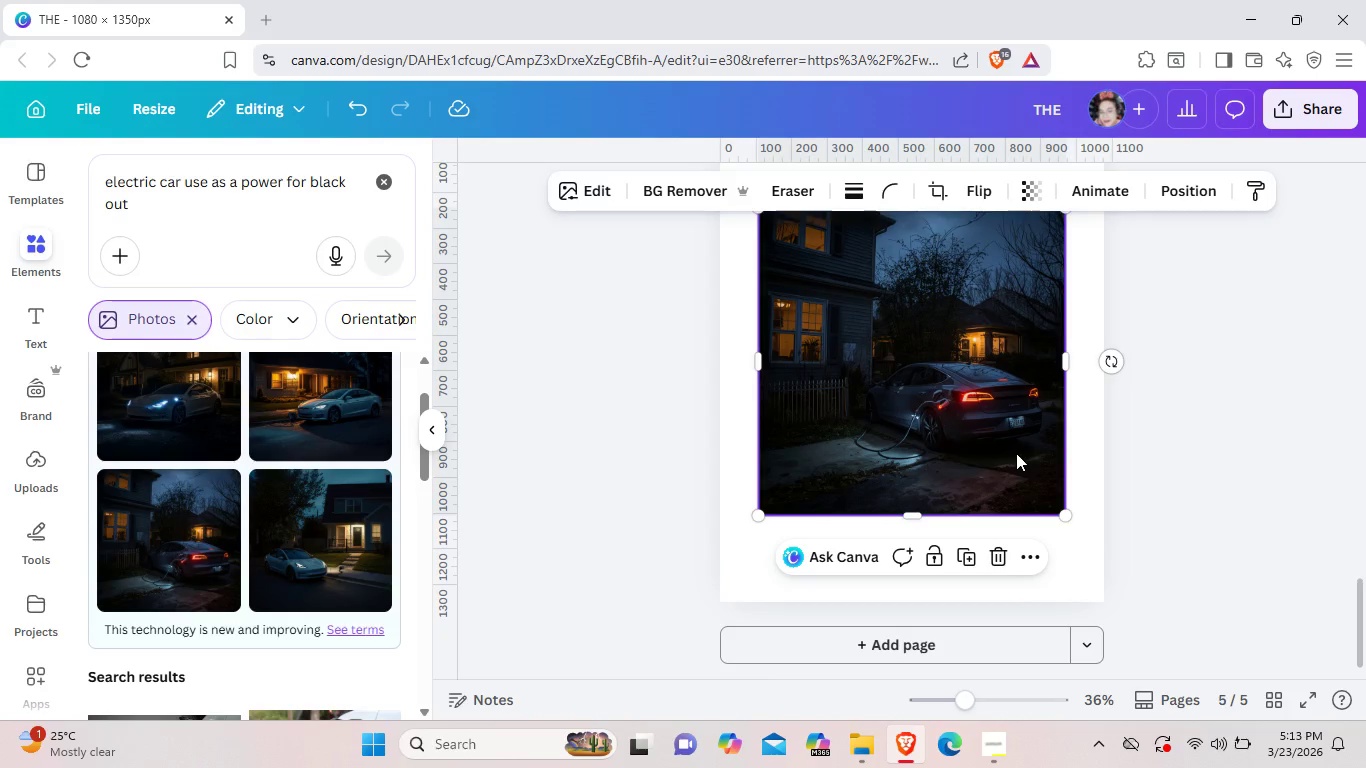 
wait(5.11)
 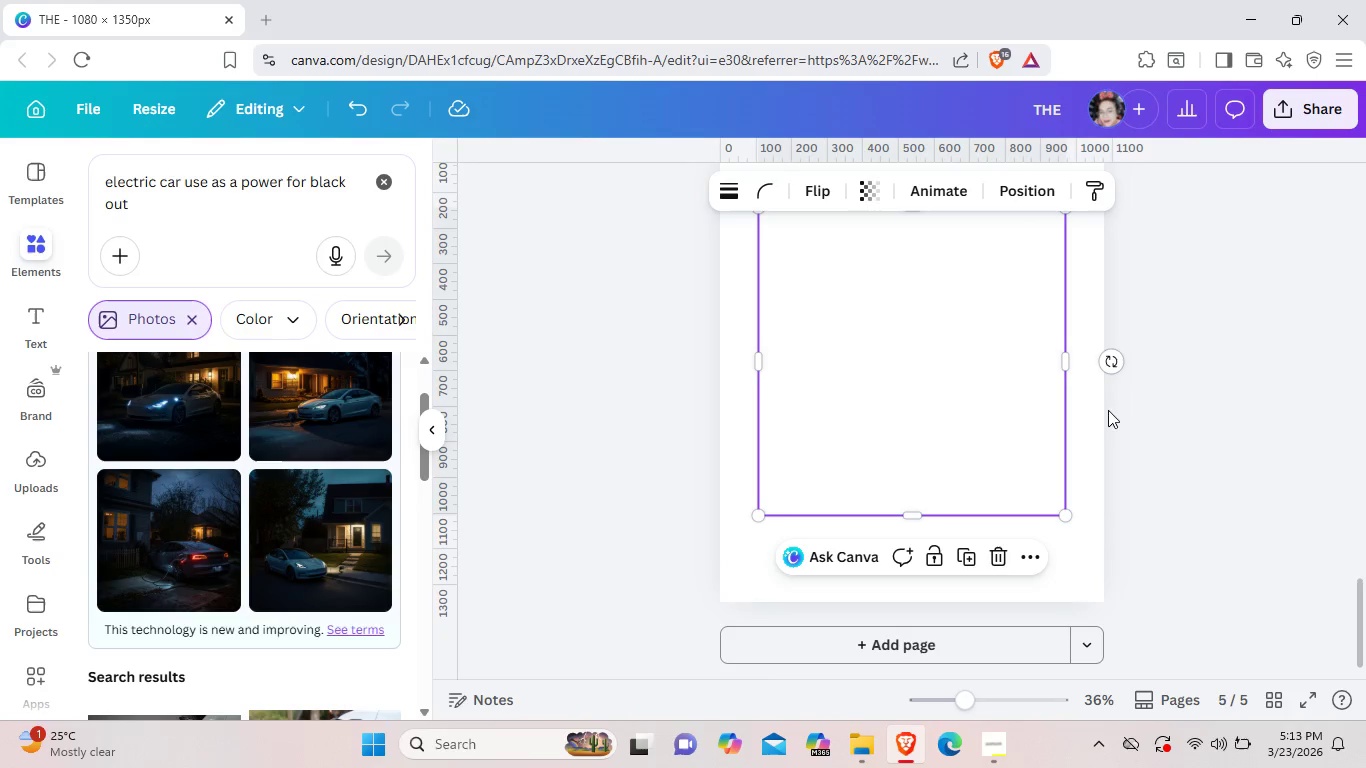 
left_click_drag(start_coordinate=[1016, 455], to_coordinate=[1013, 476])
 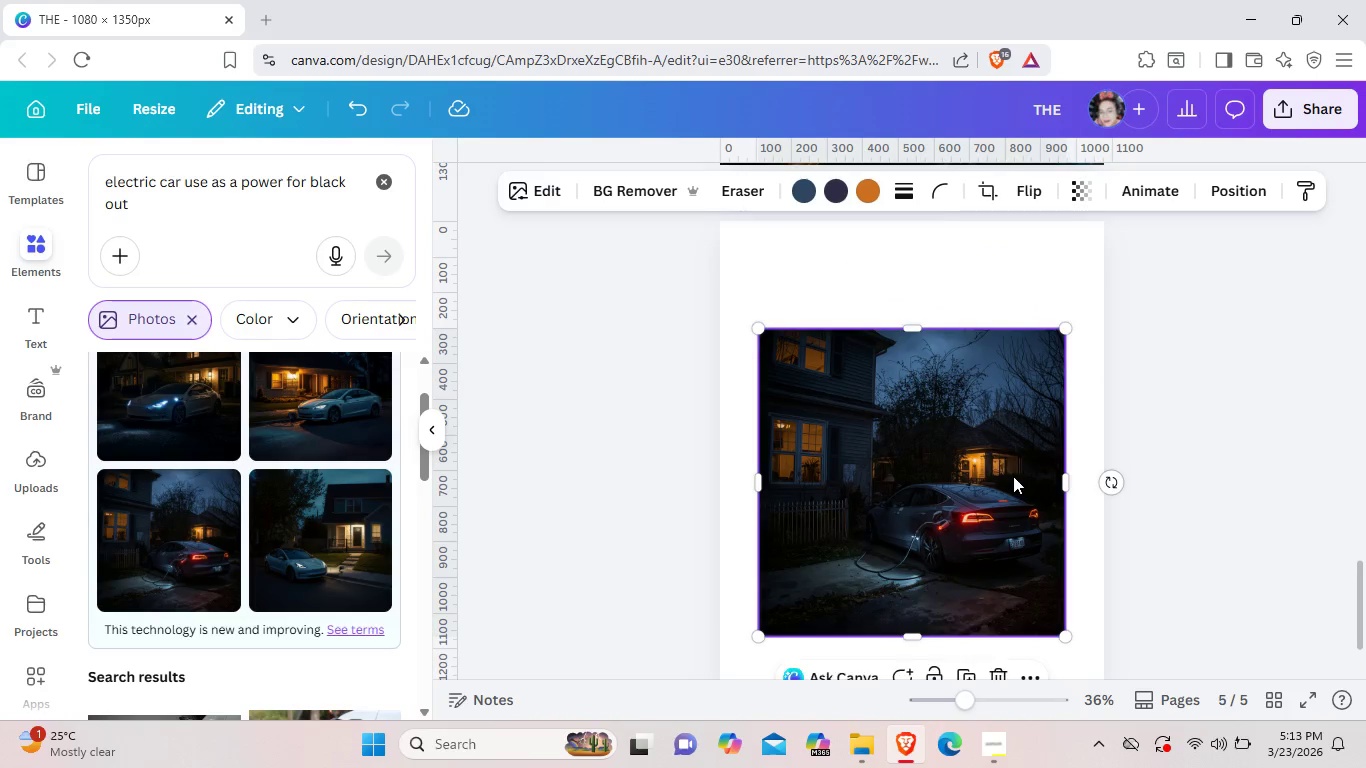 
scroll: coordinate [1013, 476], scroll_direction: up, amount: 2.0
 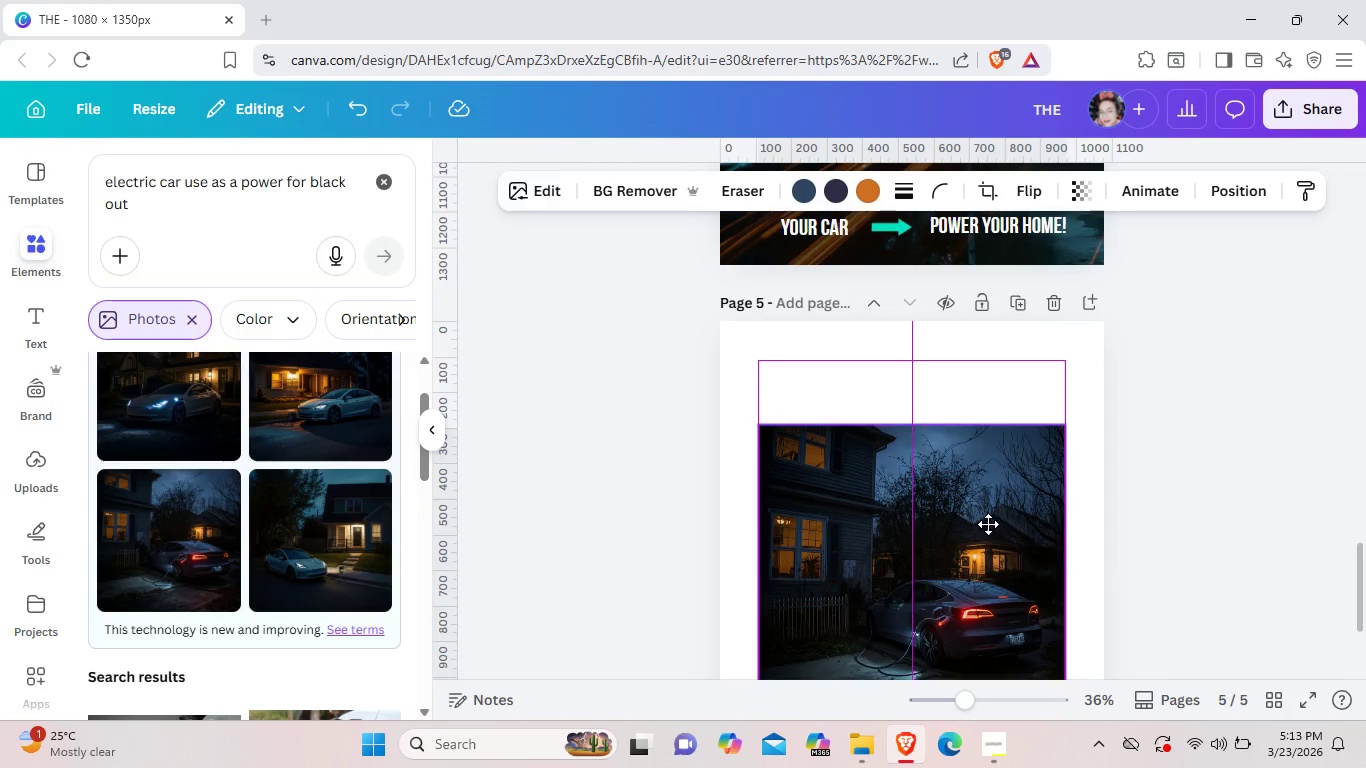 
left_click_drag(start_coordinate=[992, 545], to_coordinate=[960, 435])
 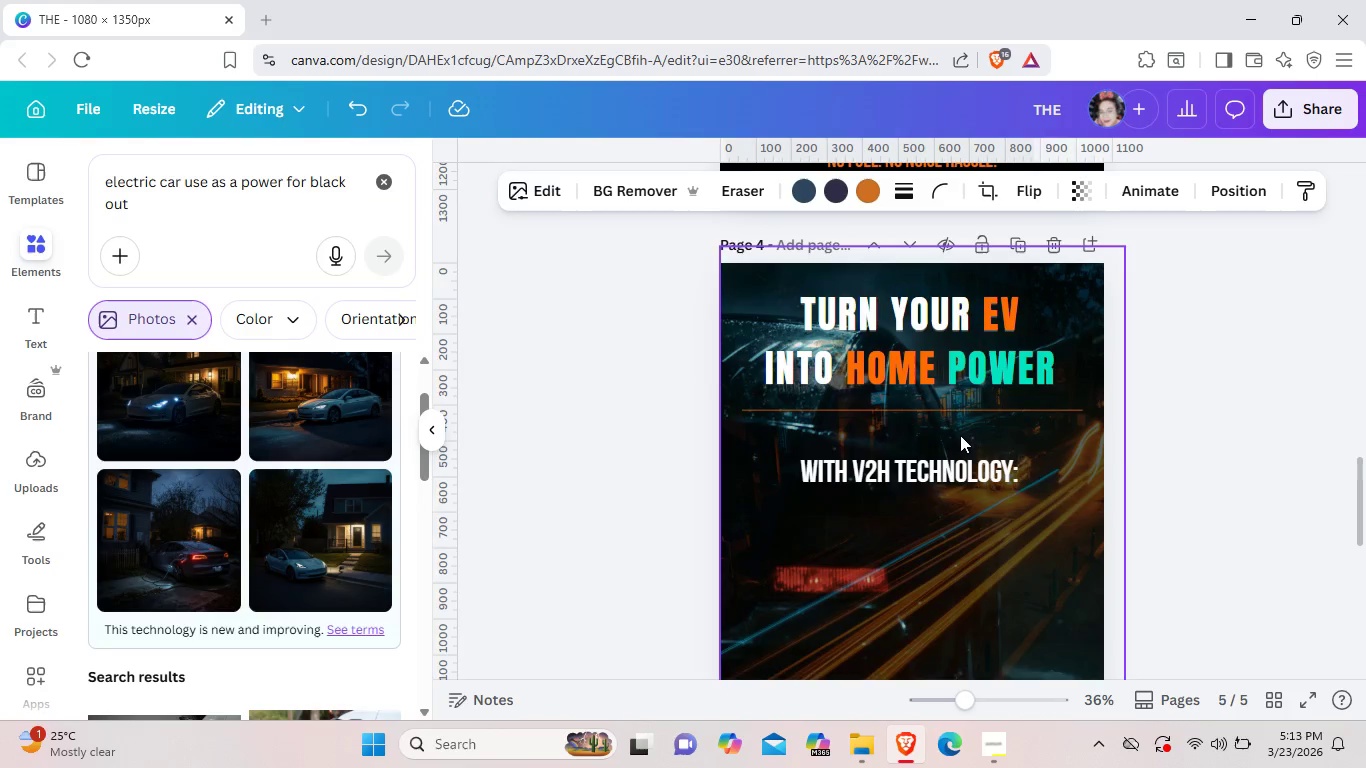 
scroll: coordinate [960, 435], scroll_direction: up, amount: 15.0
 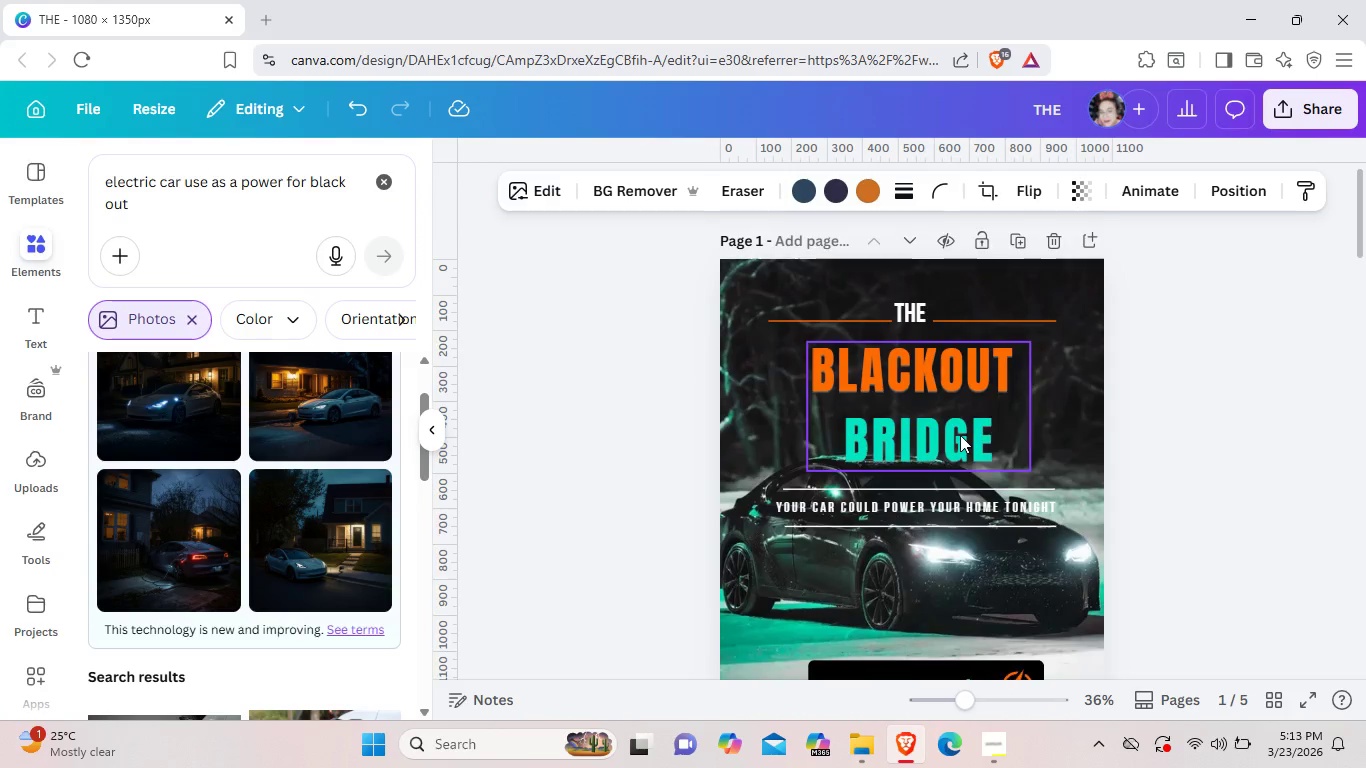 
scroll: coordinate [960, 435], scroll_direction: down, amount: 2.0
 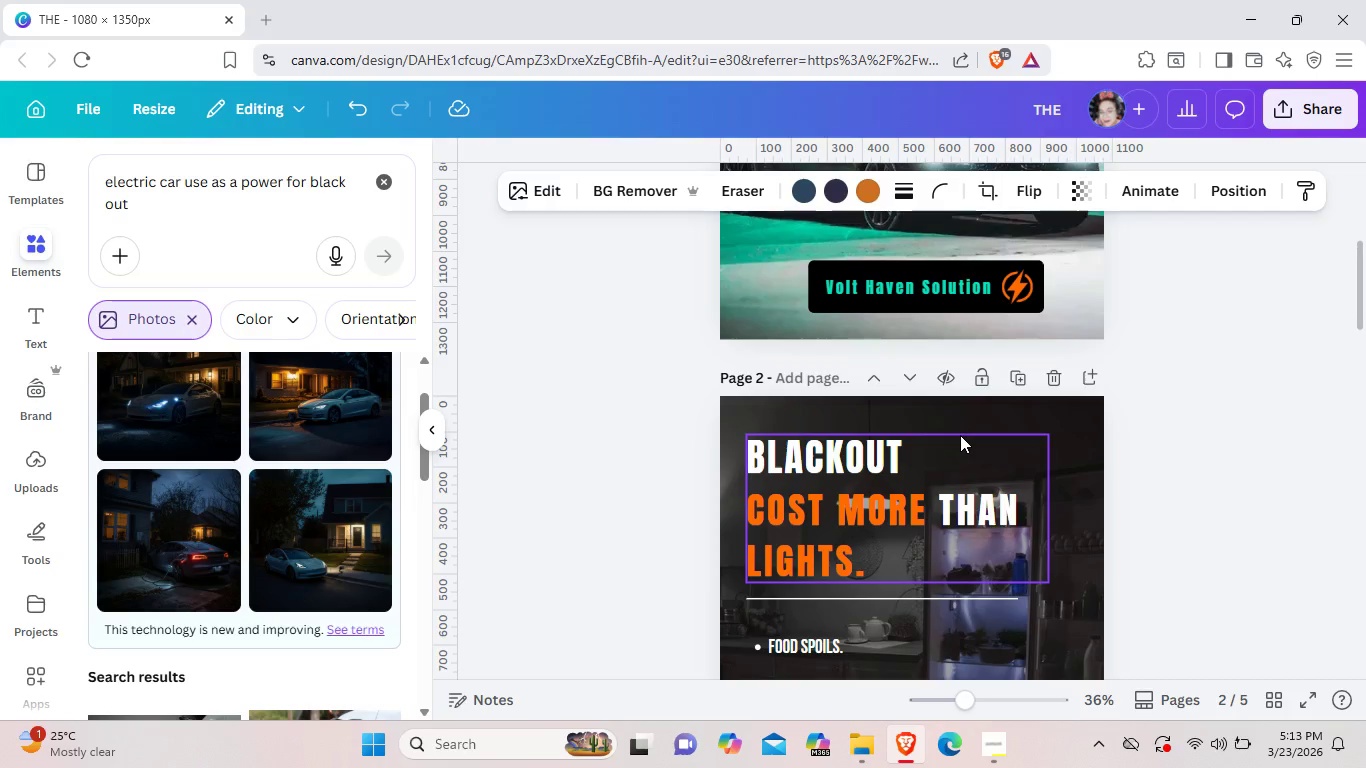 
scroll: coordinate [960, 435], scroll_direction: up, amount: 2.0
 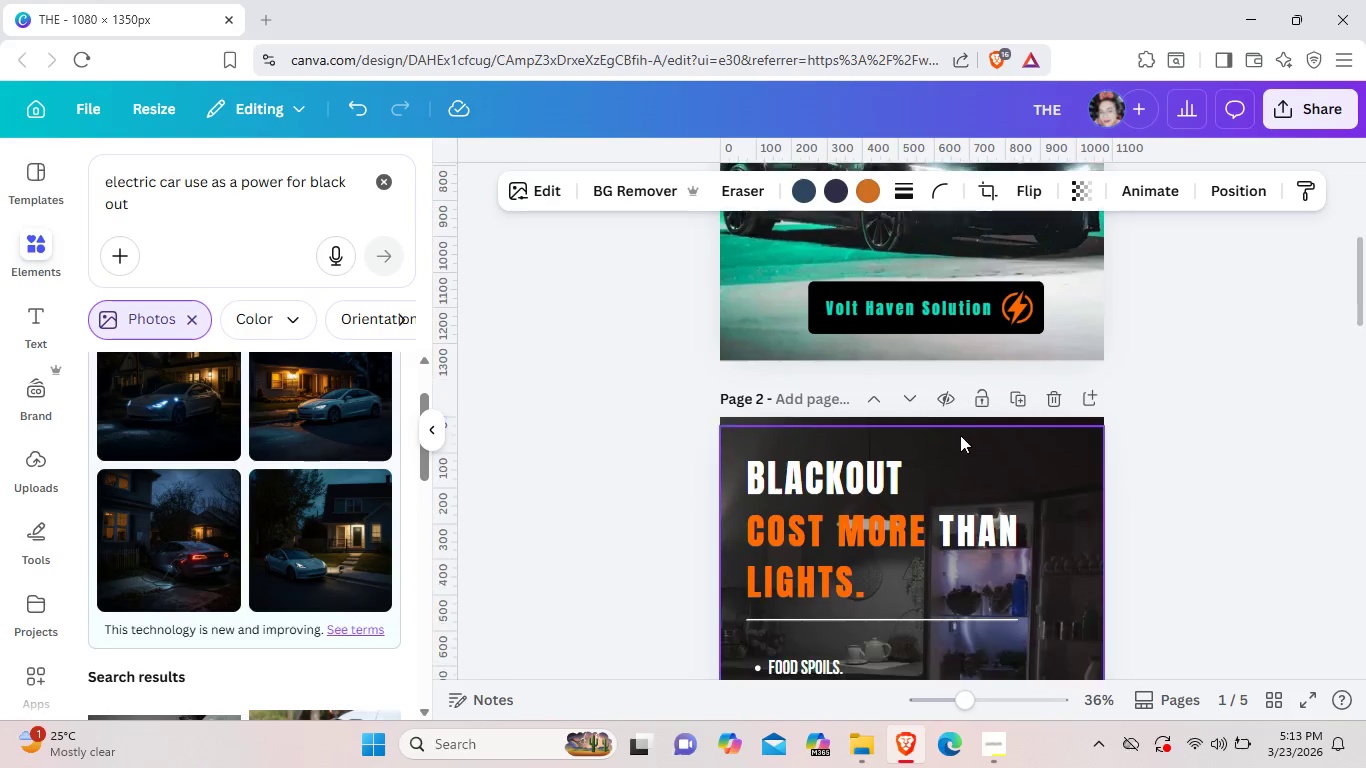 
scroll: coordinate [960, 435], scroll_direction: none, amount: 0.0
 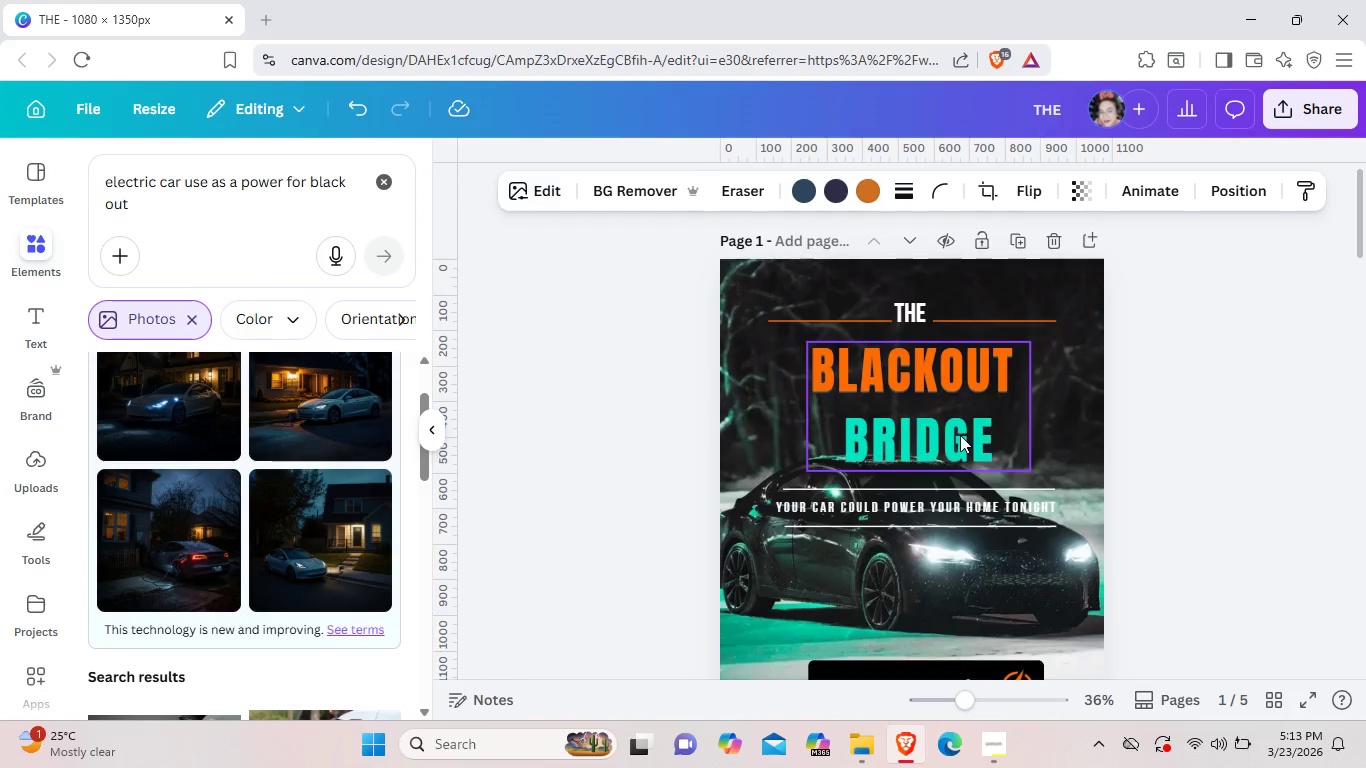 
scroll: coordinate [960, 435], scroll_direction: down, amount: 1.0
 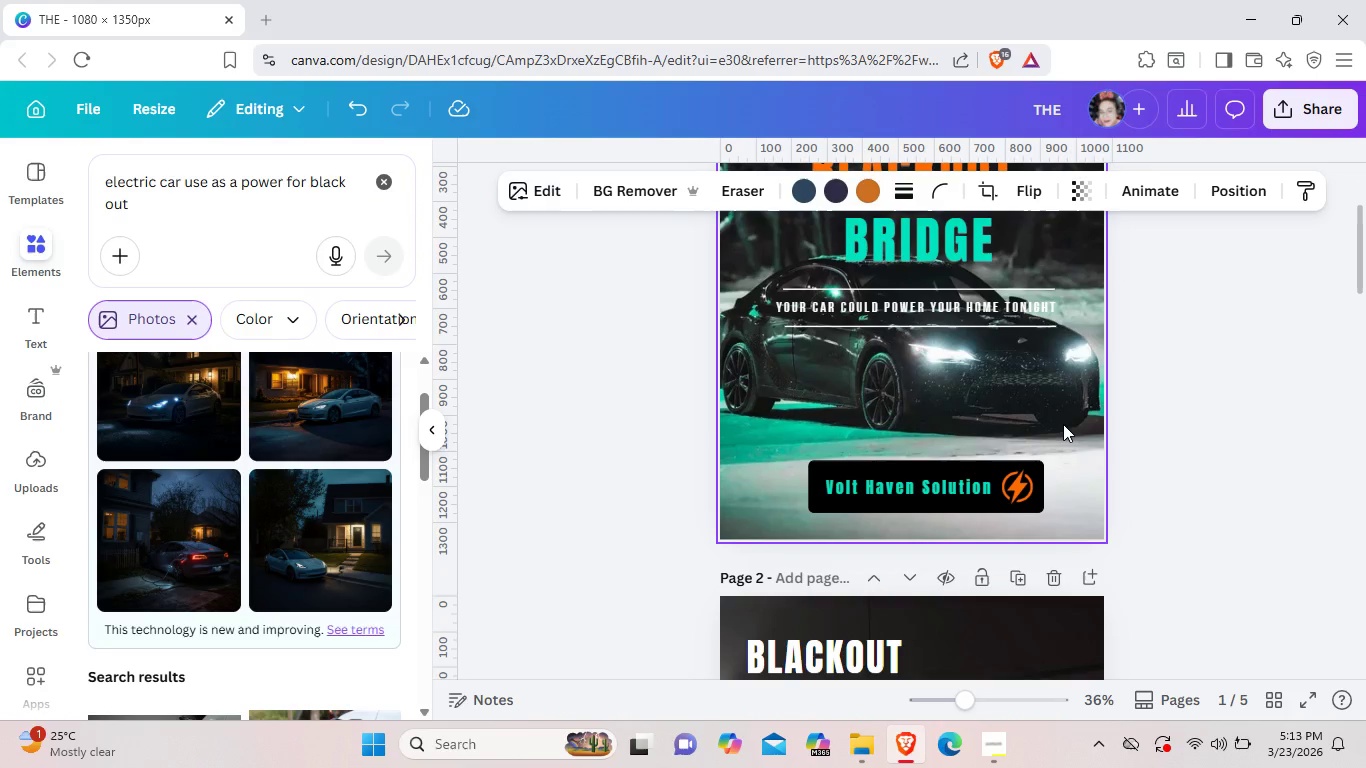 
left_click([1063, 424])
 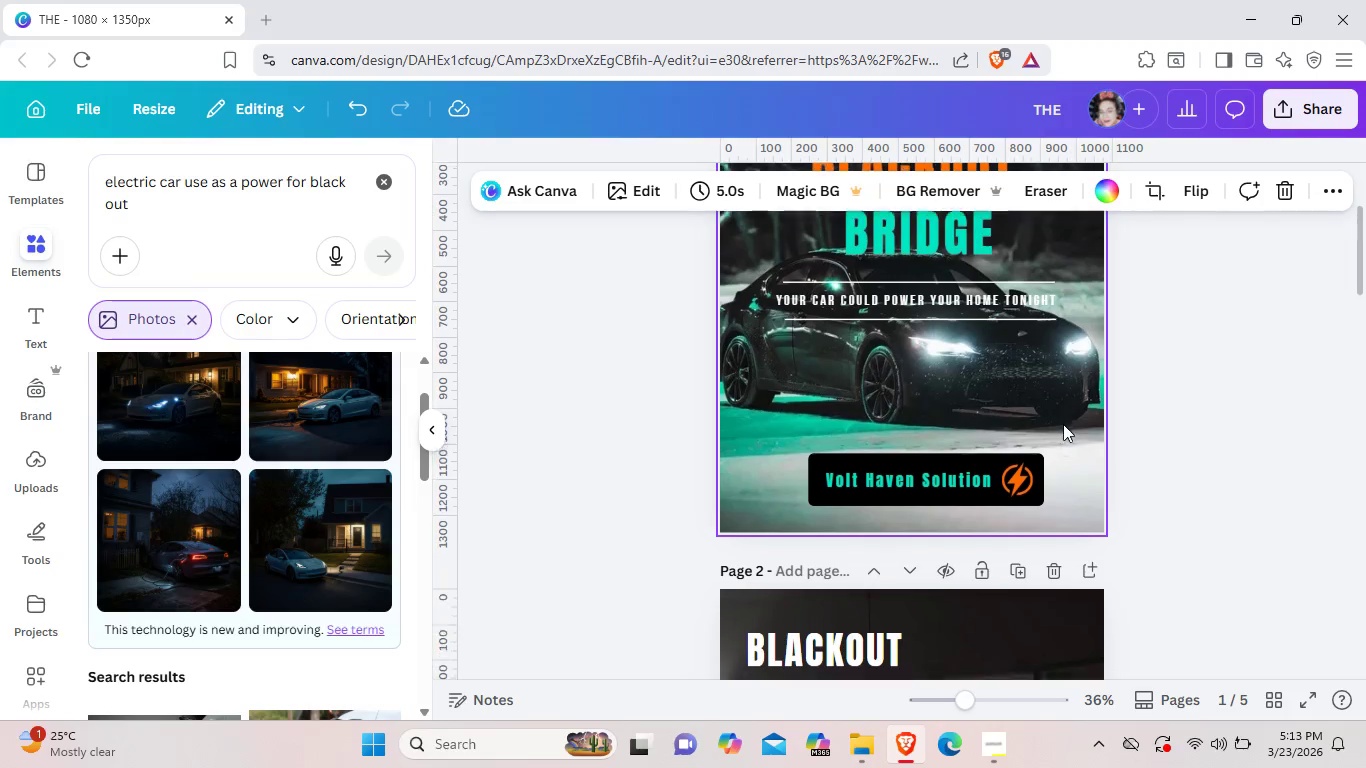 
scroll: coordinate [1063, 424], scroll_direction: down, amount: 13.0
 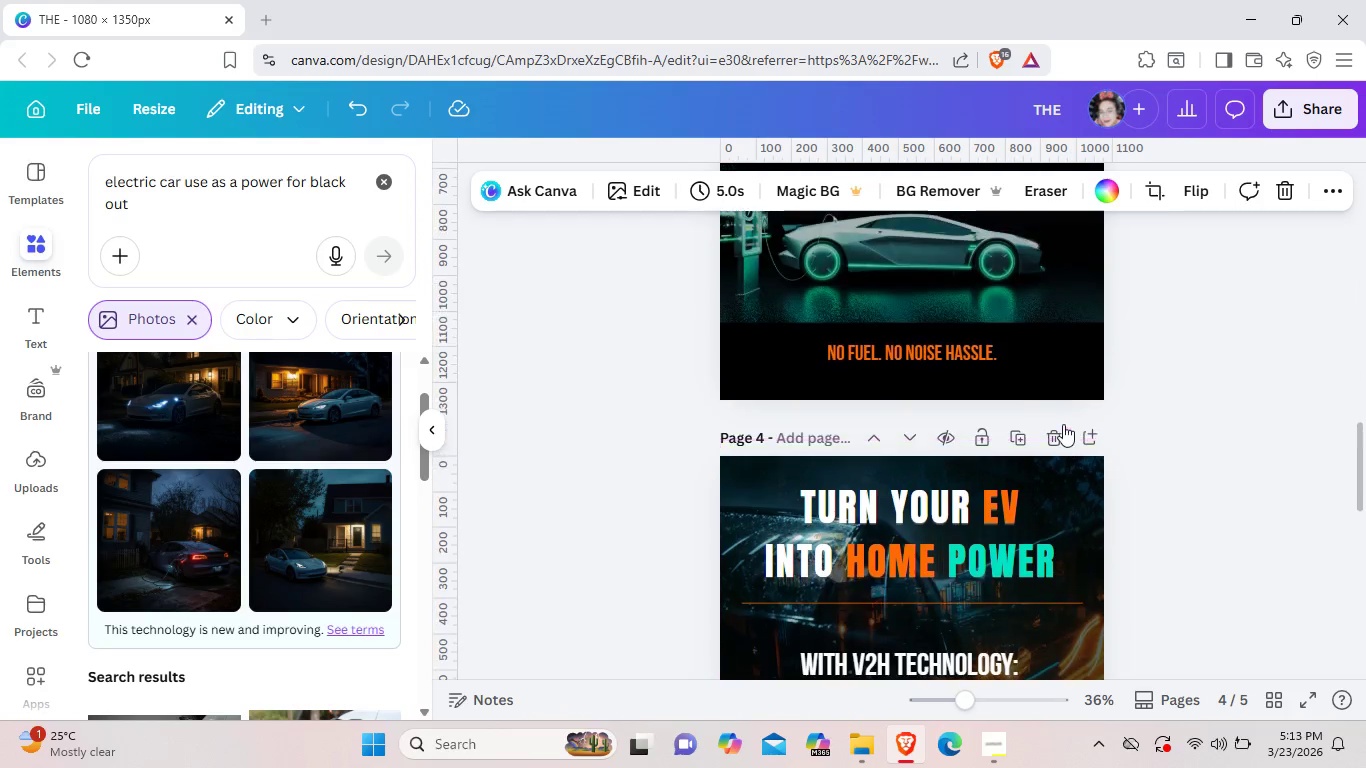 
scroll: coordinate [1063, 424], scroll_direction: up, amount: 1.0
 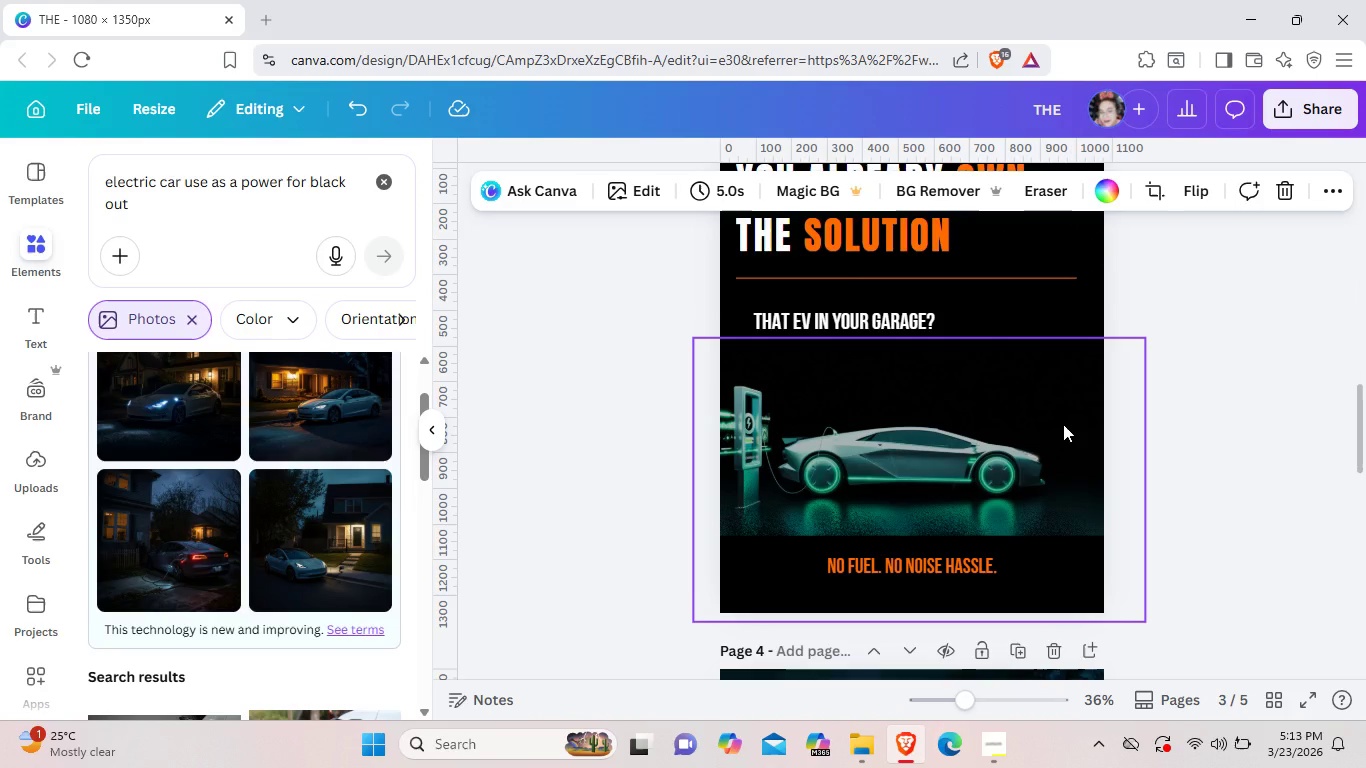 
scroll: coordinate [1063, 424], scroll_direction: down, amount: 3.0
 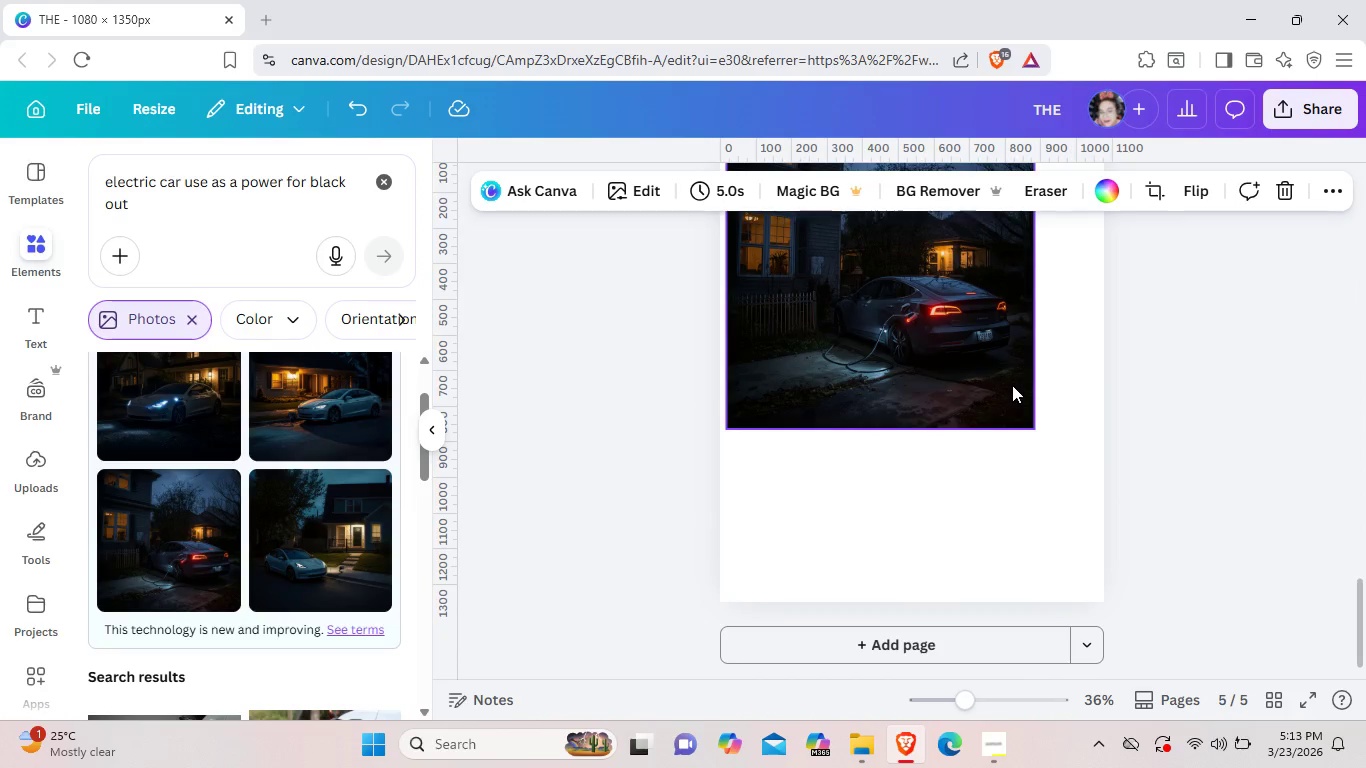 
left_click([1012, 385])
 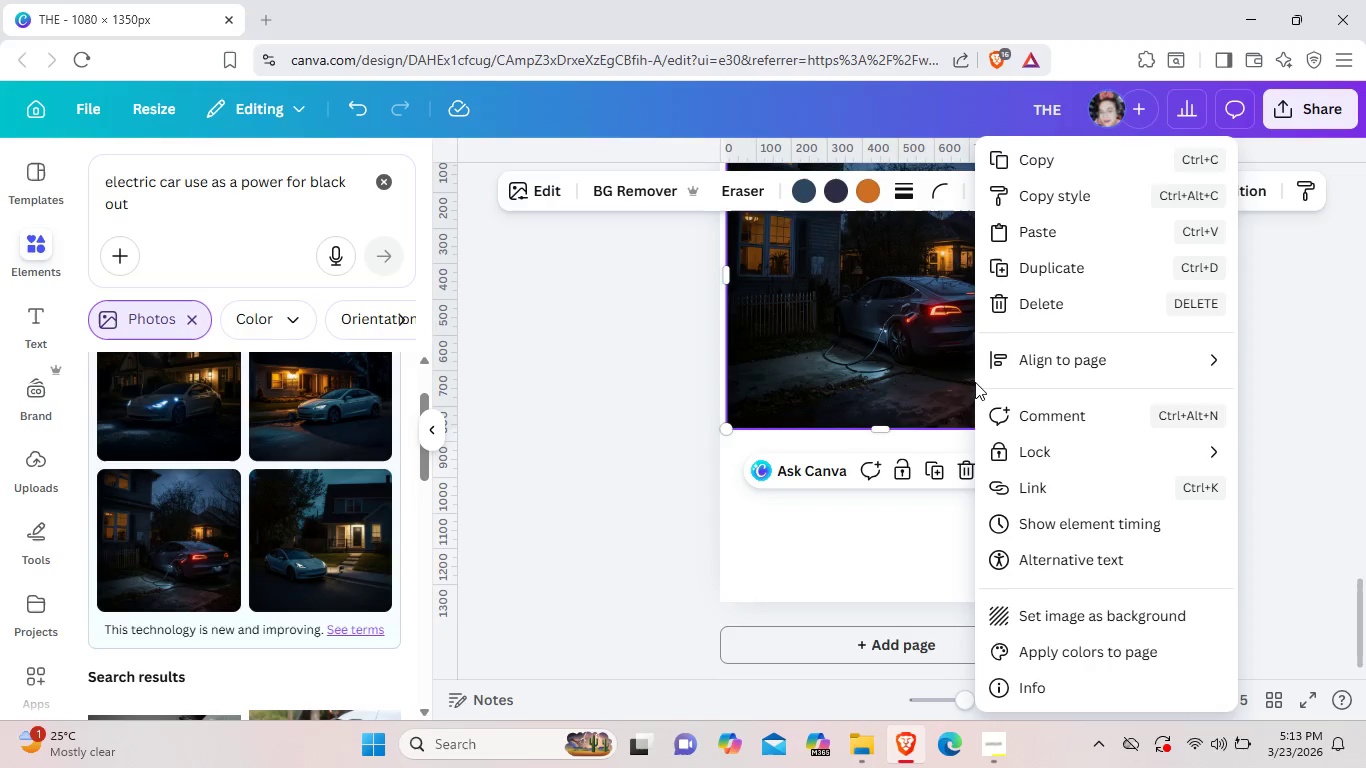 
right_click([975, 382])
 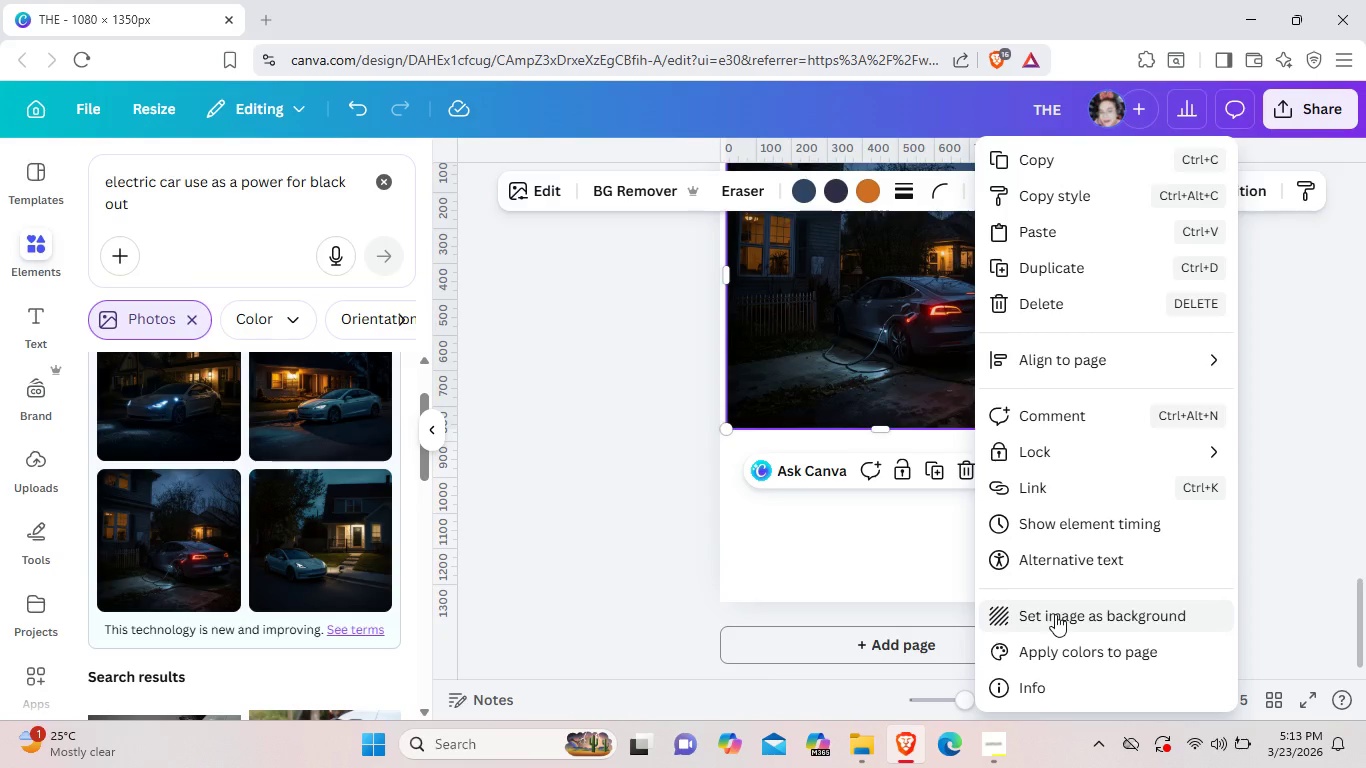 
left_click([1055, 614])
 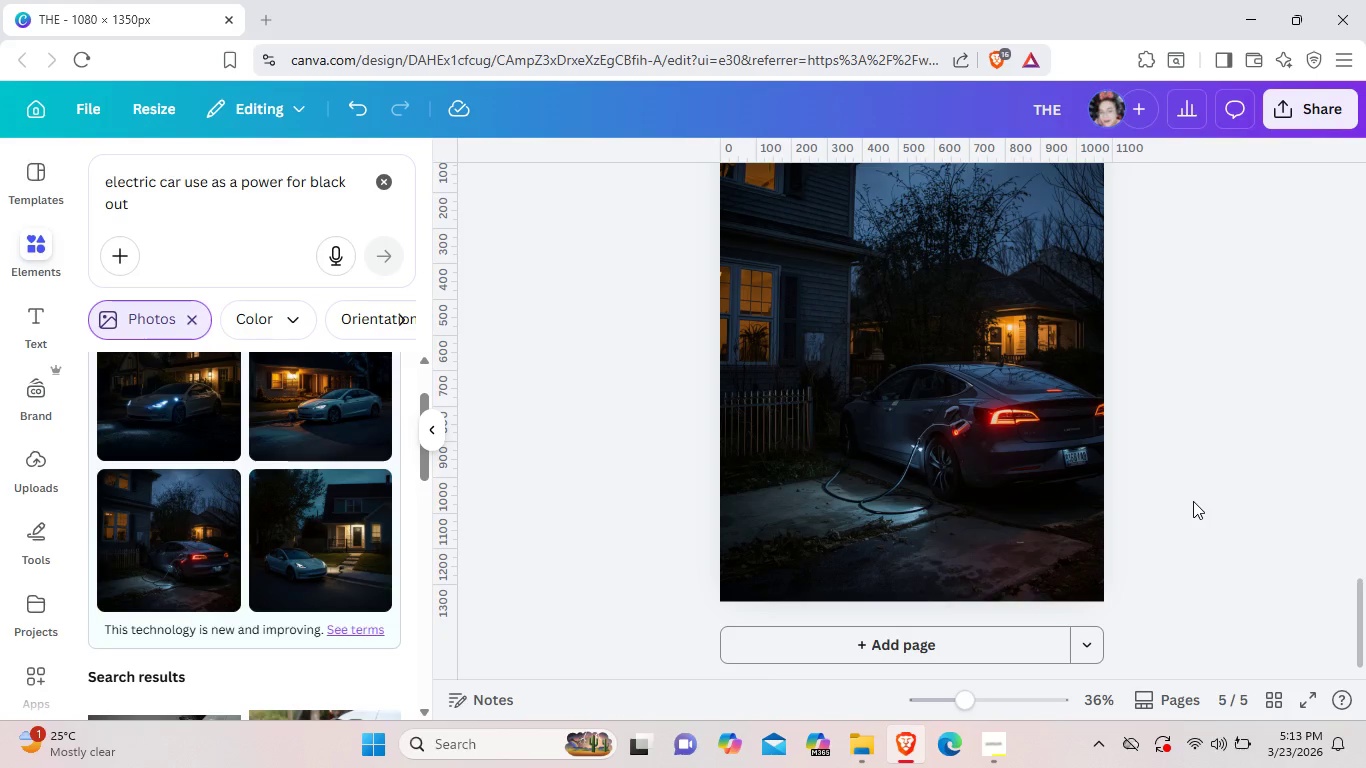 
left_click([1193, 501])
 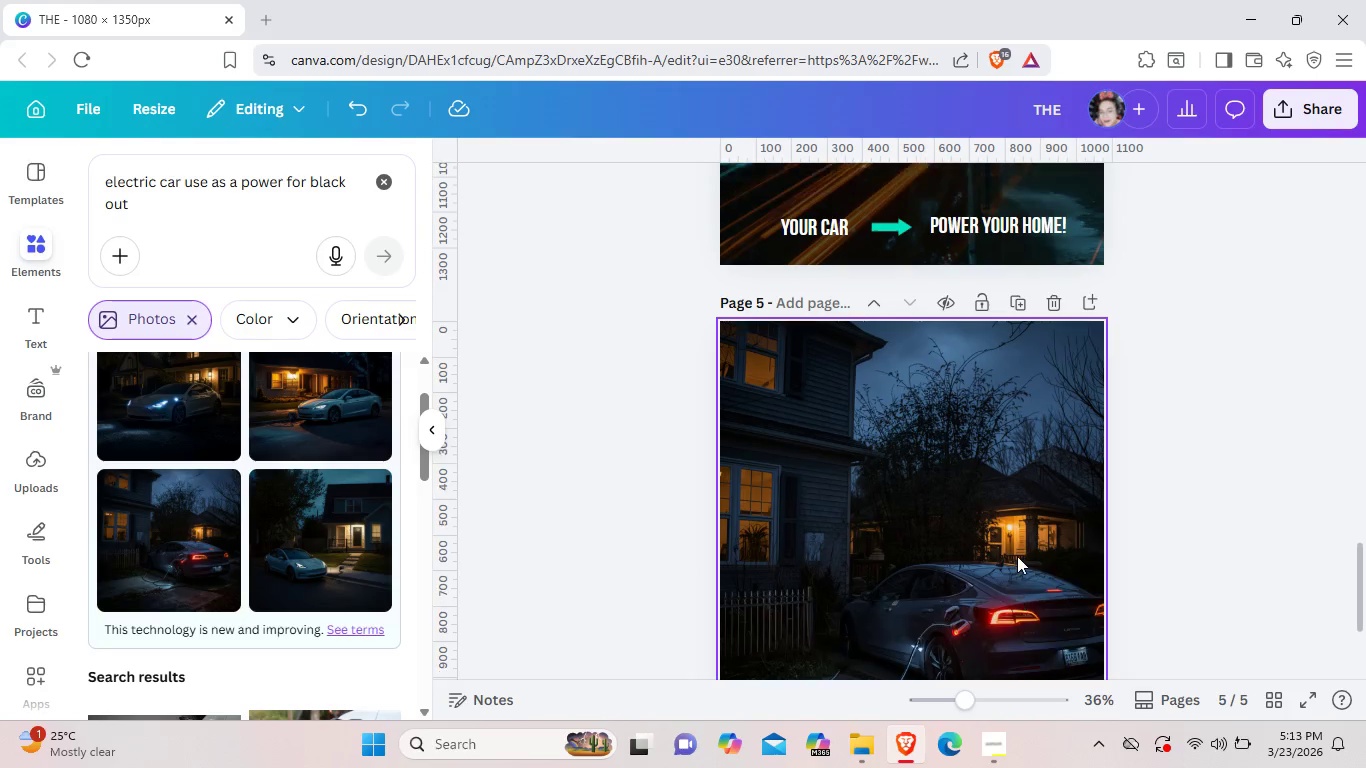 
scroll: coordinate [1017, 556], scroll_direction: up, amount: 2.0
 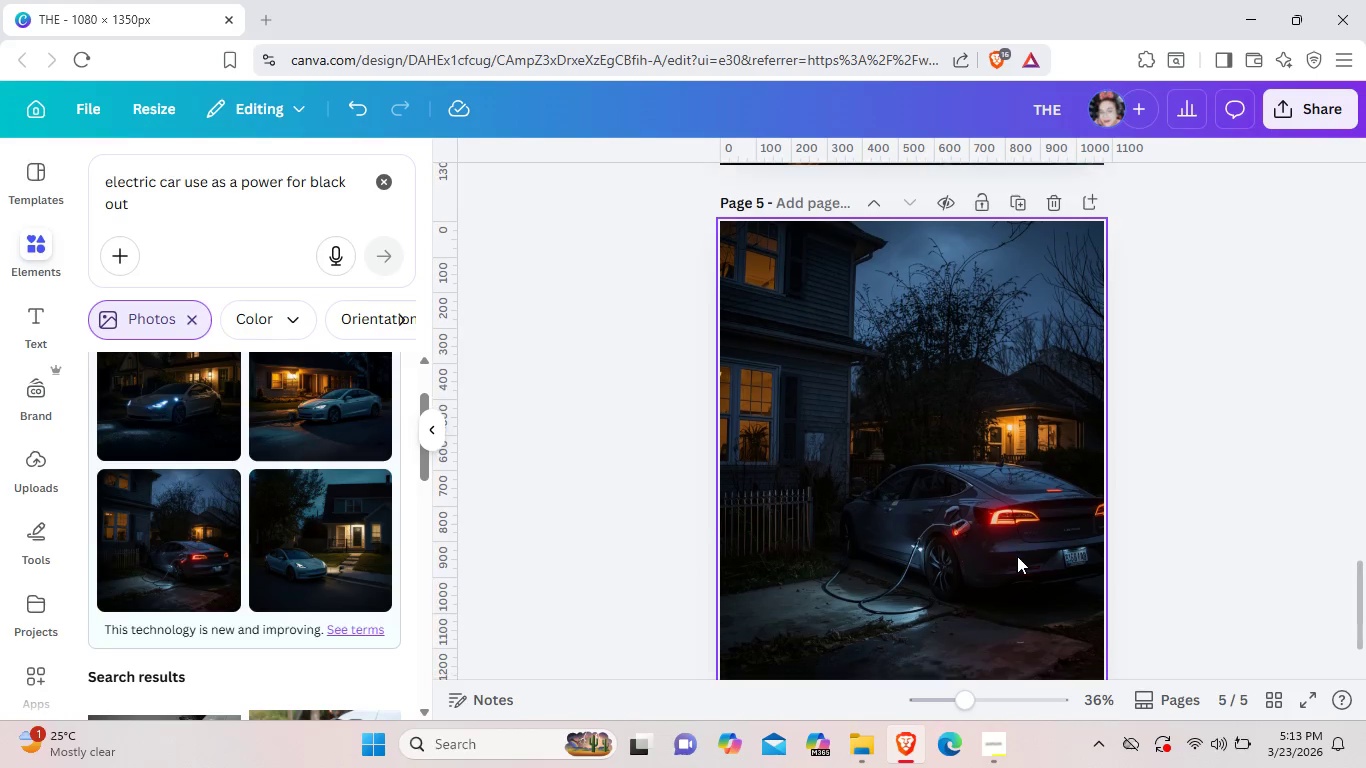 
scroll: coordinate [1017, 556], scroll_direction: down, amount: 1.0
 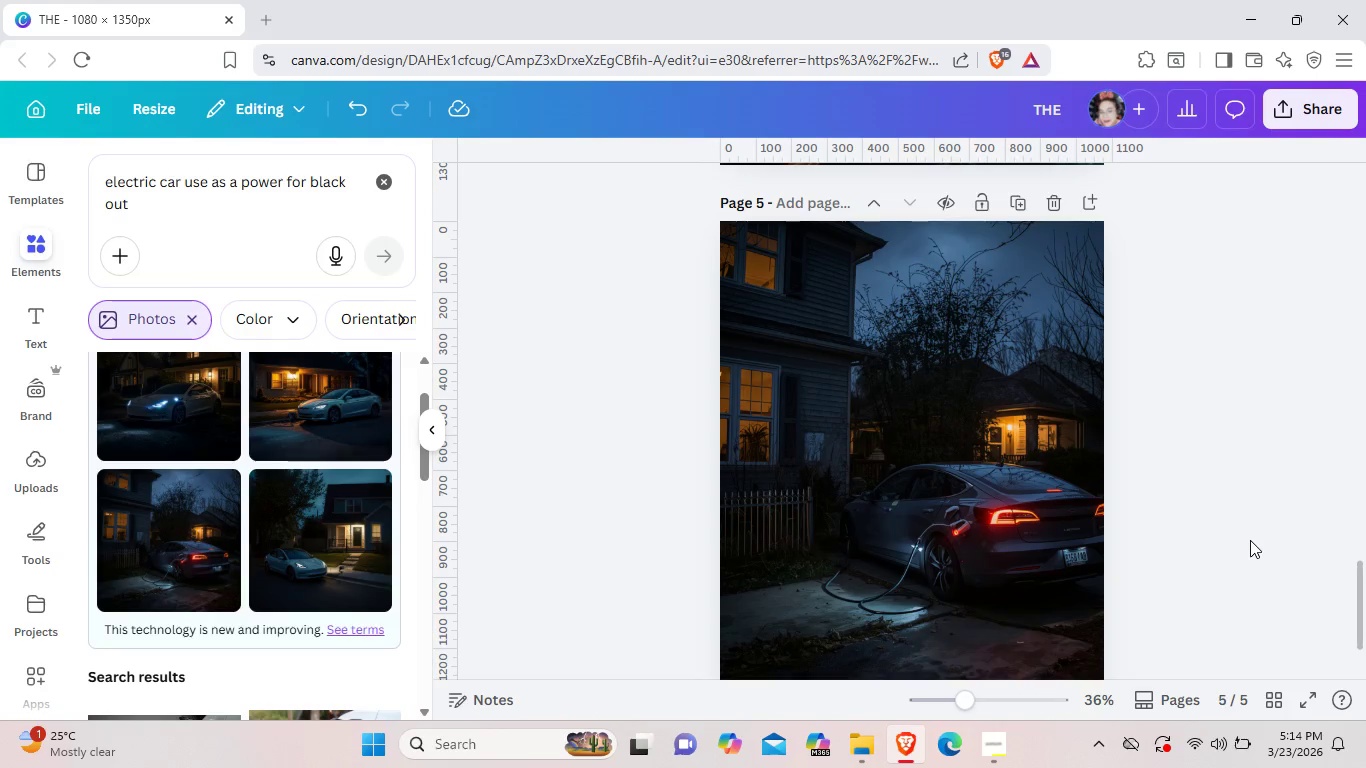 
wait(13.72)
 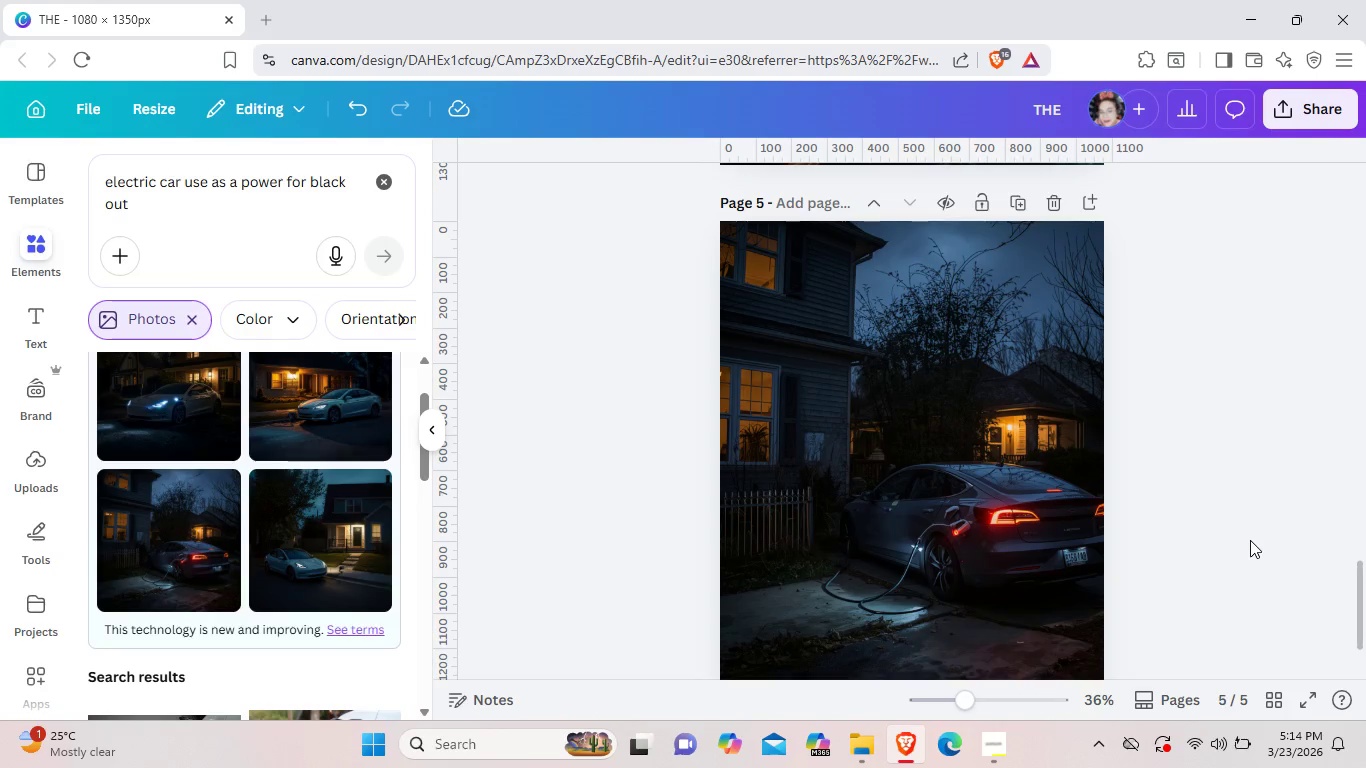 
left_click([1223, 406])
 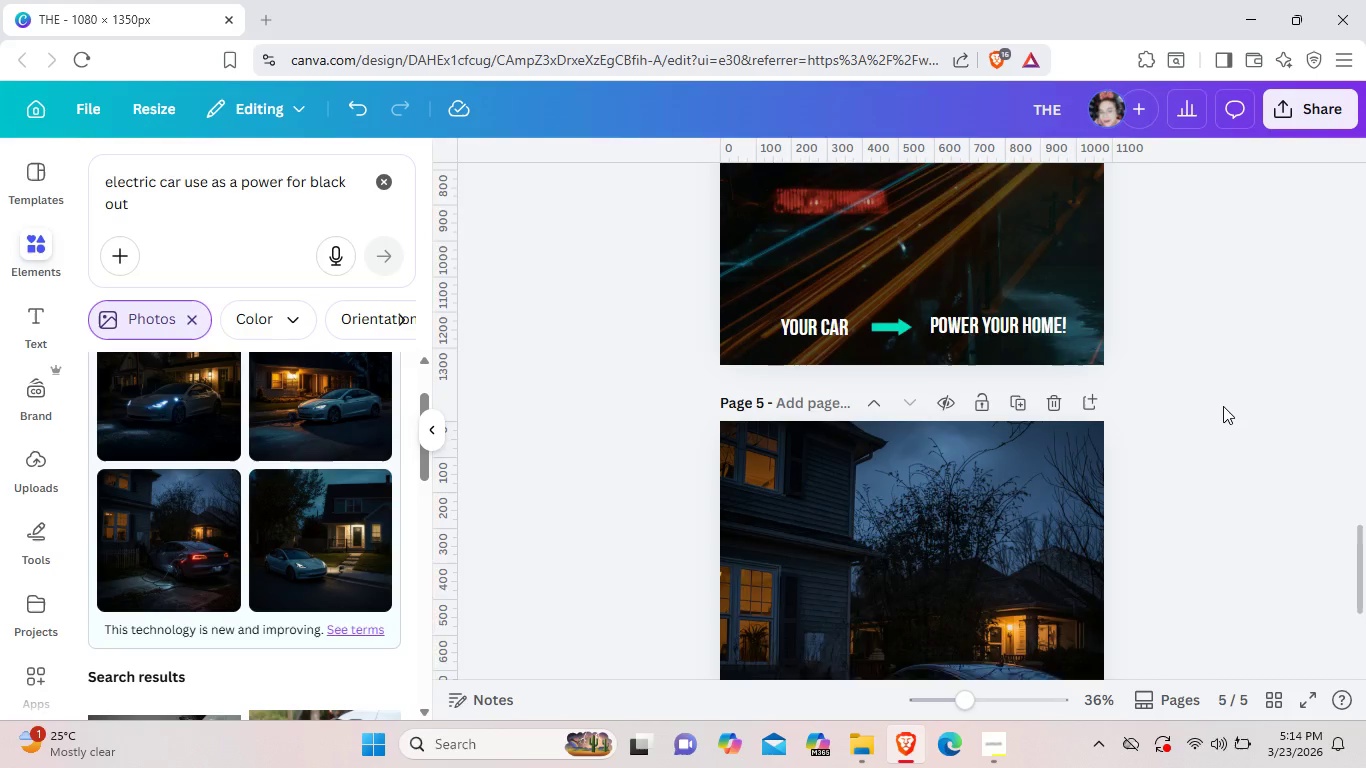 
scroll: coordinate [1223, 406], scroll_direction: up, amount: 5.0
 